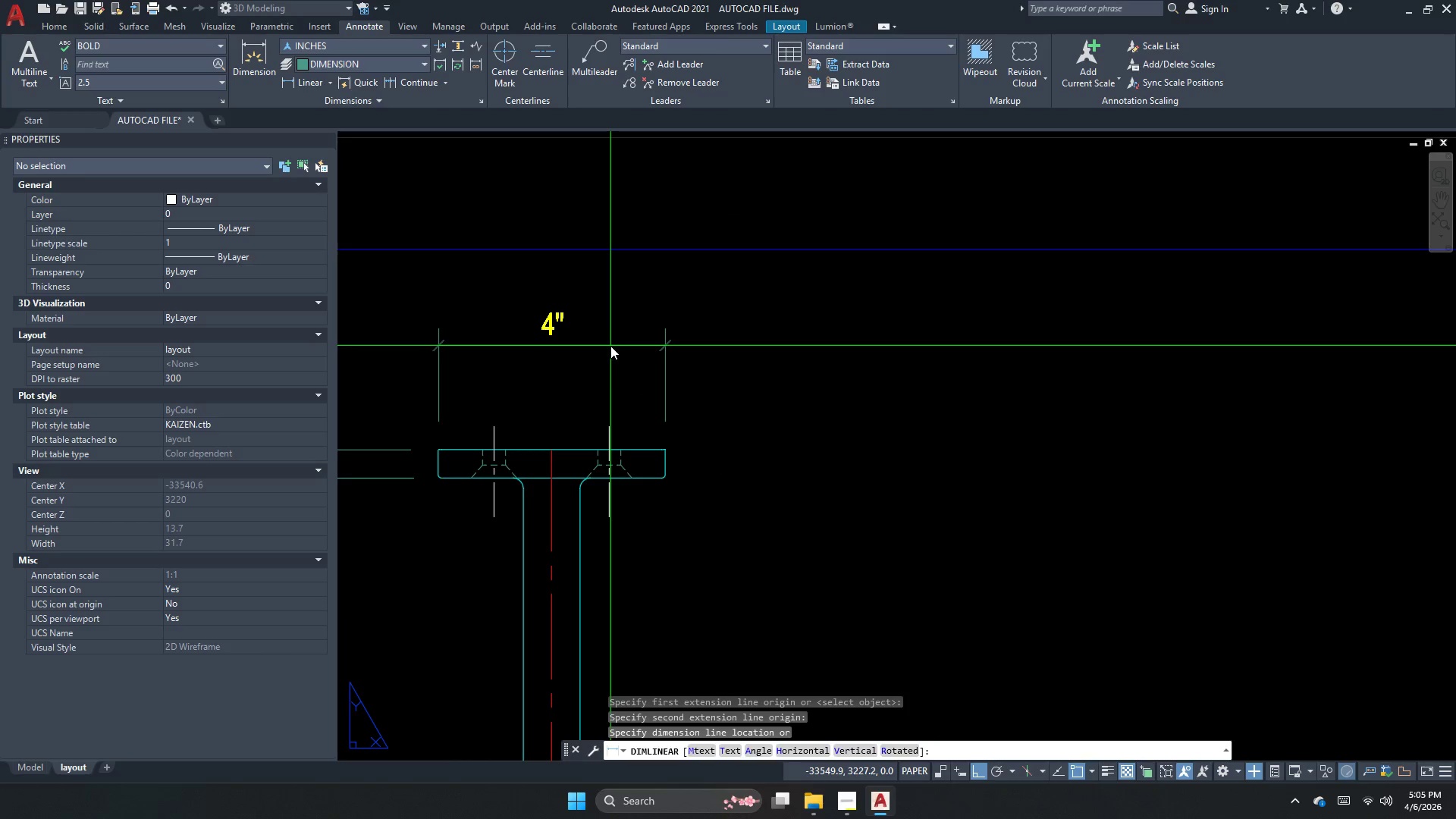 
key(Escape)
 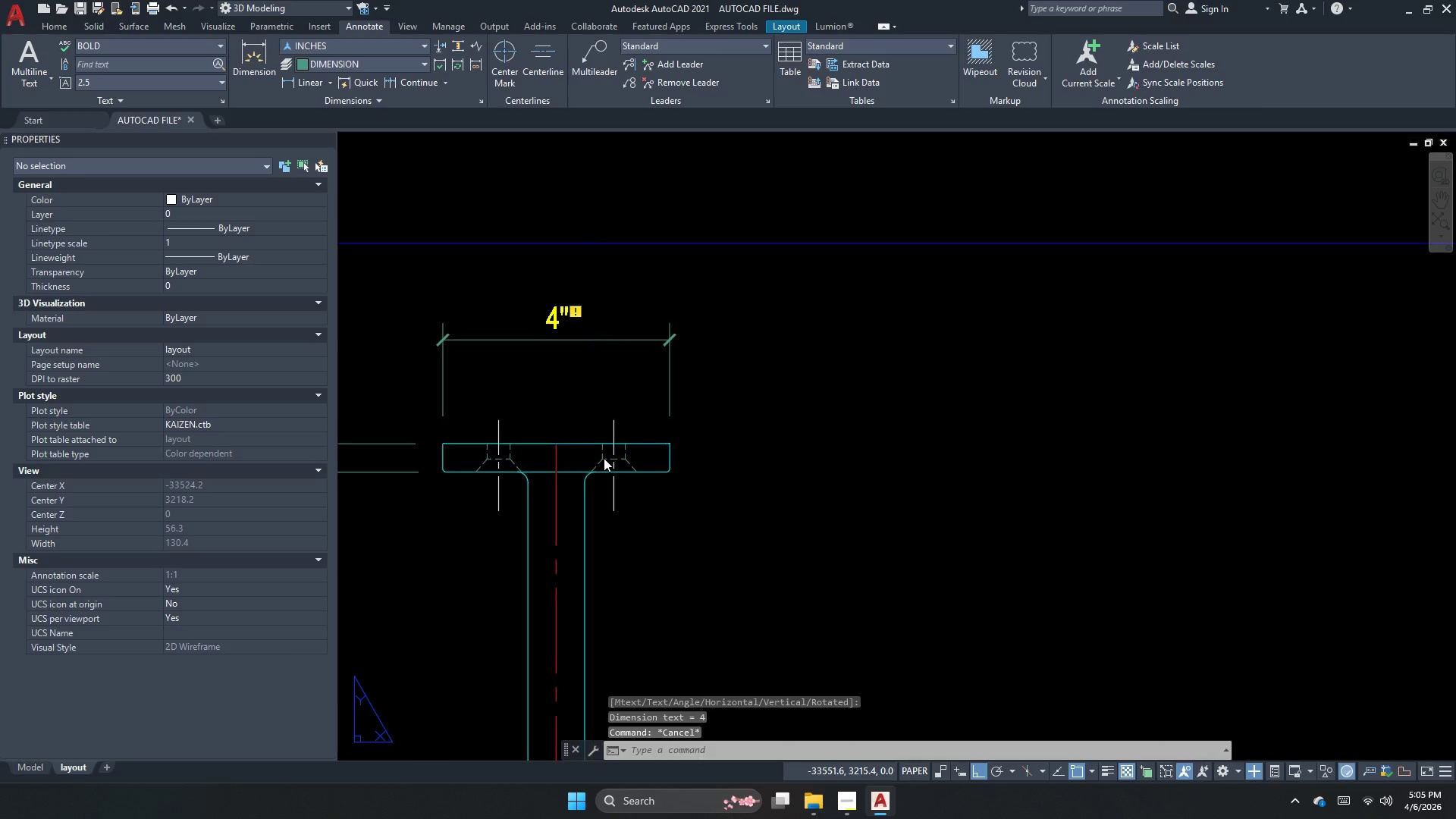 
scroll: coordinate [626, 422], scroll_direction: down, amount: 2.0
 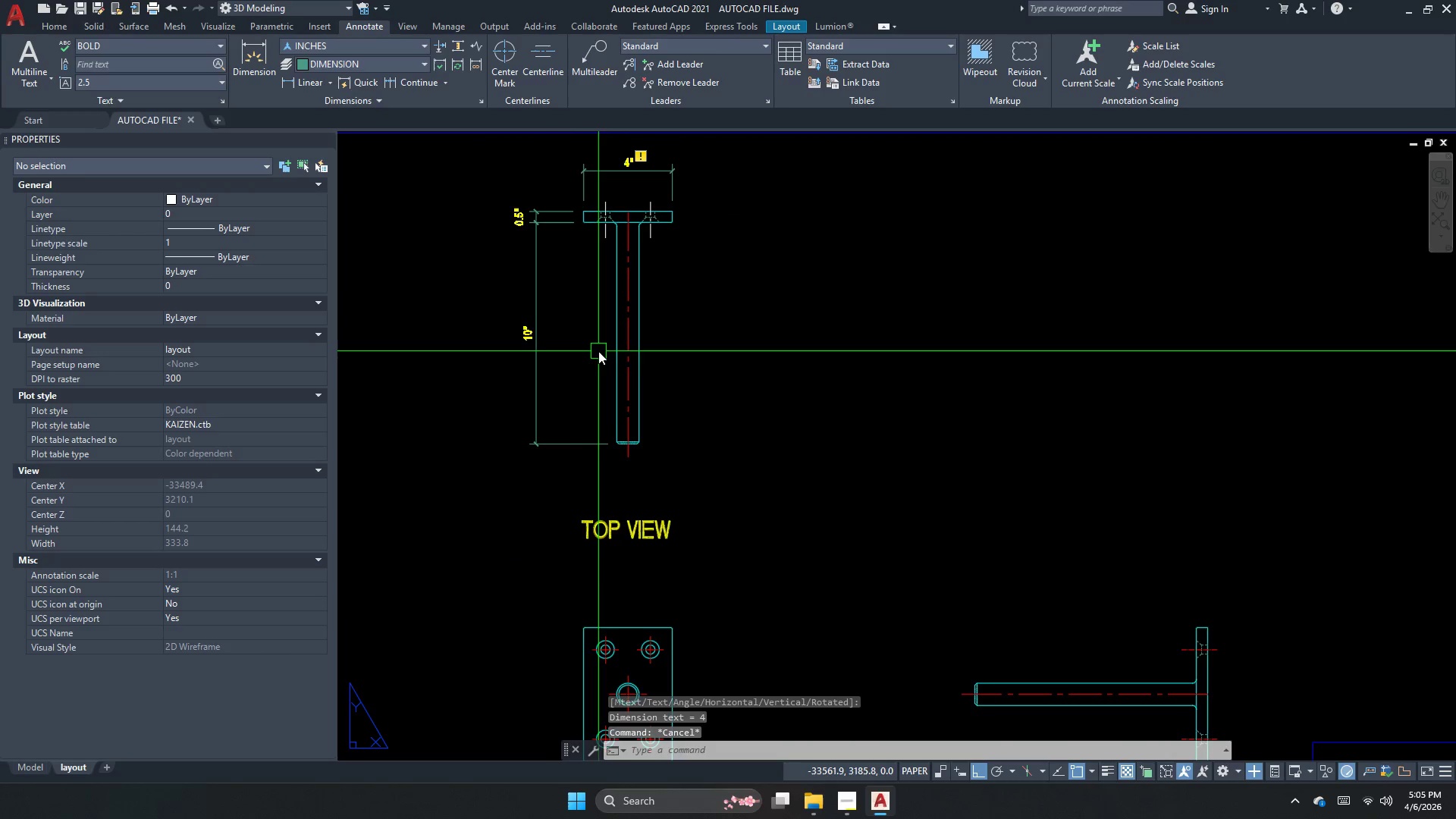 
key(Escape)
type(ma )
 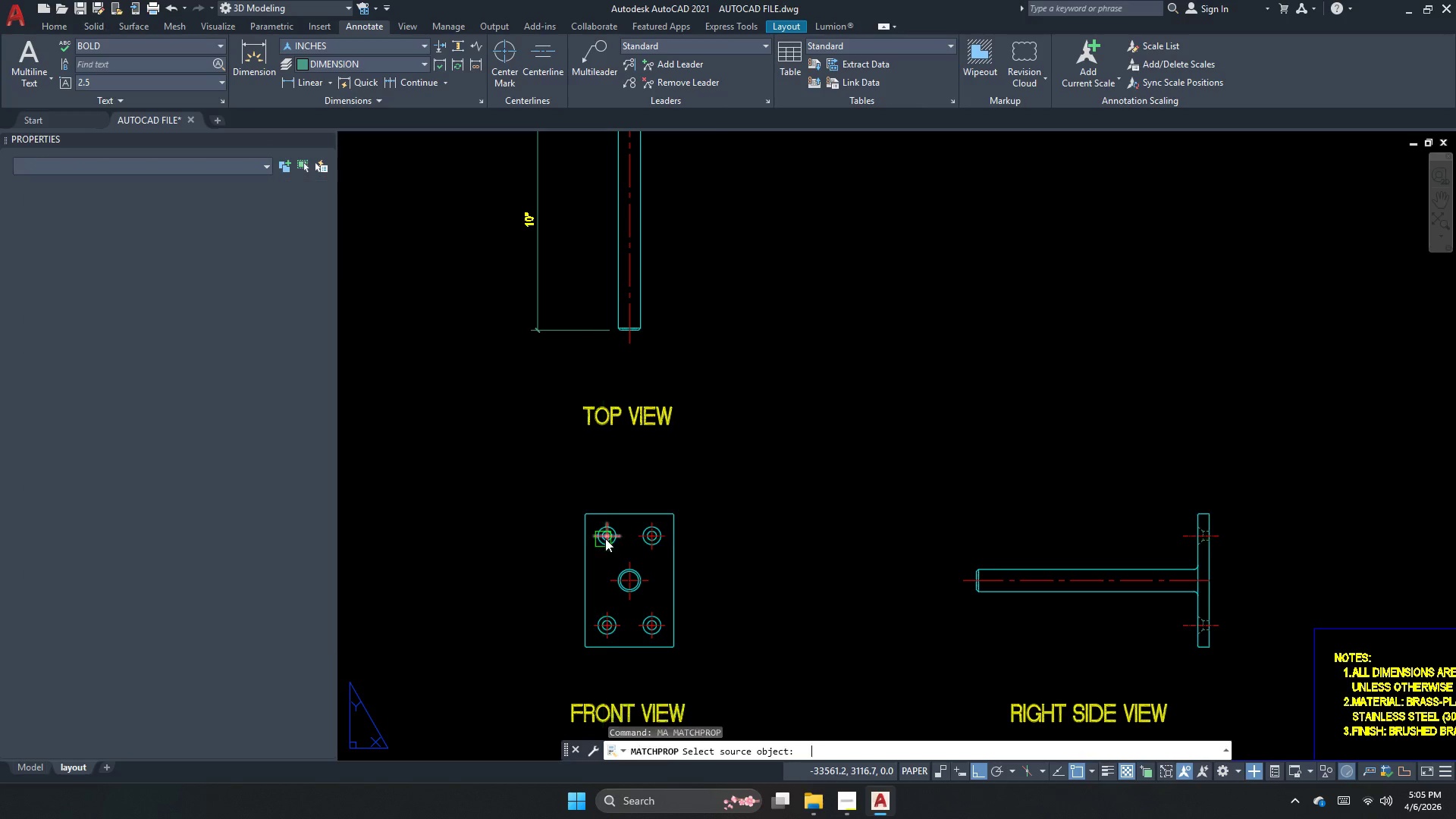 
left_click([608, 536])
 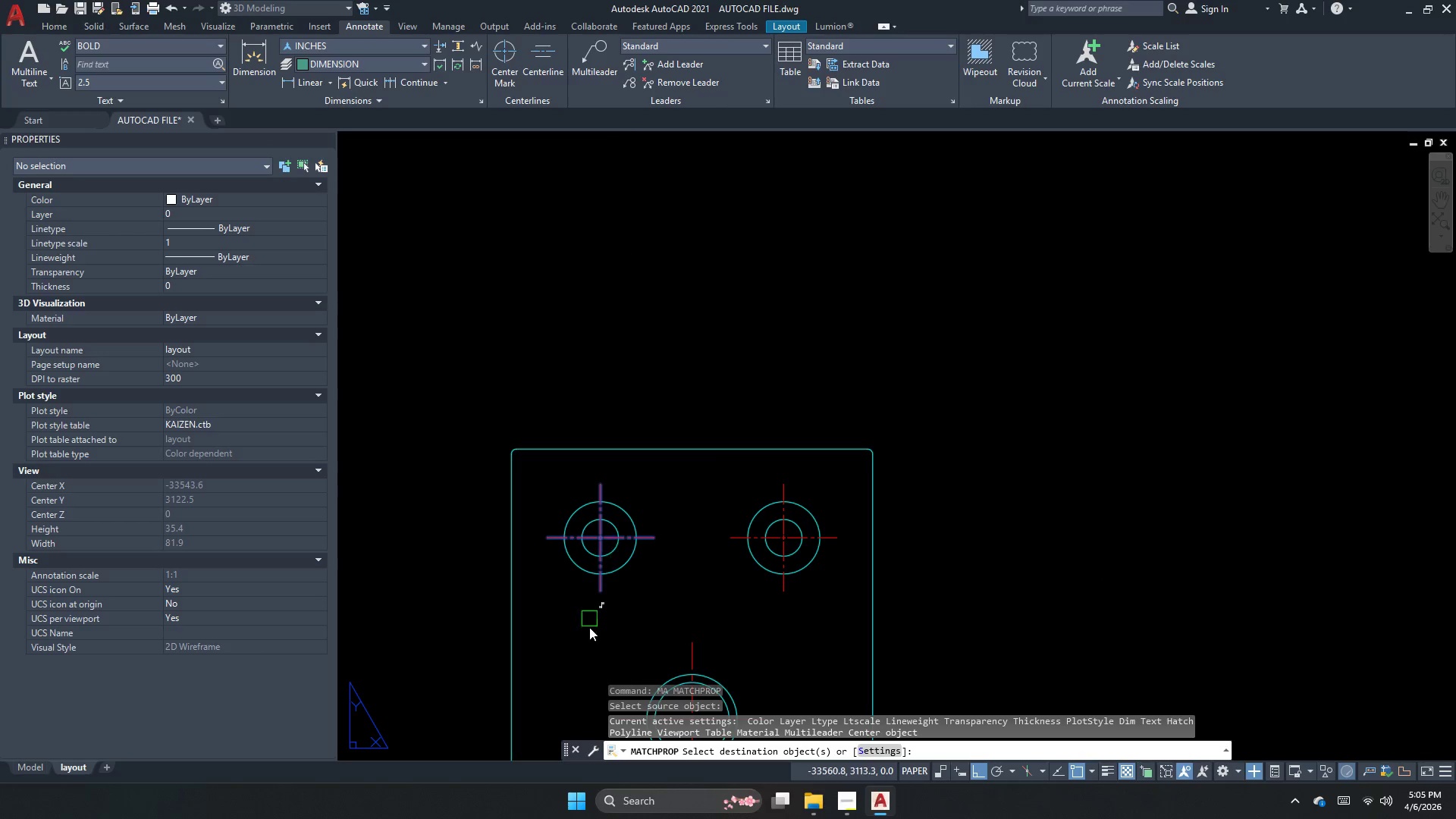 
scroll: coordinate [608, 536], scroll_direction: up, amount: 3.0
 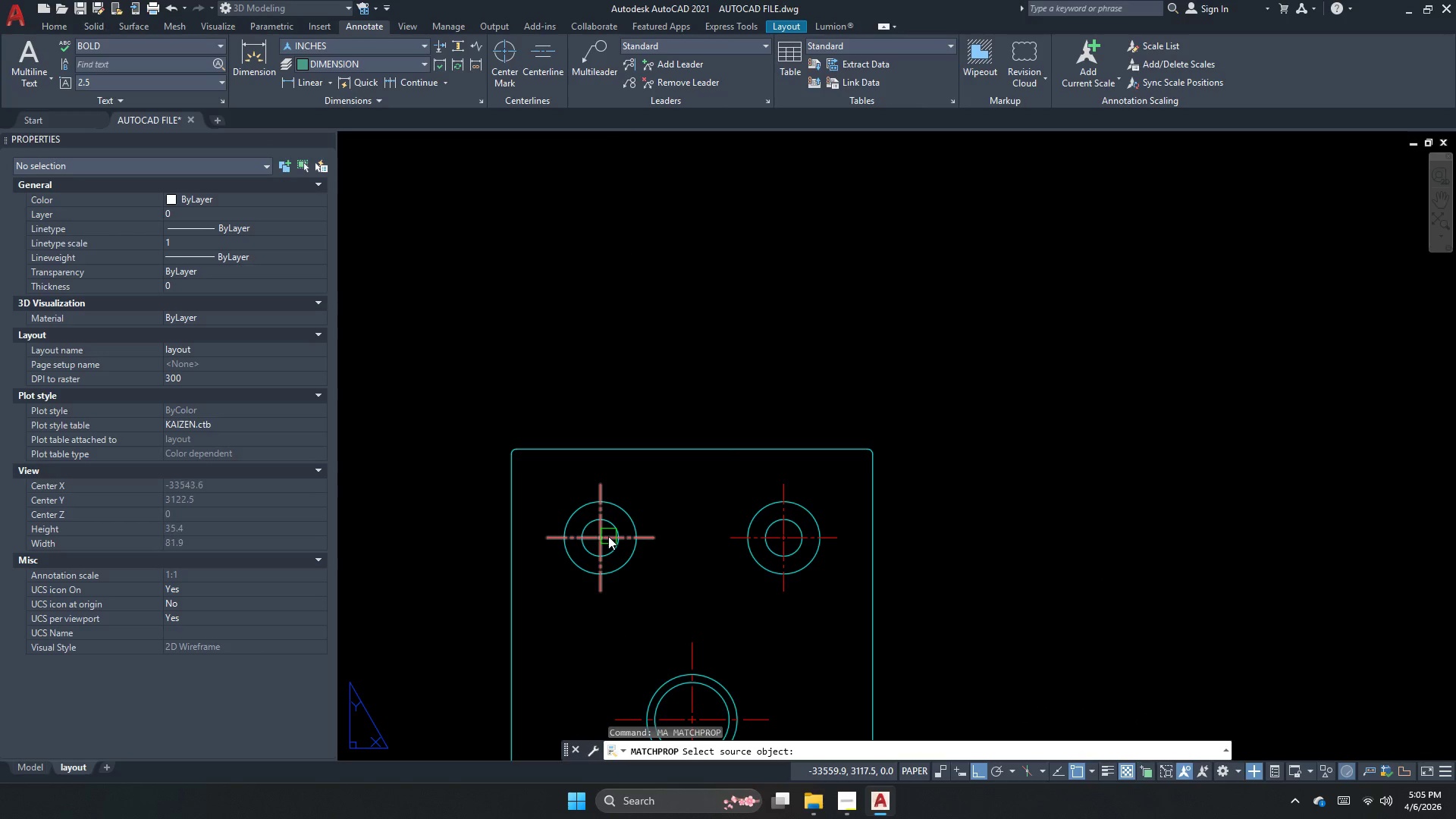 
scroll: coordinate [589, 627], scroll_direction: down, amount: 1.0
 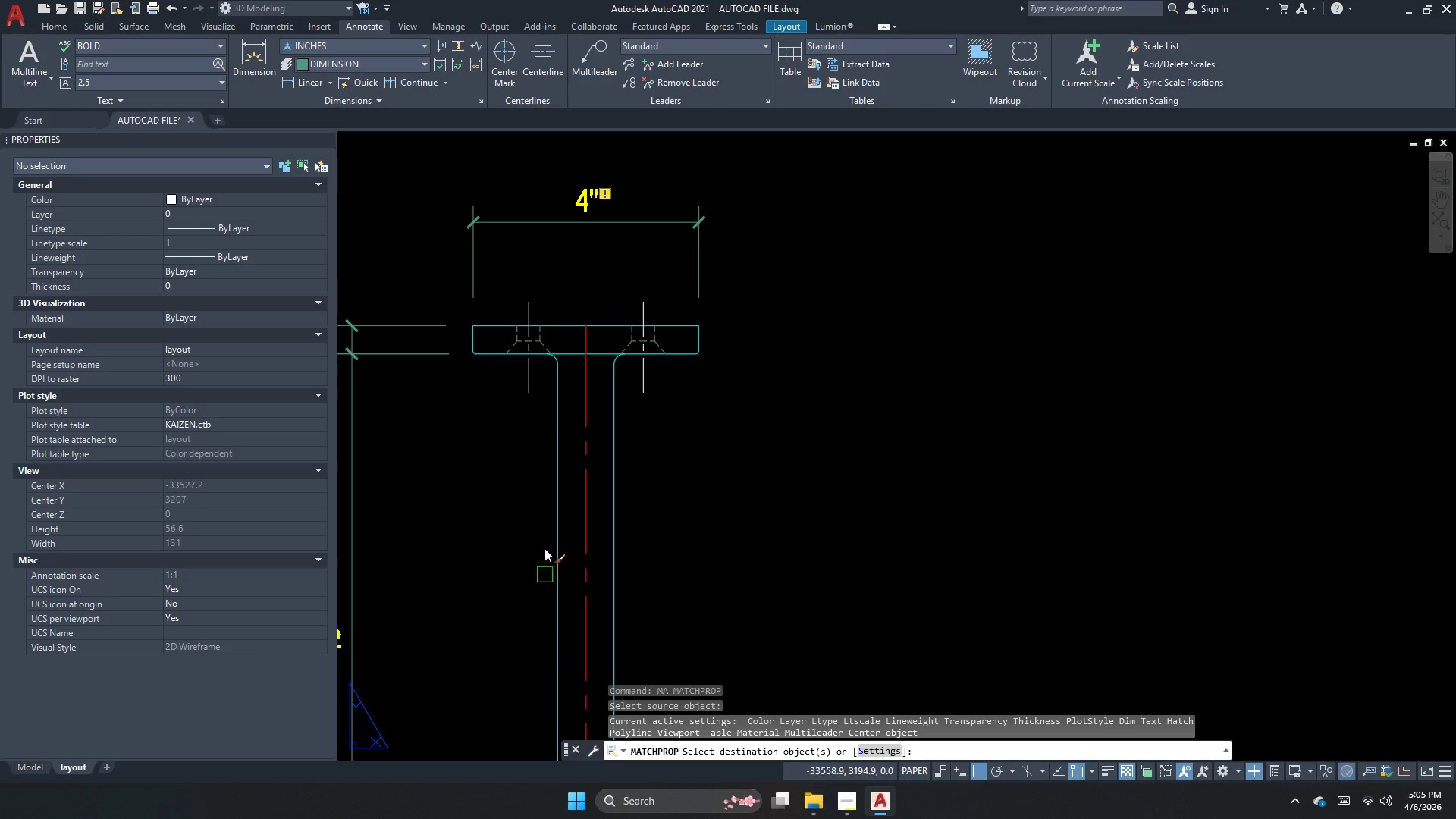 
scroll: coordinate [503, 292], scroll_direction: up, amount: 1.0
 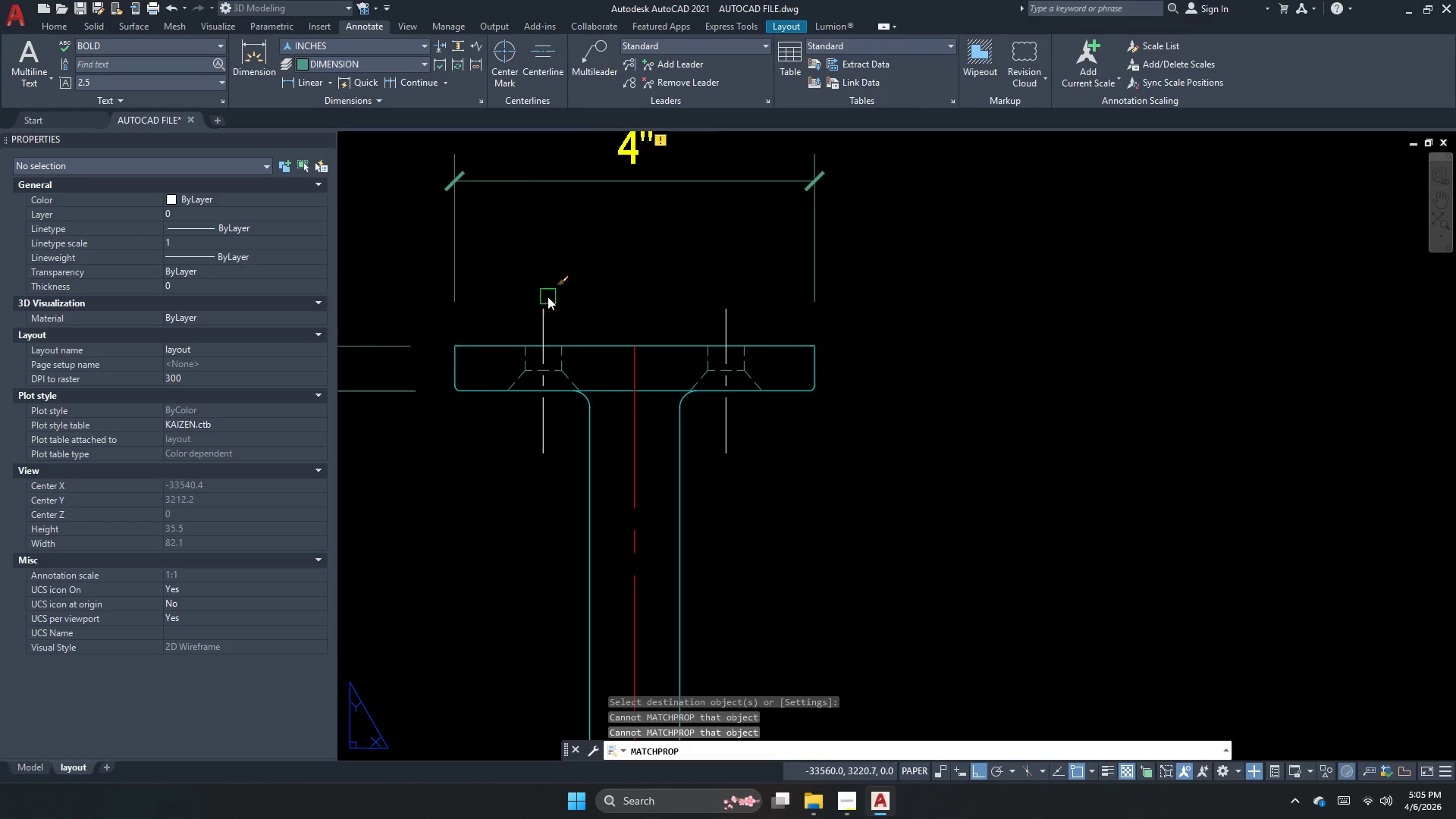 
left_click([543, 306])
 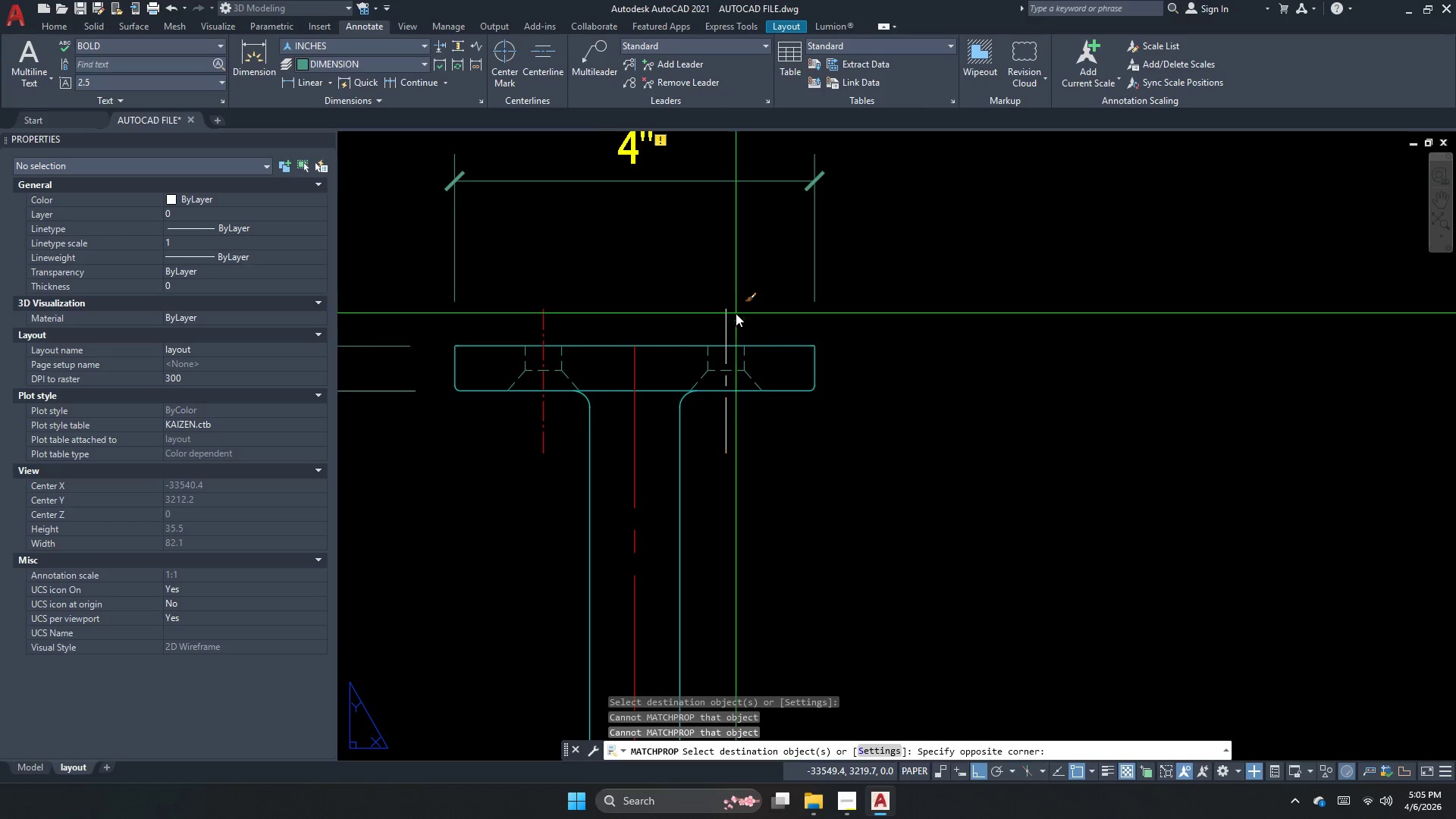 
double_click([717, 325])
 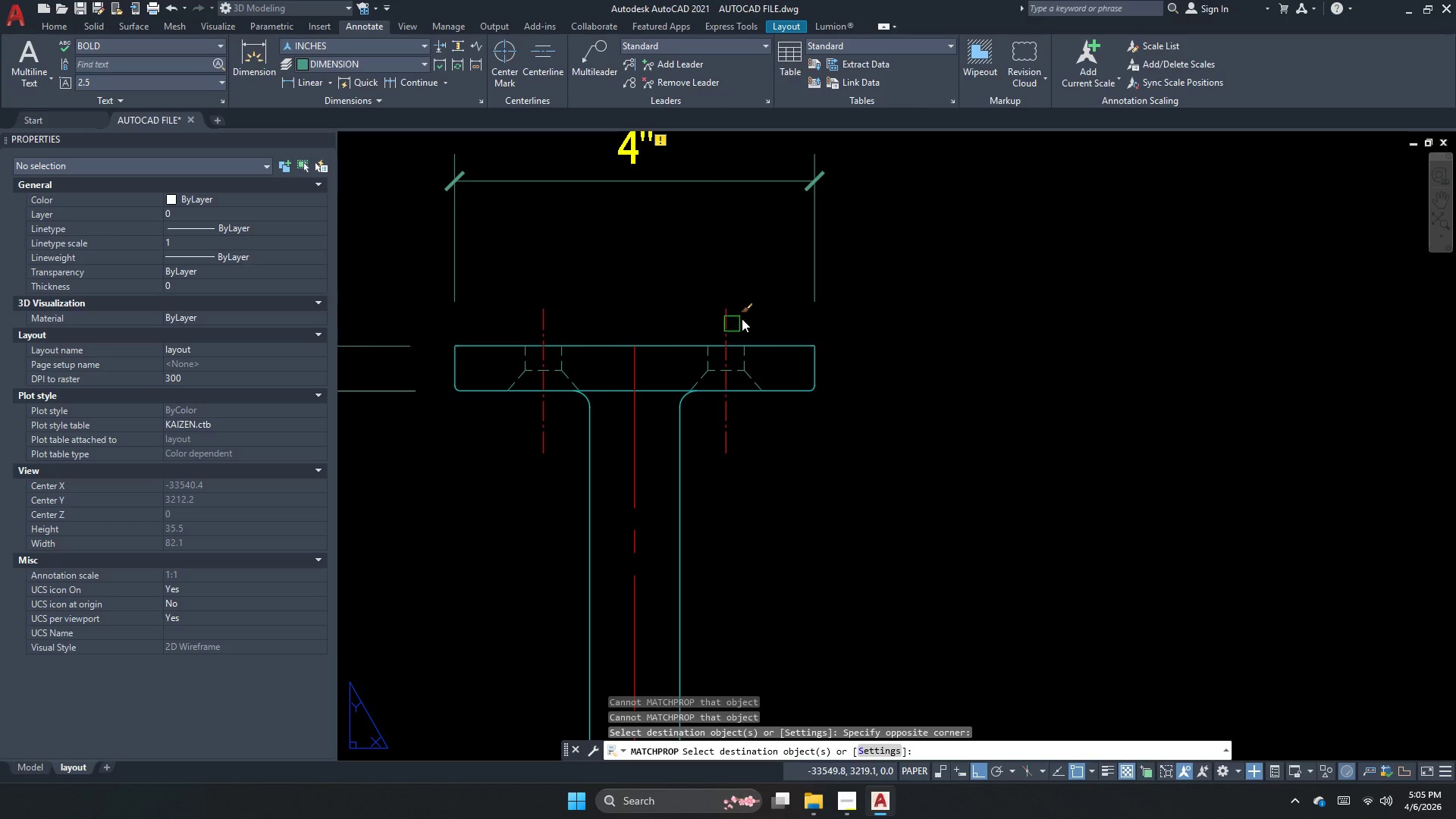 
key(Escape)
 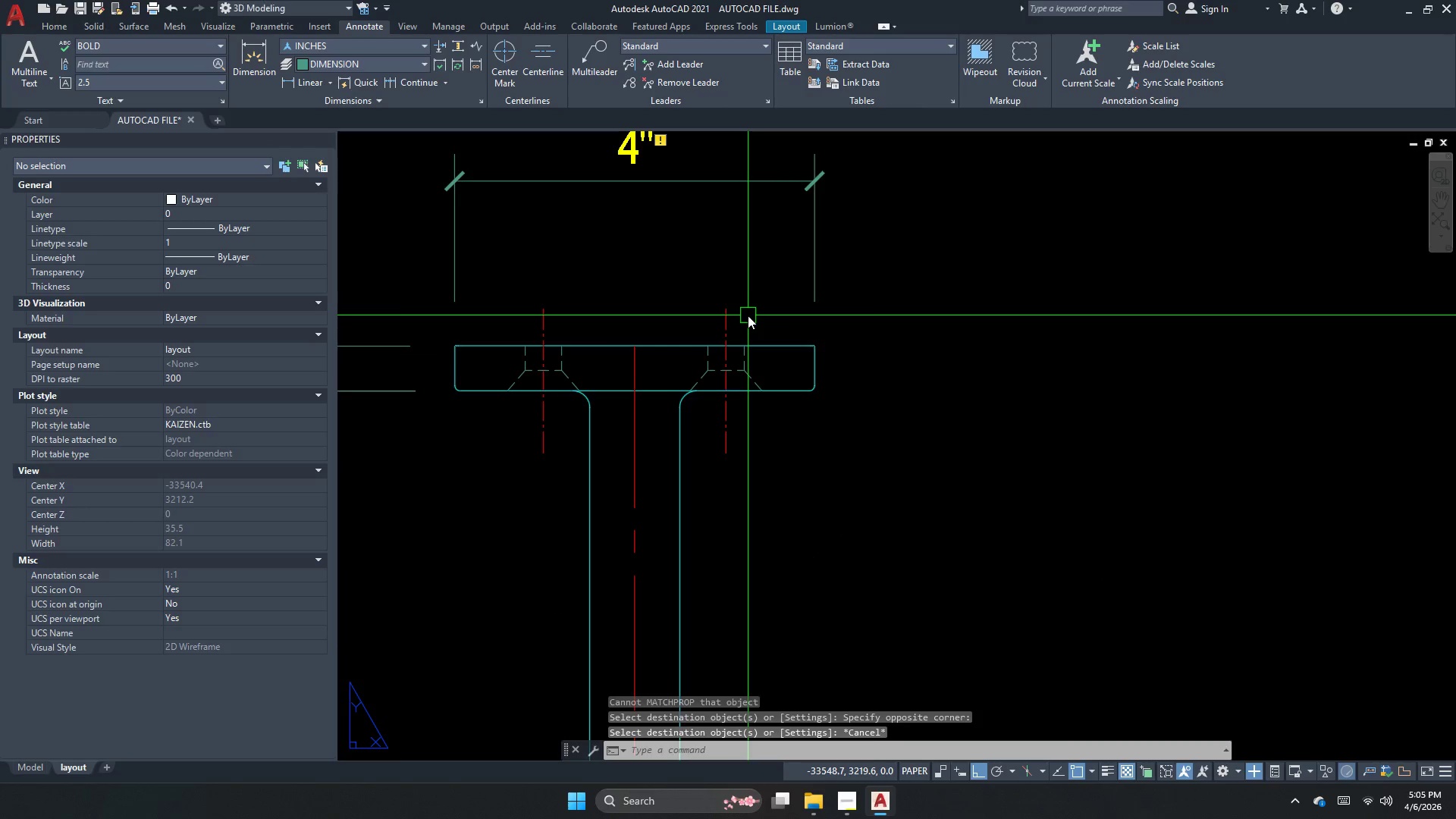 
left_click_drag(start_coordinate=[748, 315], to_coordinate=[703, 312])
 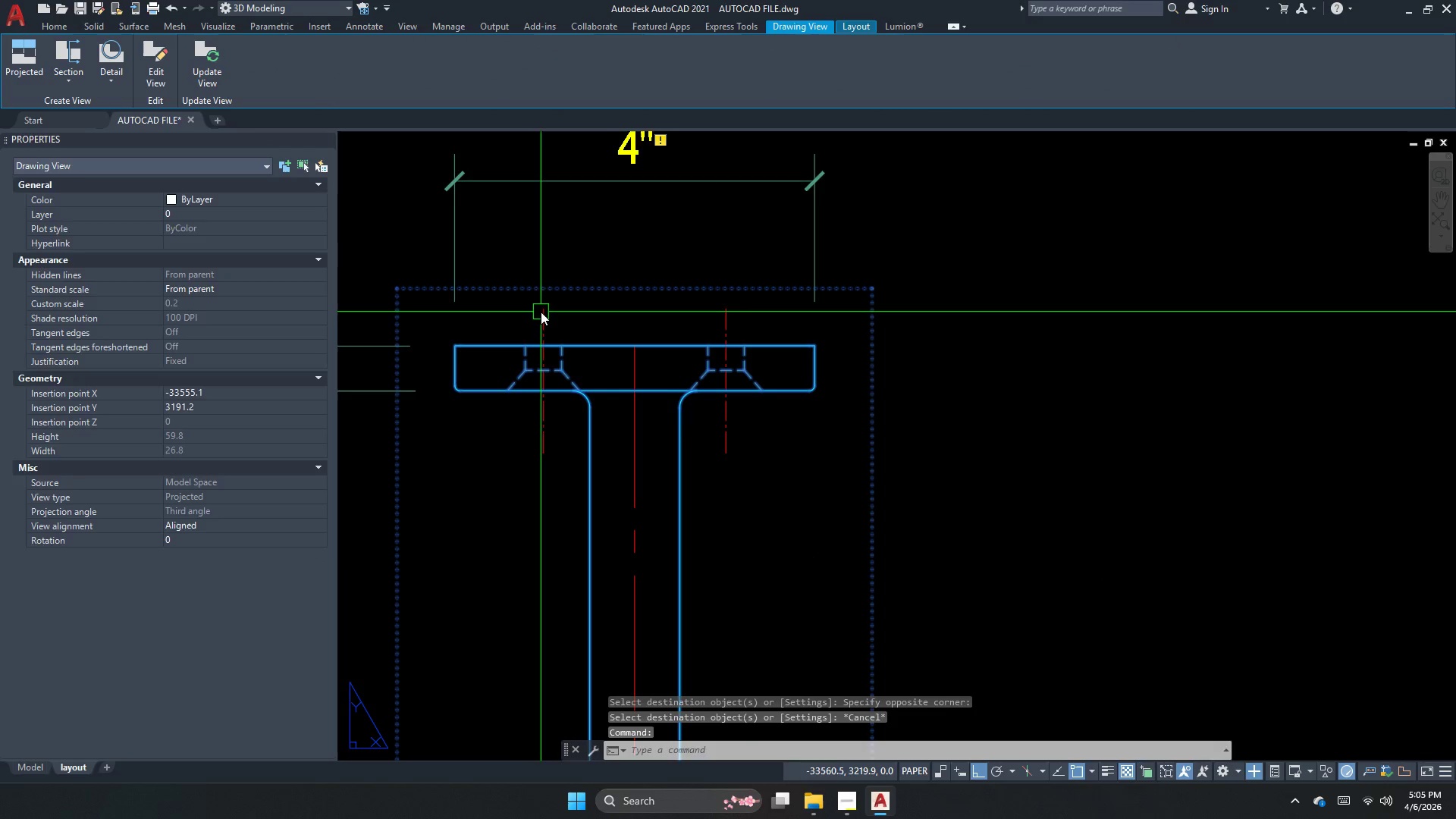 
key(Escape)
 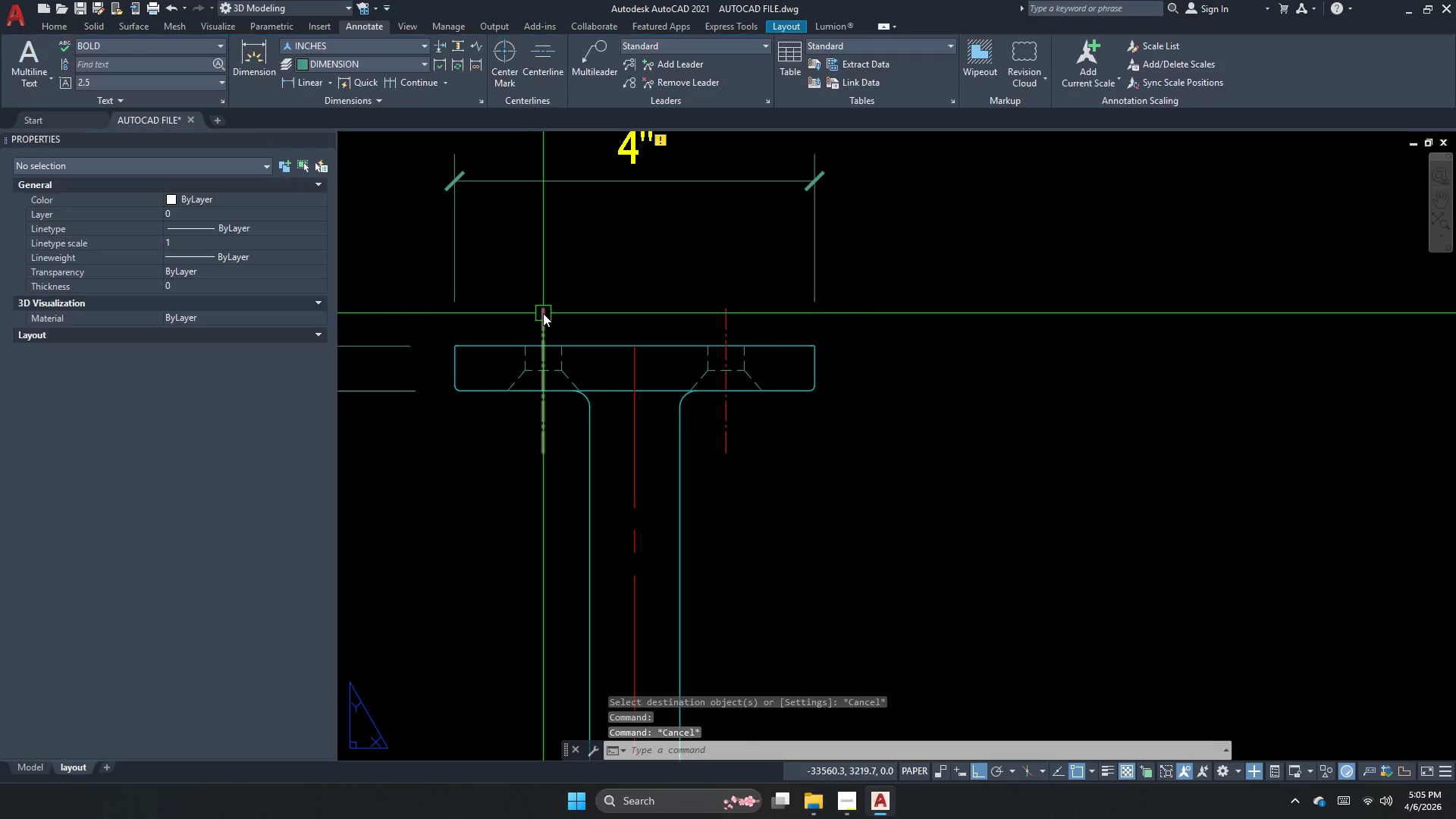 
left_click([543, 313])
 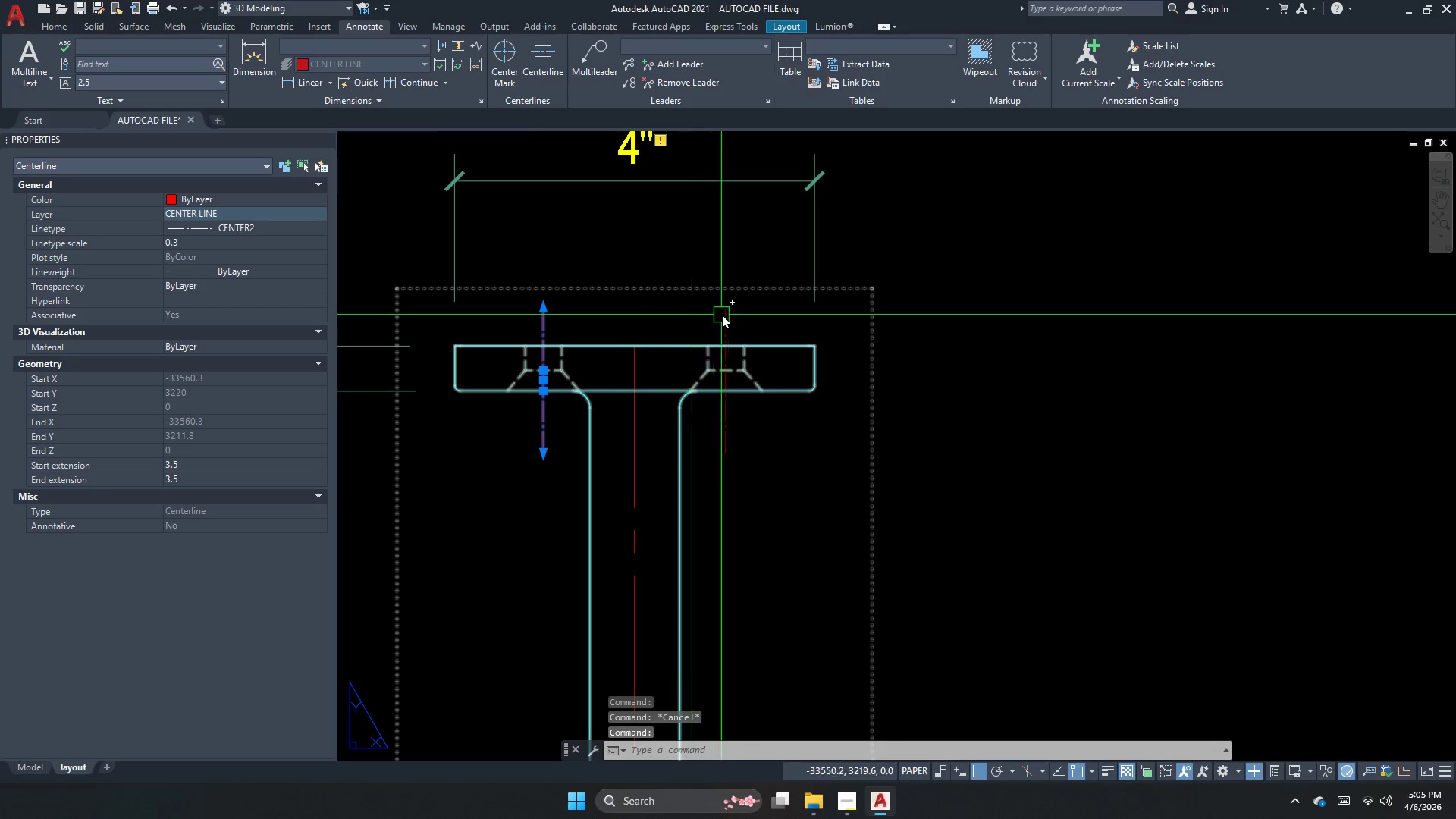 
left_click([726, 316])
 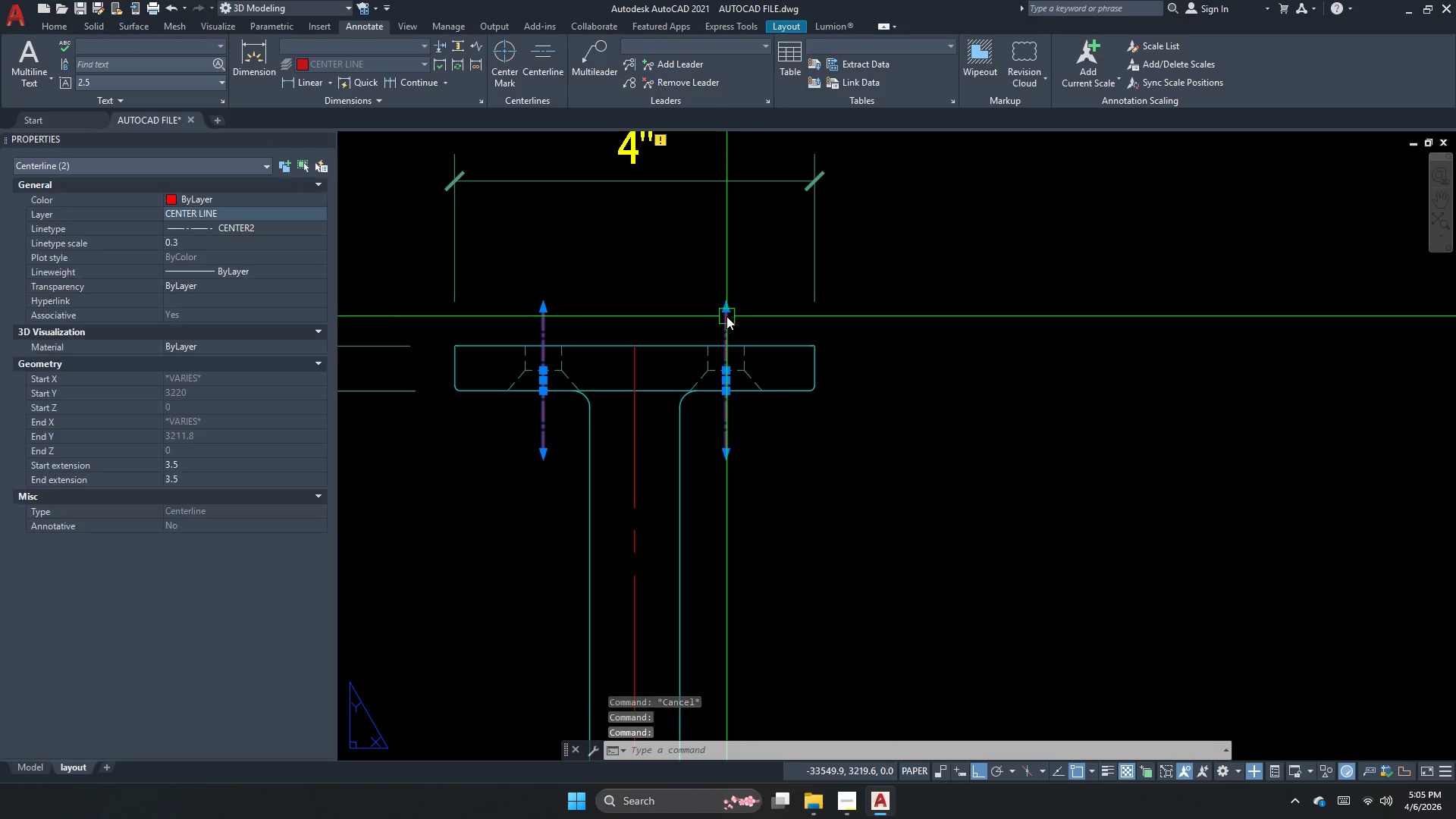 
key(Escape)
 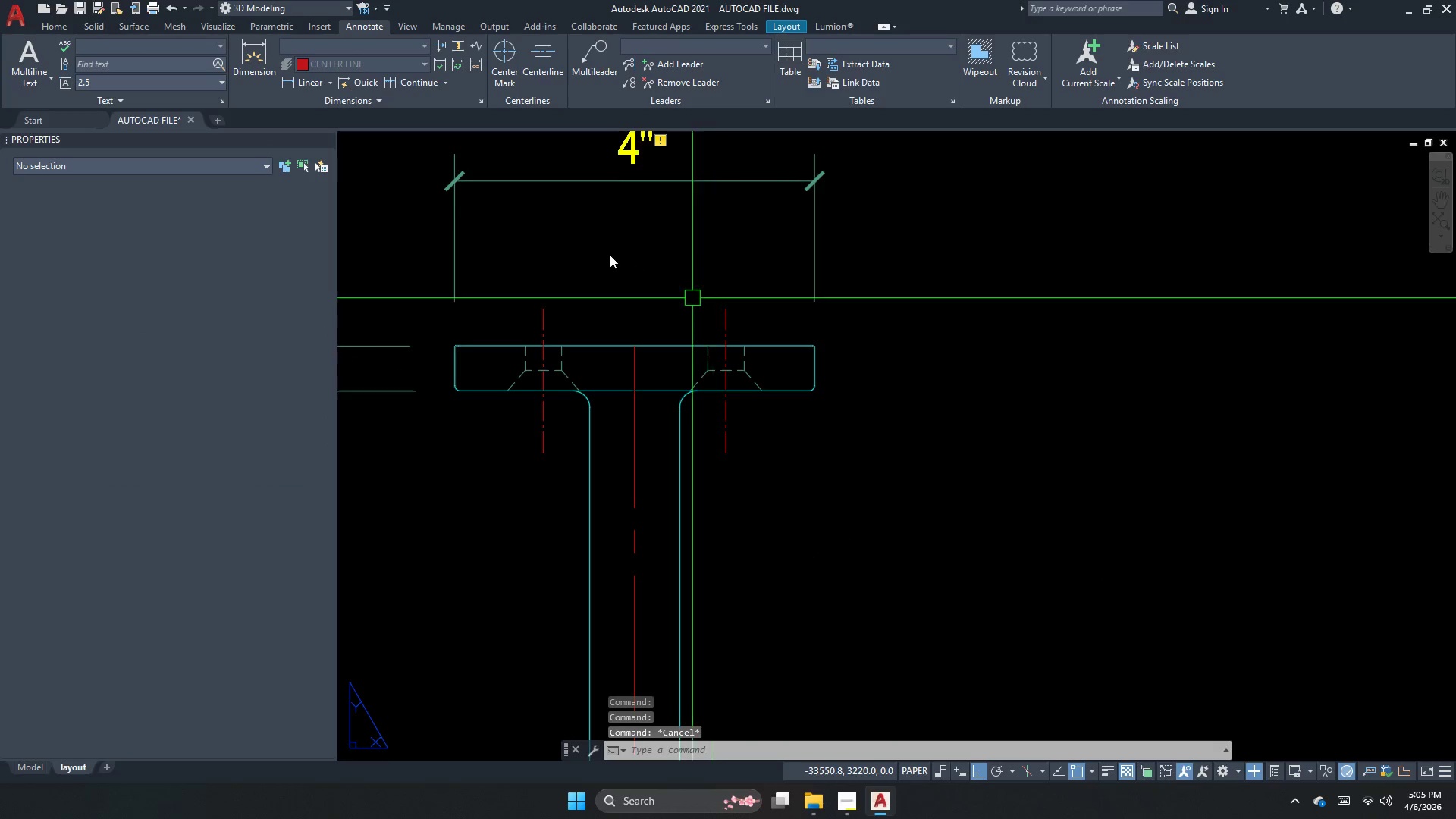 
scroll: coordinate [617, 315], scroll_direction: down, amount: 4.0
 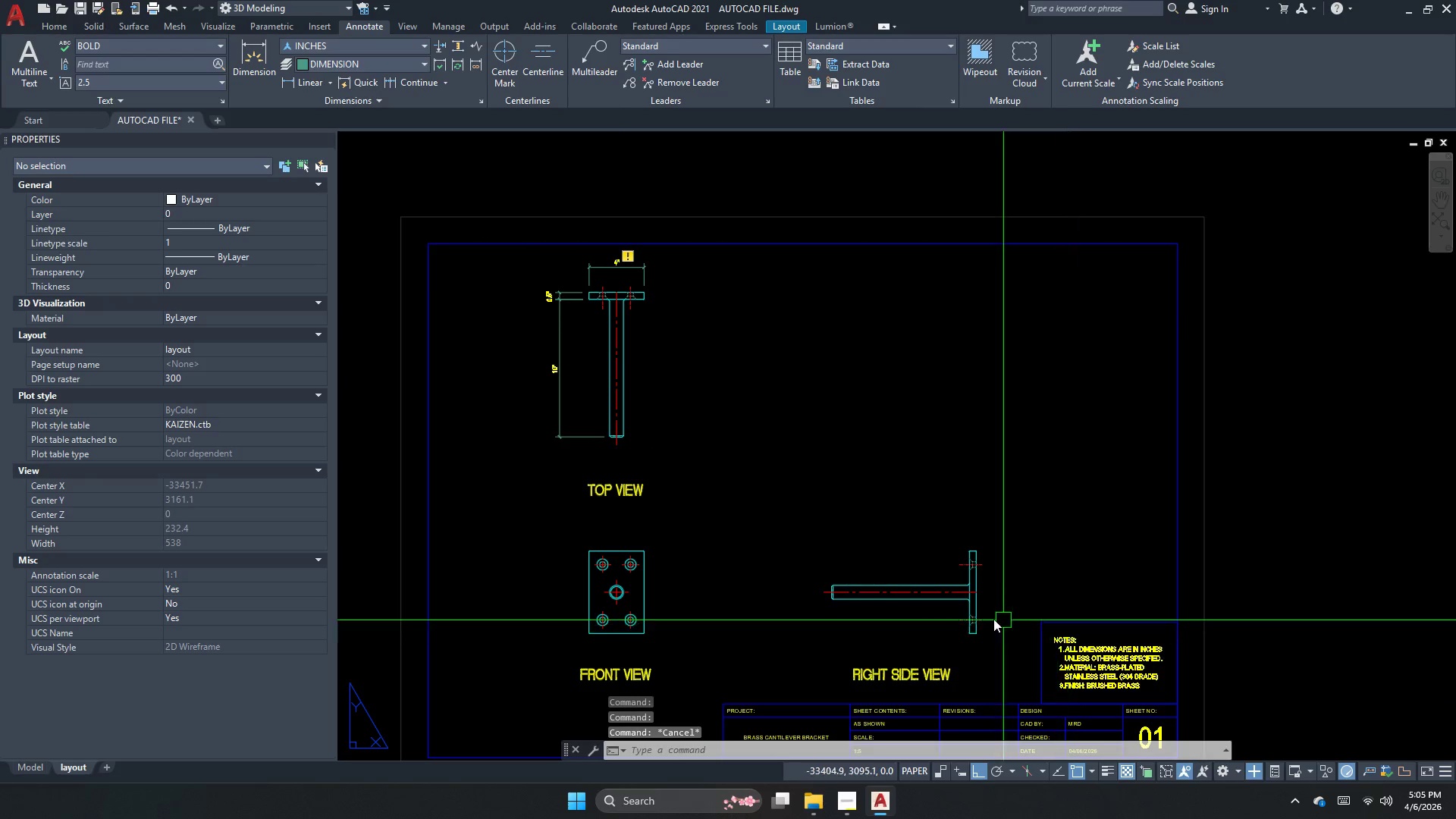 
key(M)
 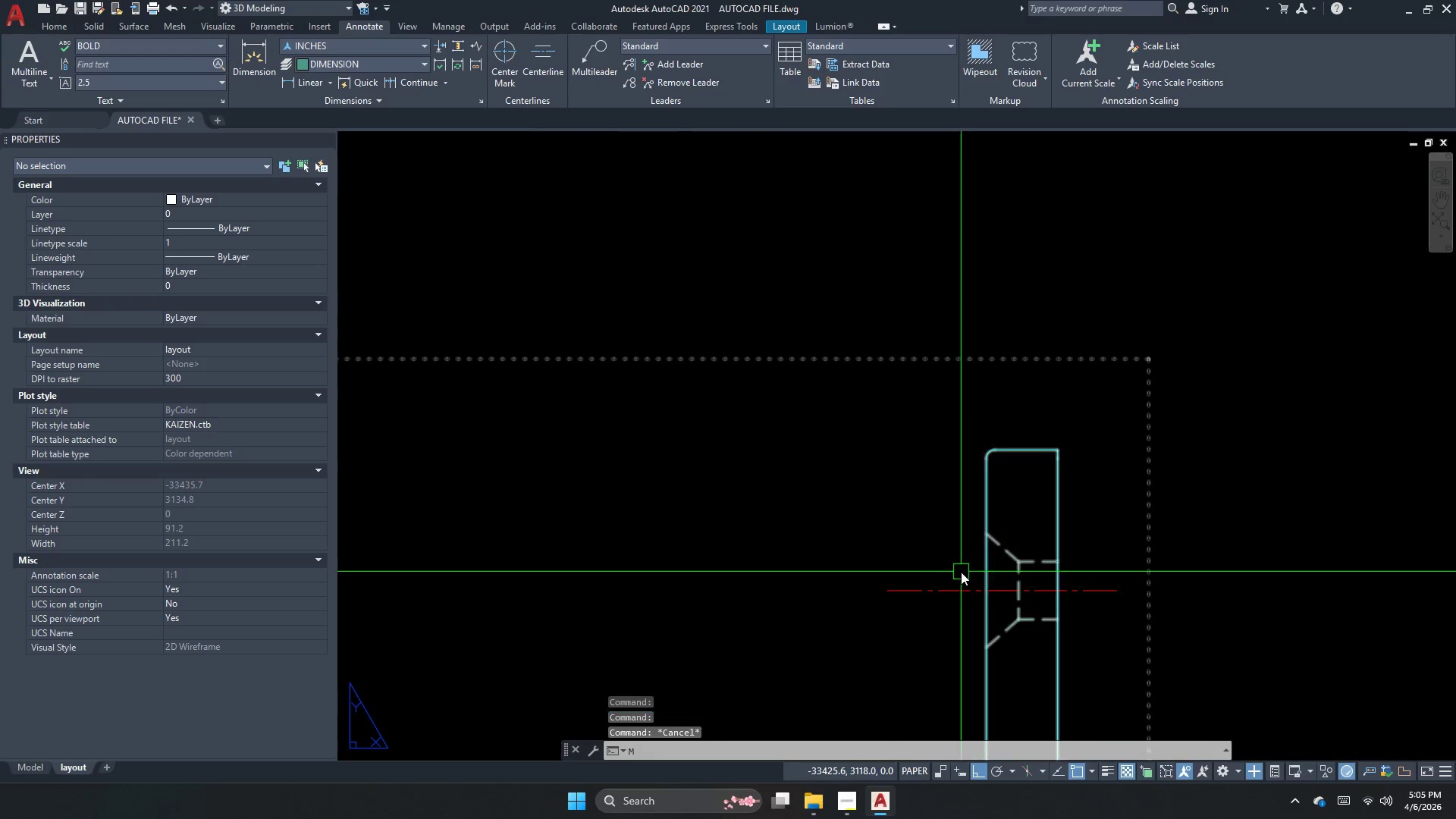 
key(Escape)
 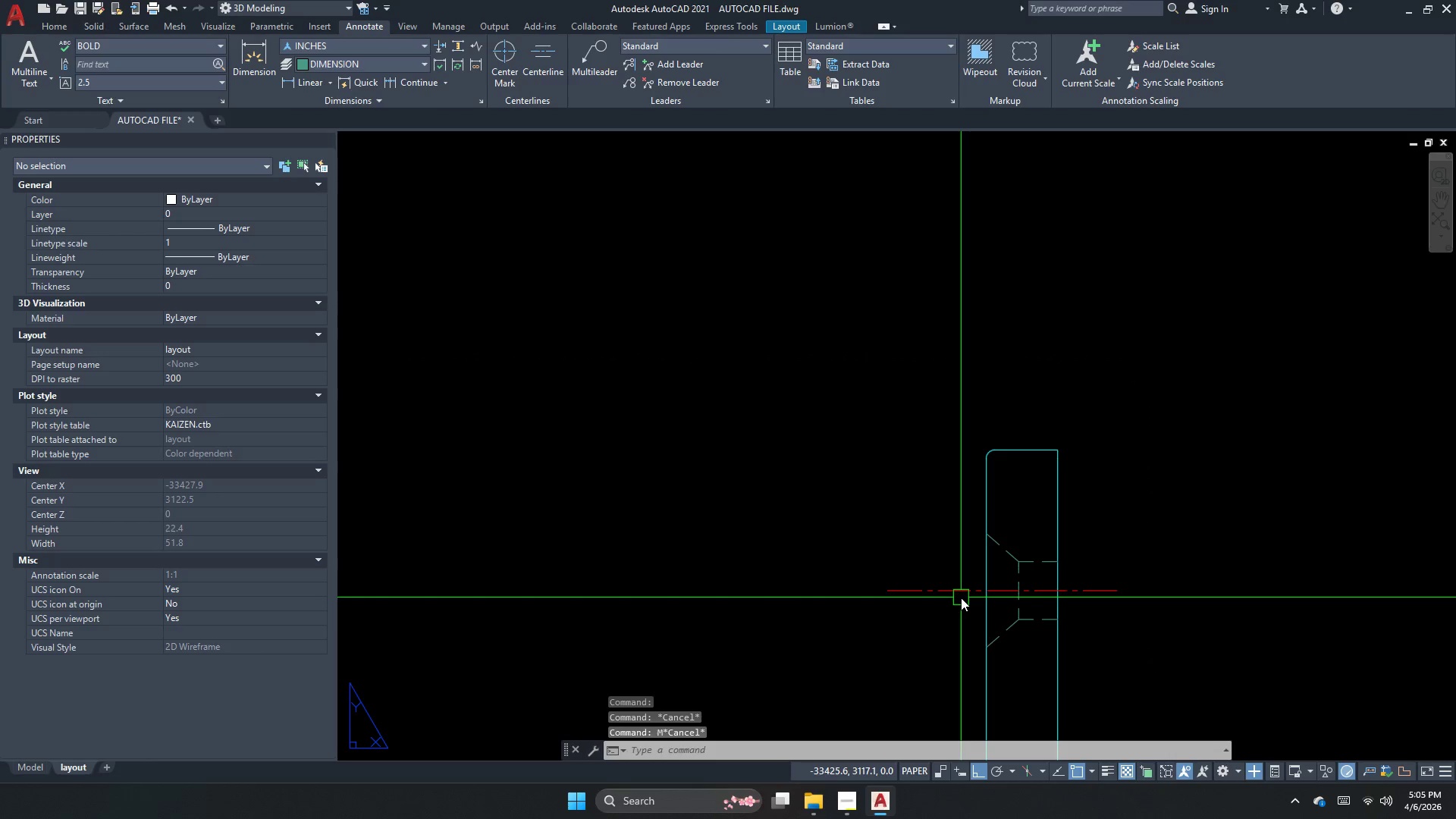 
scroll: coordinate [967, 561], scroll_direction: up, amount: 6.0
 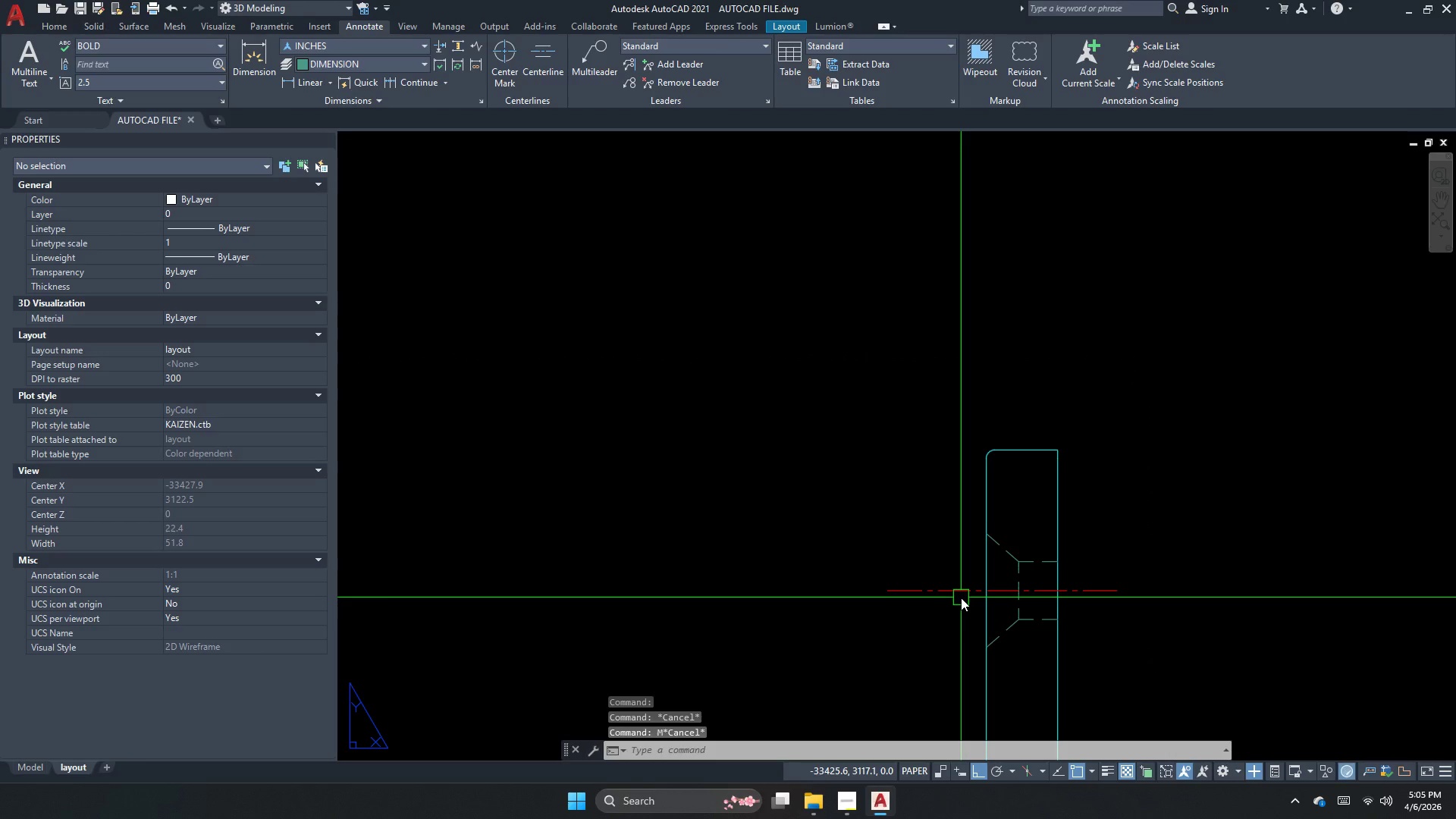 
type(ma )
 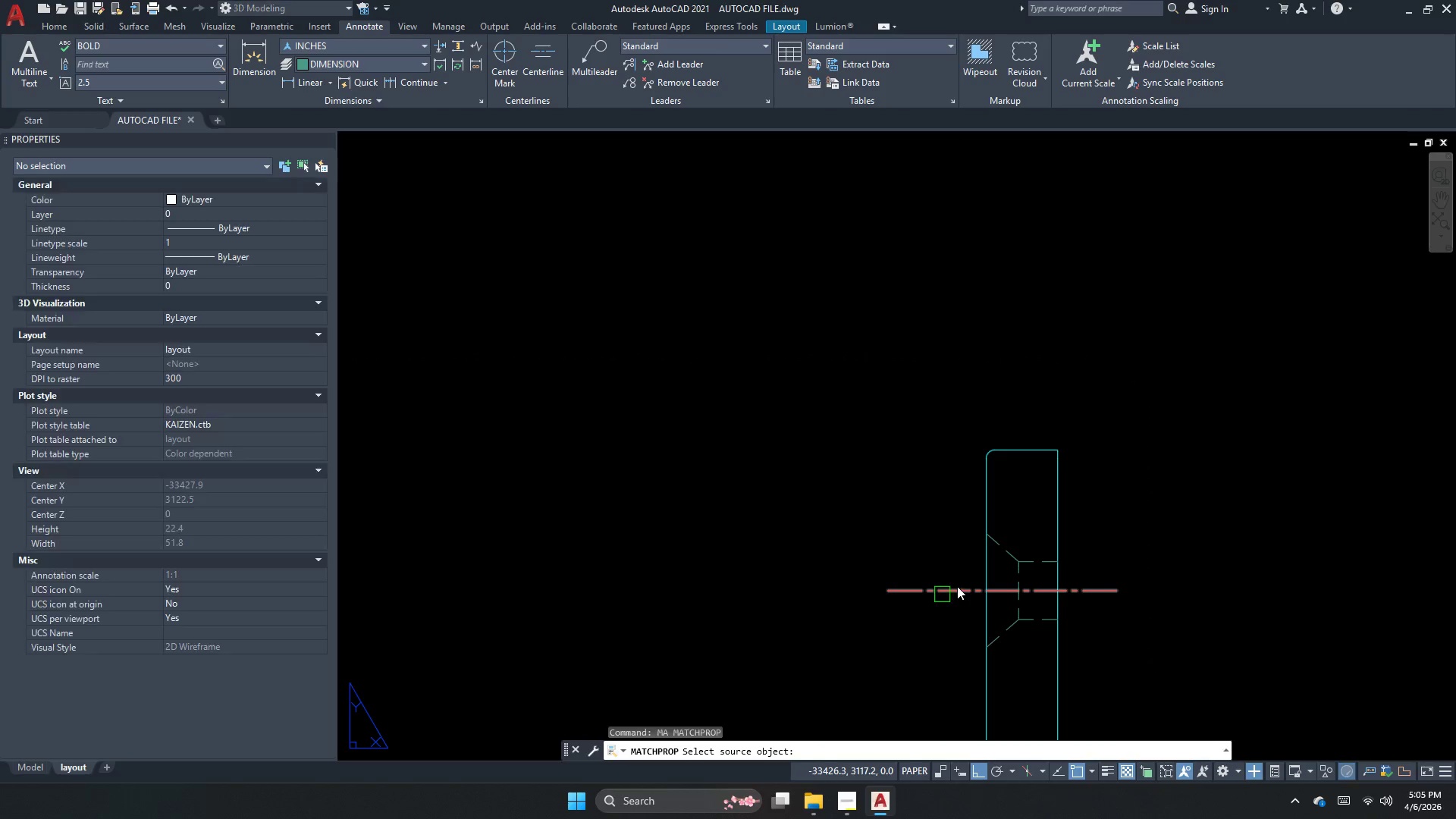 
left_click([957, 586])
 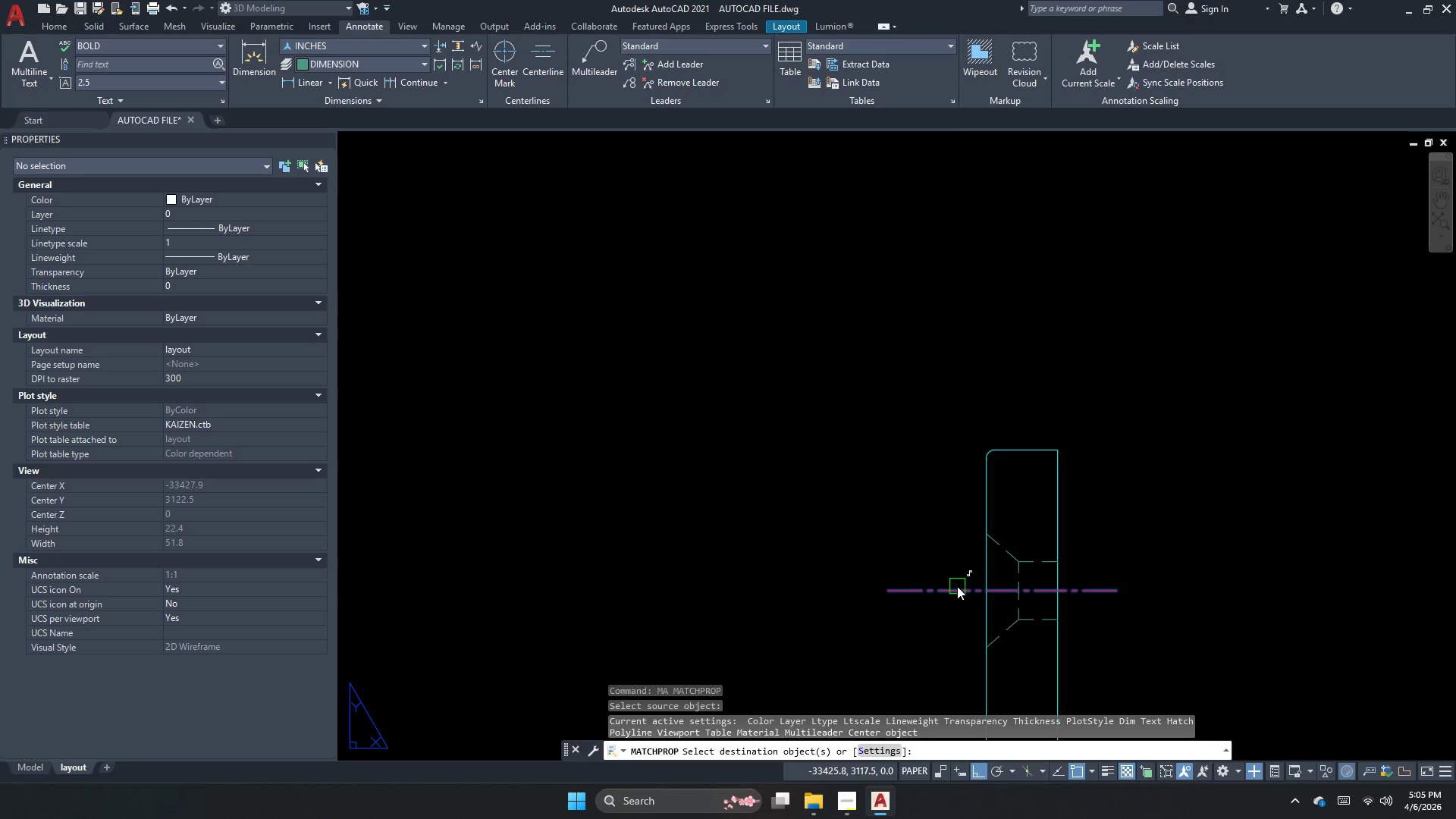 
key(Escape)
 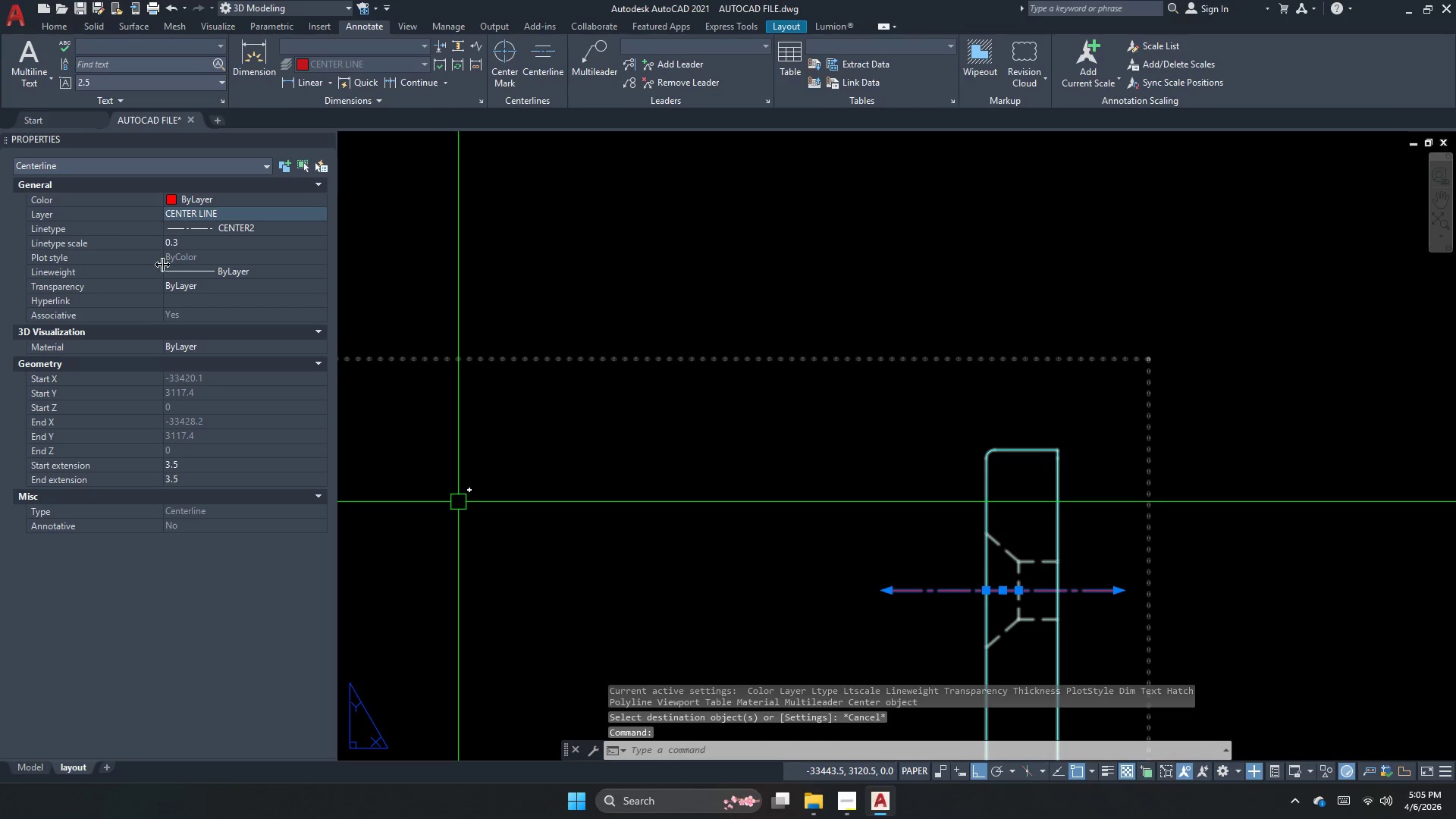 
left_click([180, 249])
 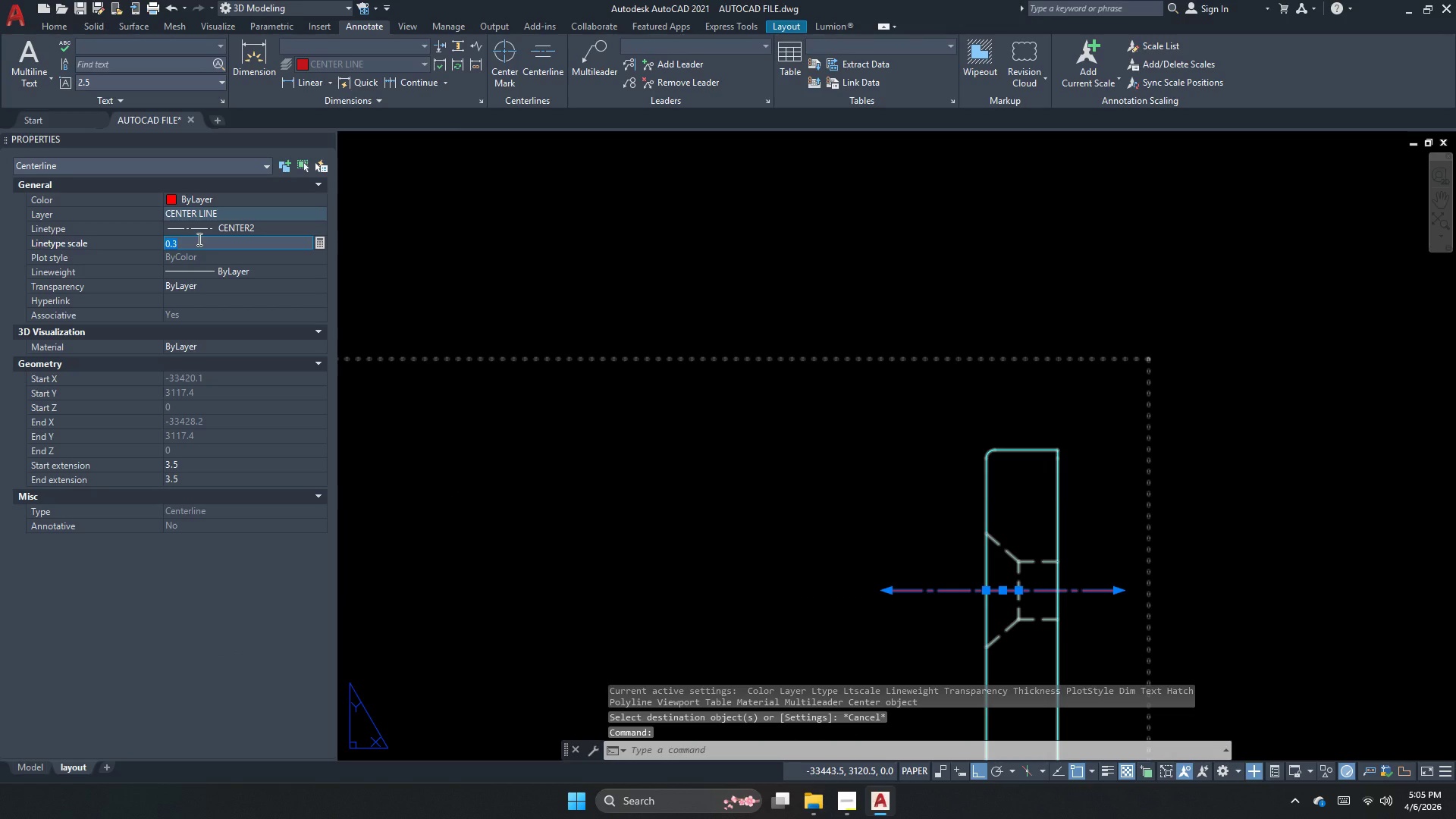 
key(NumpadDecimal)
 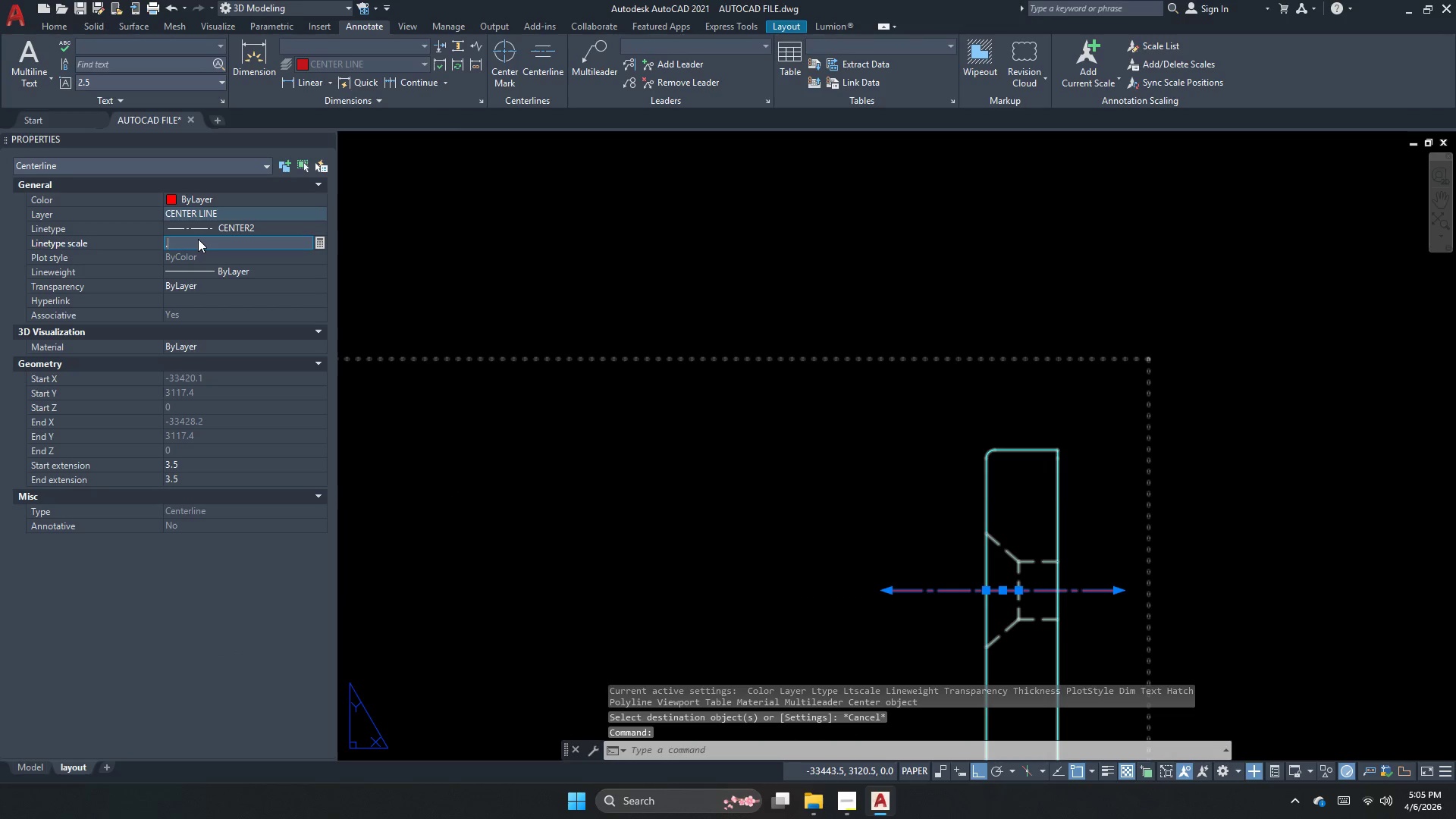 
key(Numpad5)
 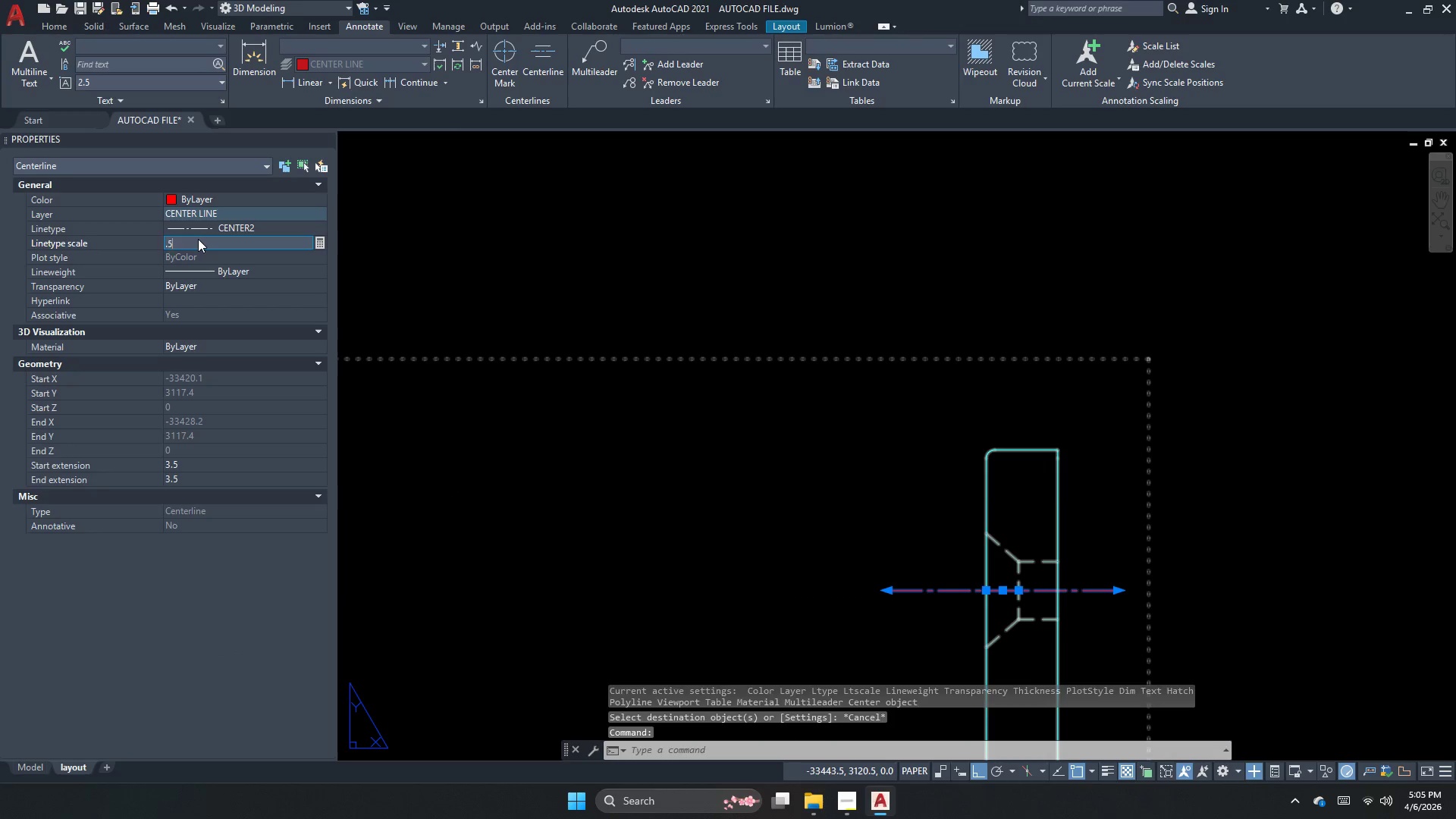 
key(NumpadEnter)
 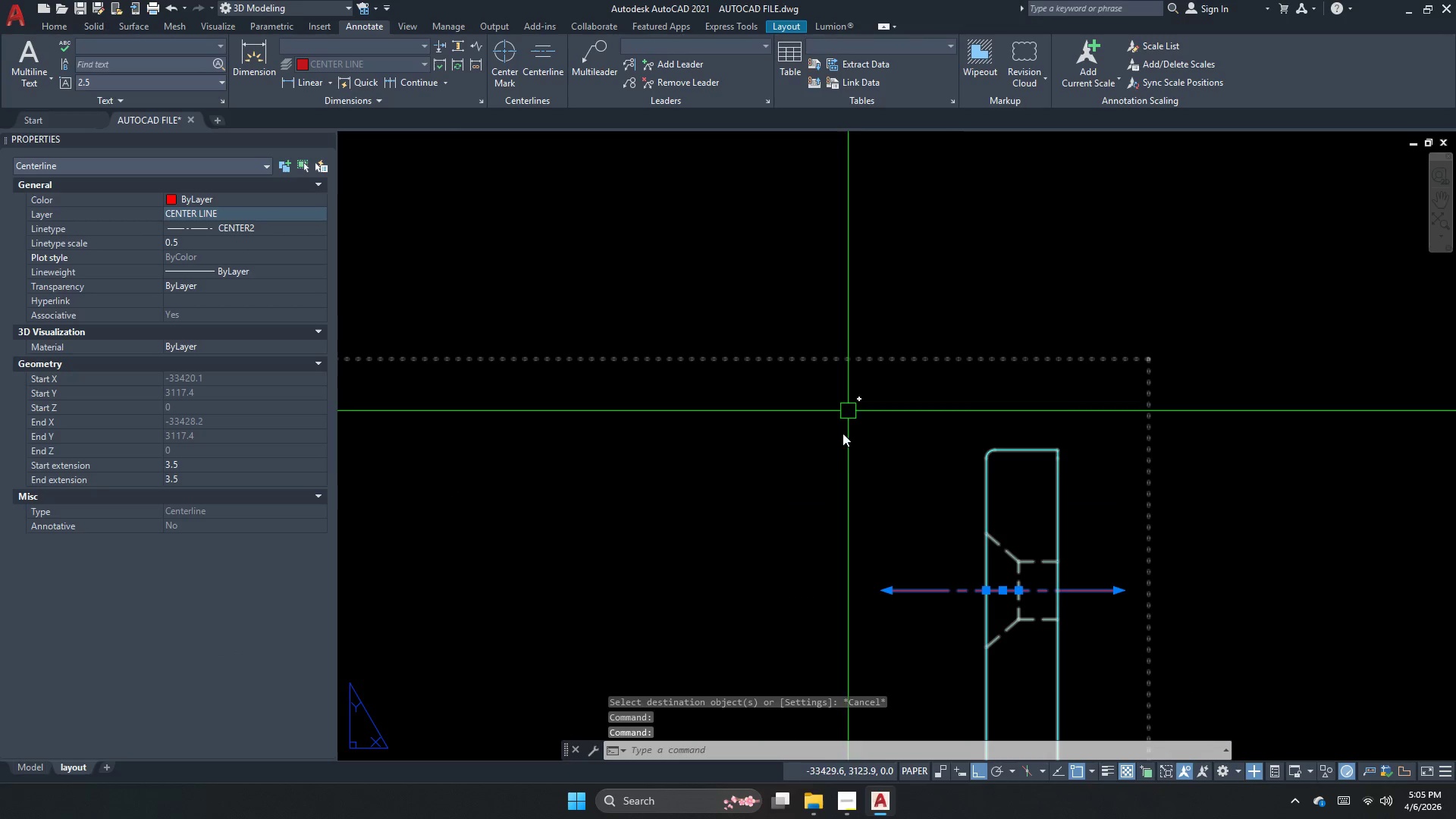 
key(Escape)
type(ma )
 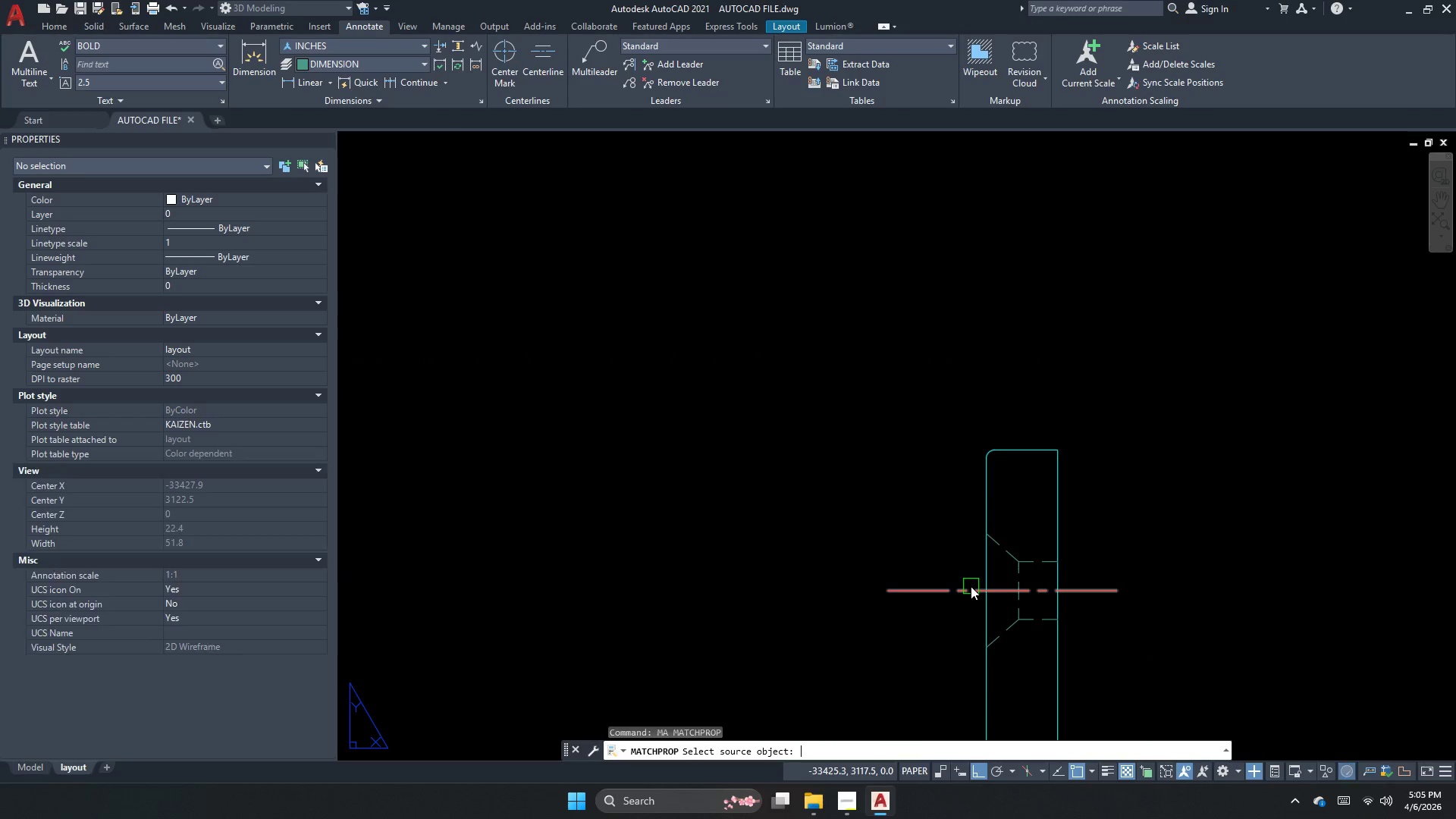 
left_click([971, 586])
 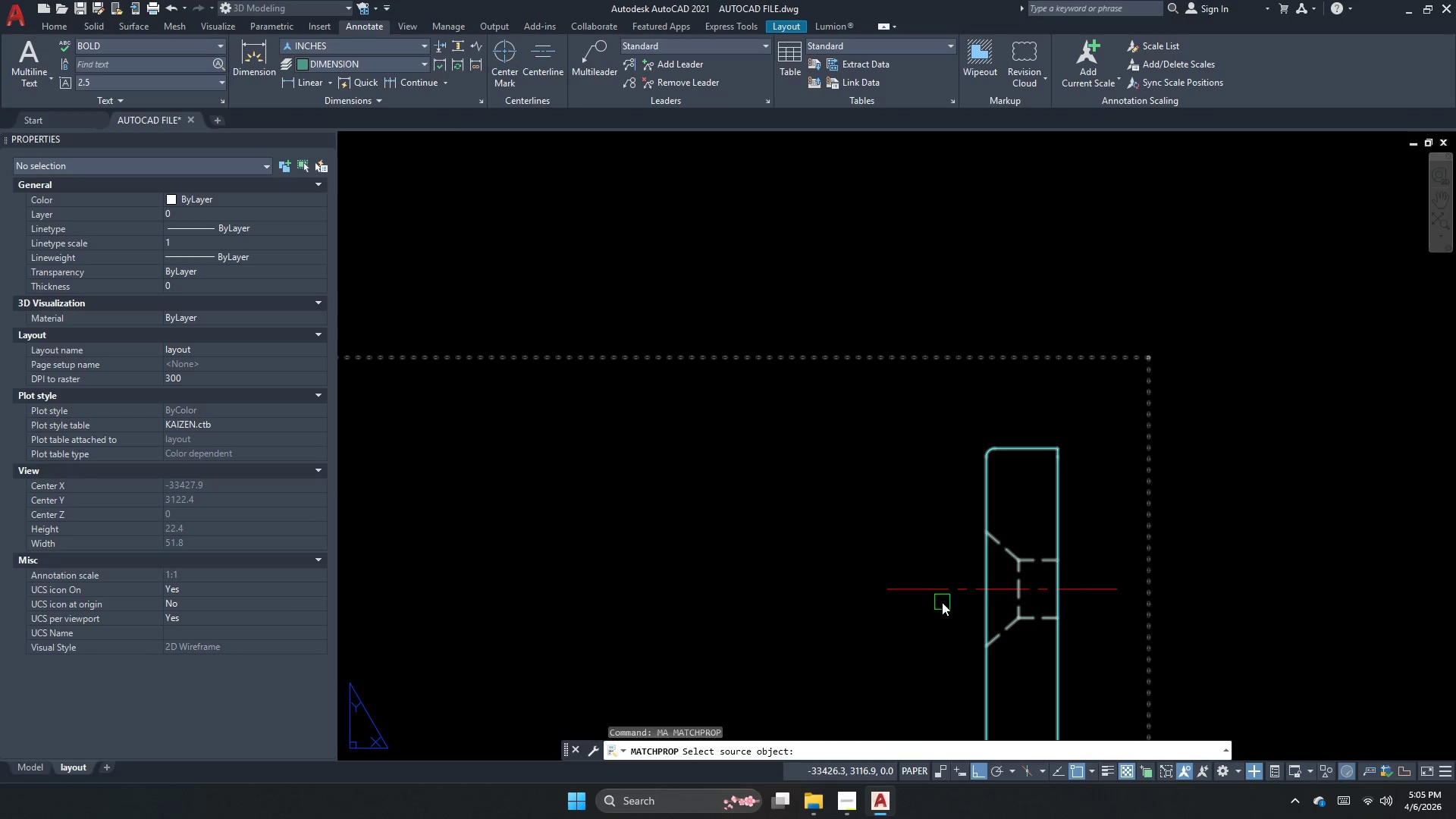 
left_click([947, 594])
 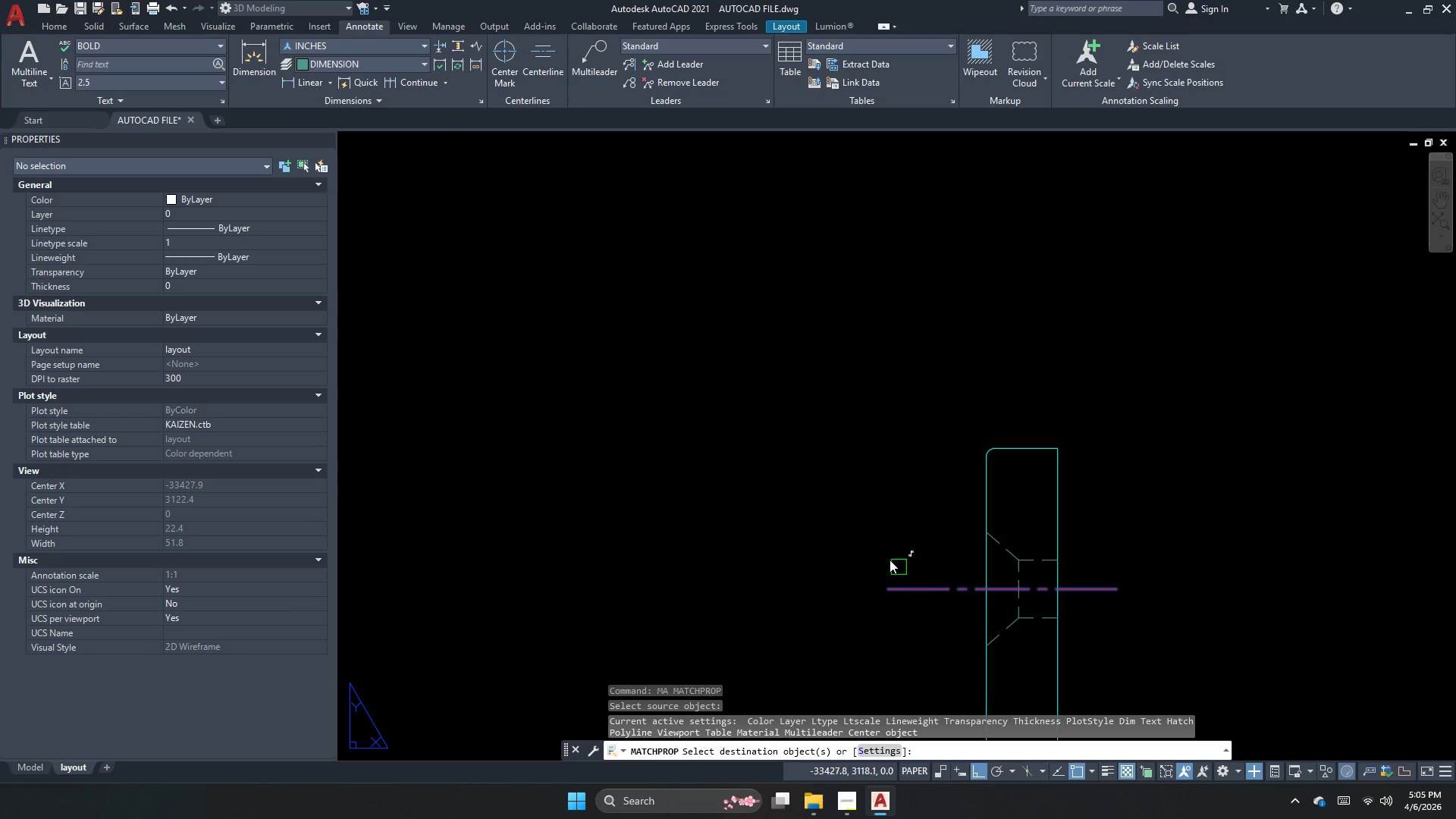 
scroll: coordinate [840, 497], scroll_direction: down, amount: 2.0
 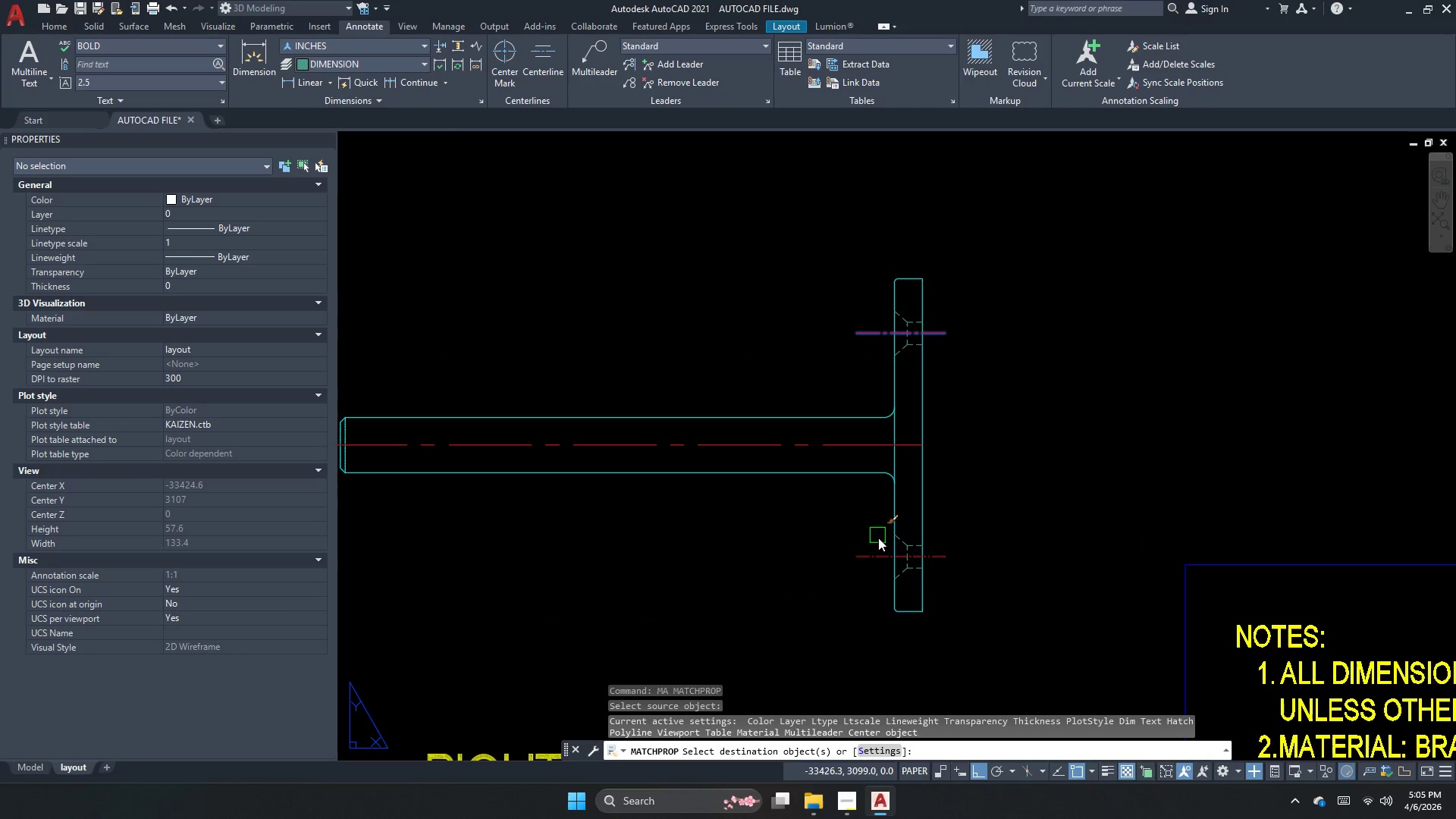 
left_click([864, 565])
 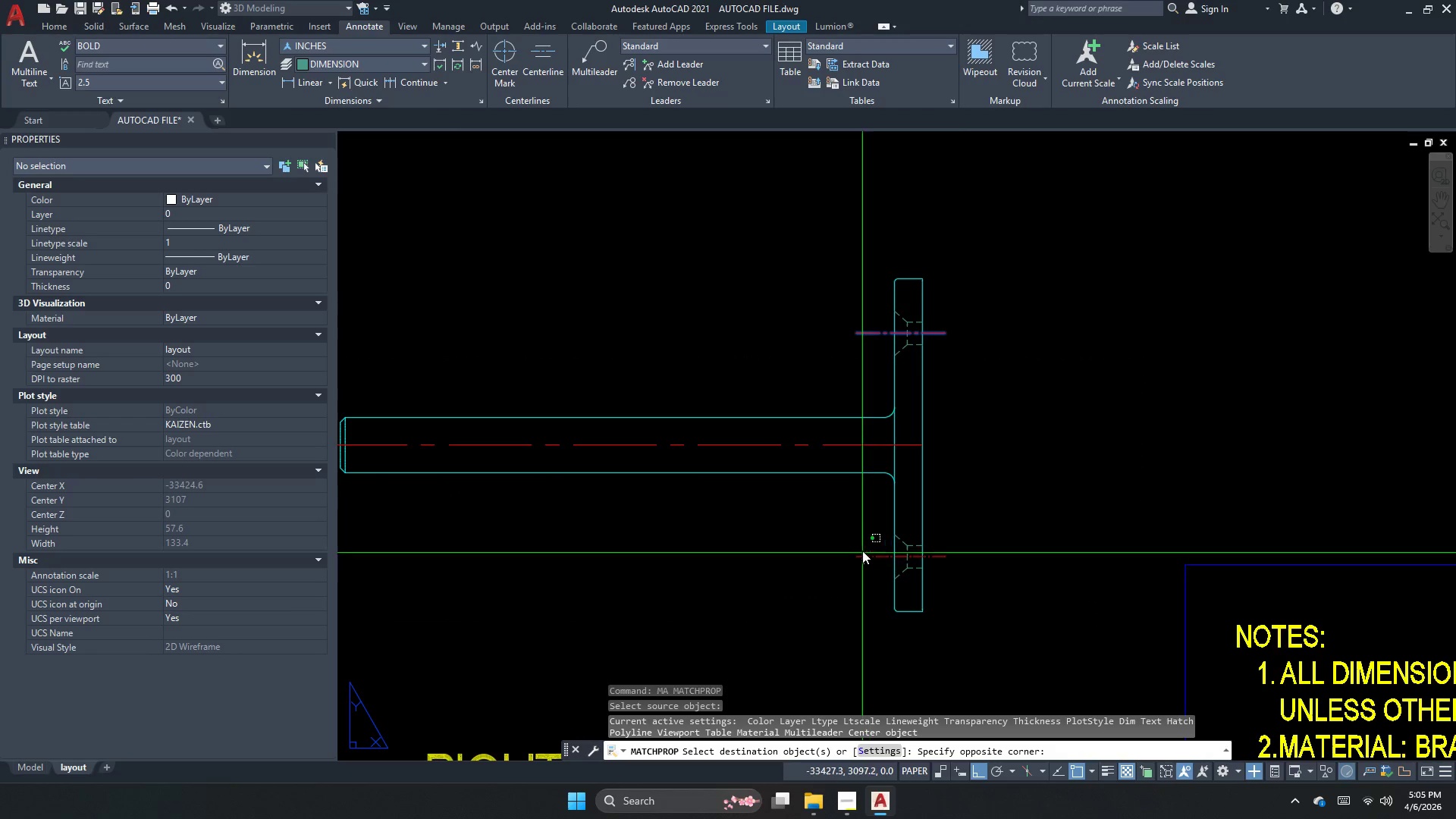 
left_click([855, 547])
 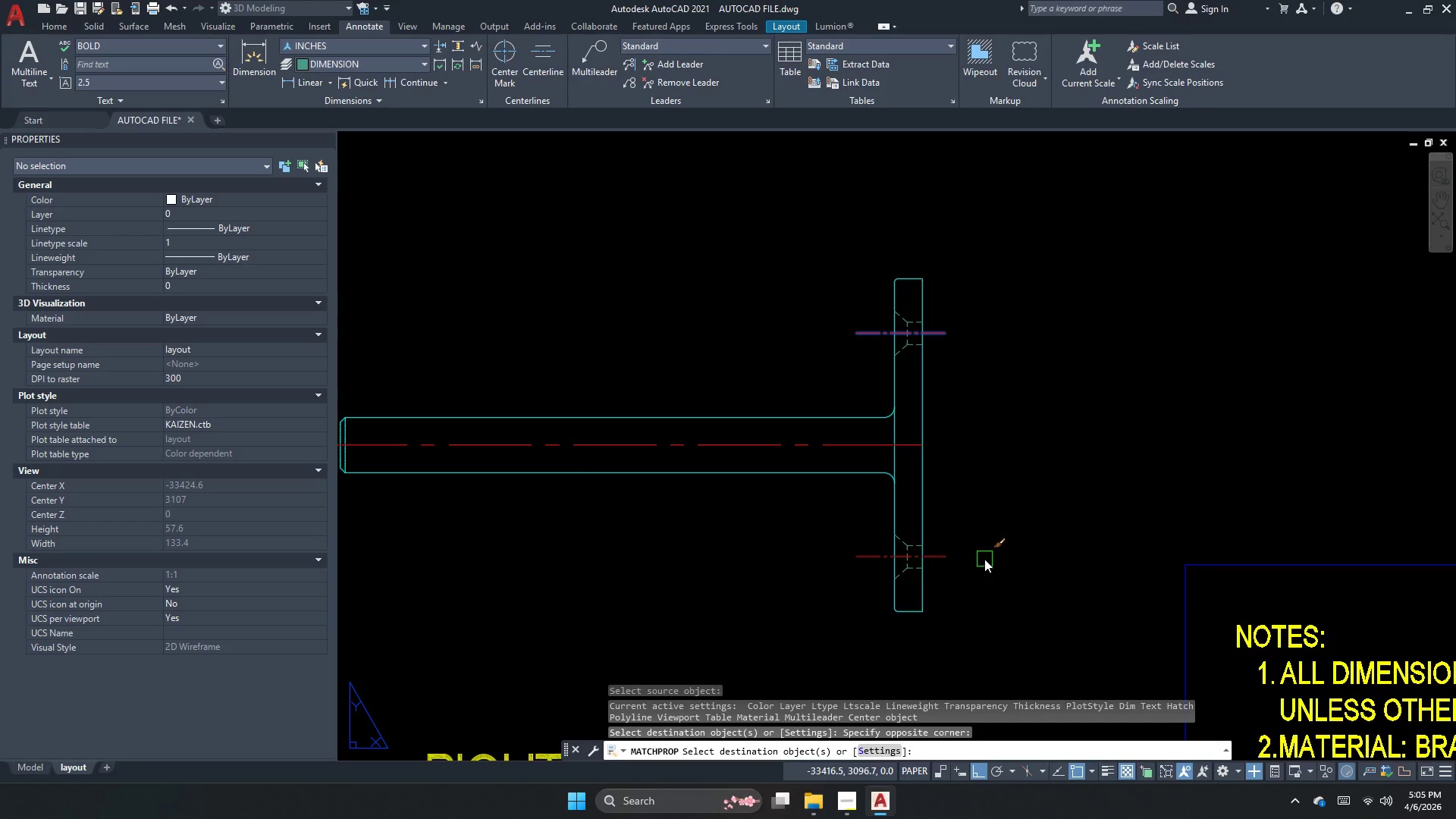 
scroll: coordinate [980, 557], scroll_direction: down, amount: 2.0
 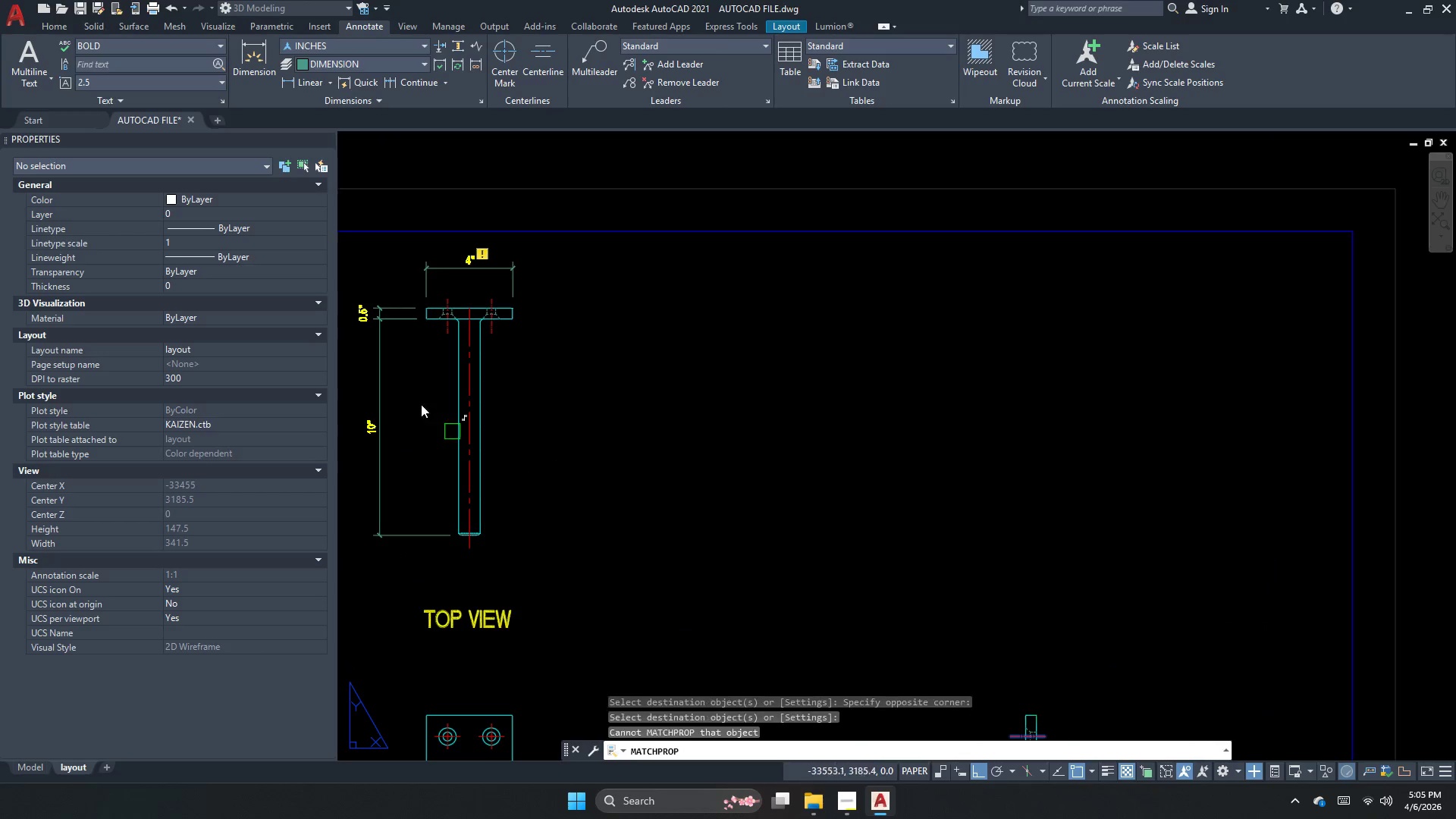 
scroll: coordinate [409, 291], scroll_direction: up, amount: 5.0
 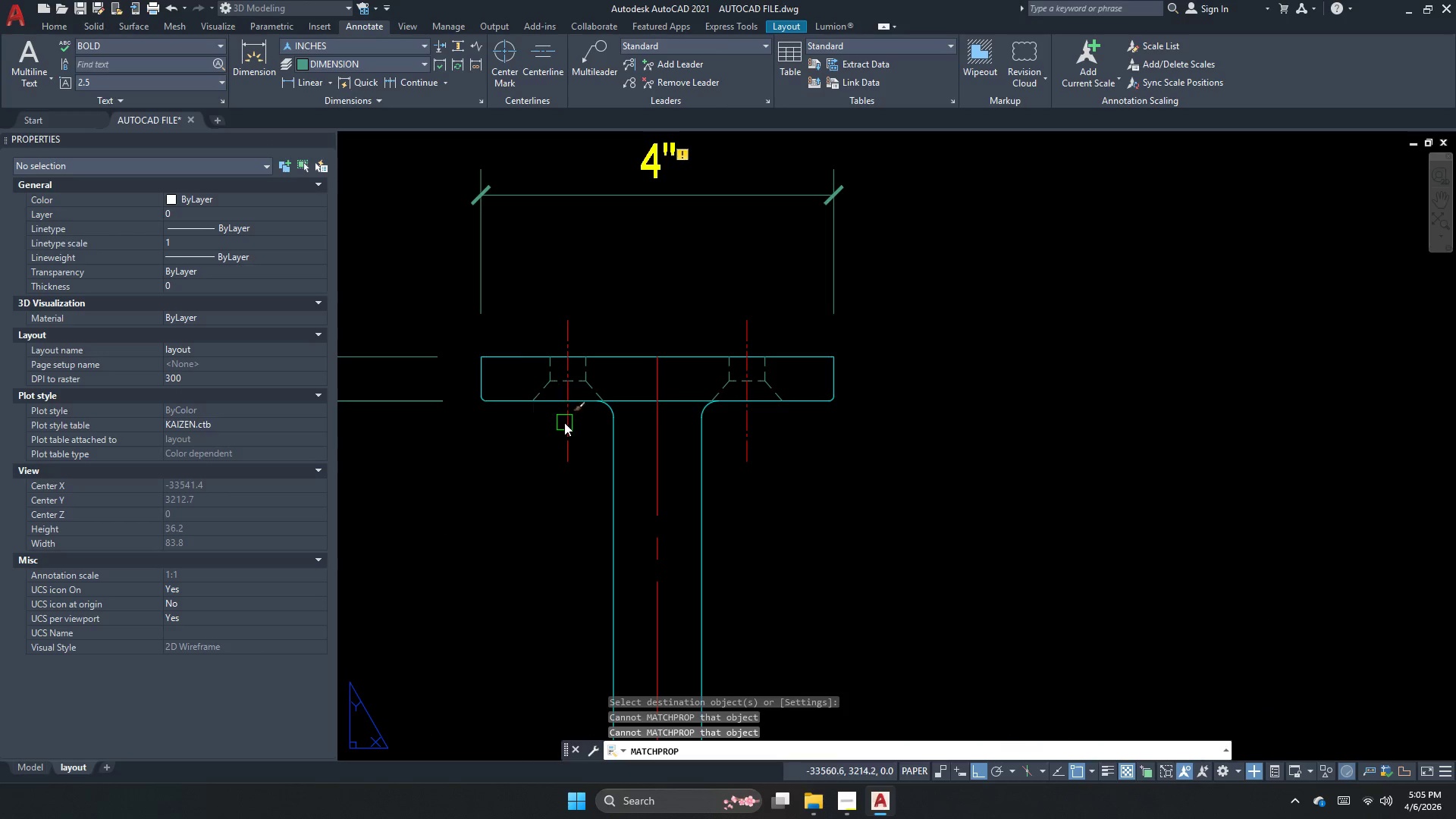 
left_click([573, 425])
 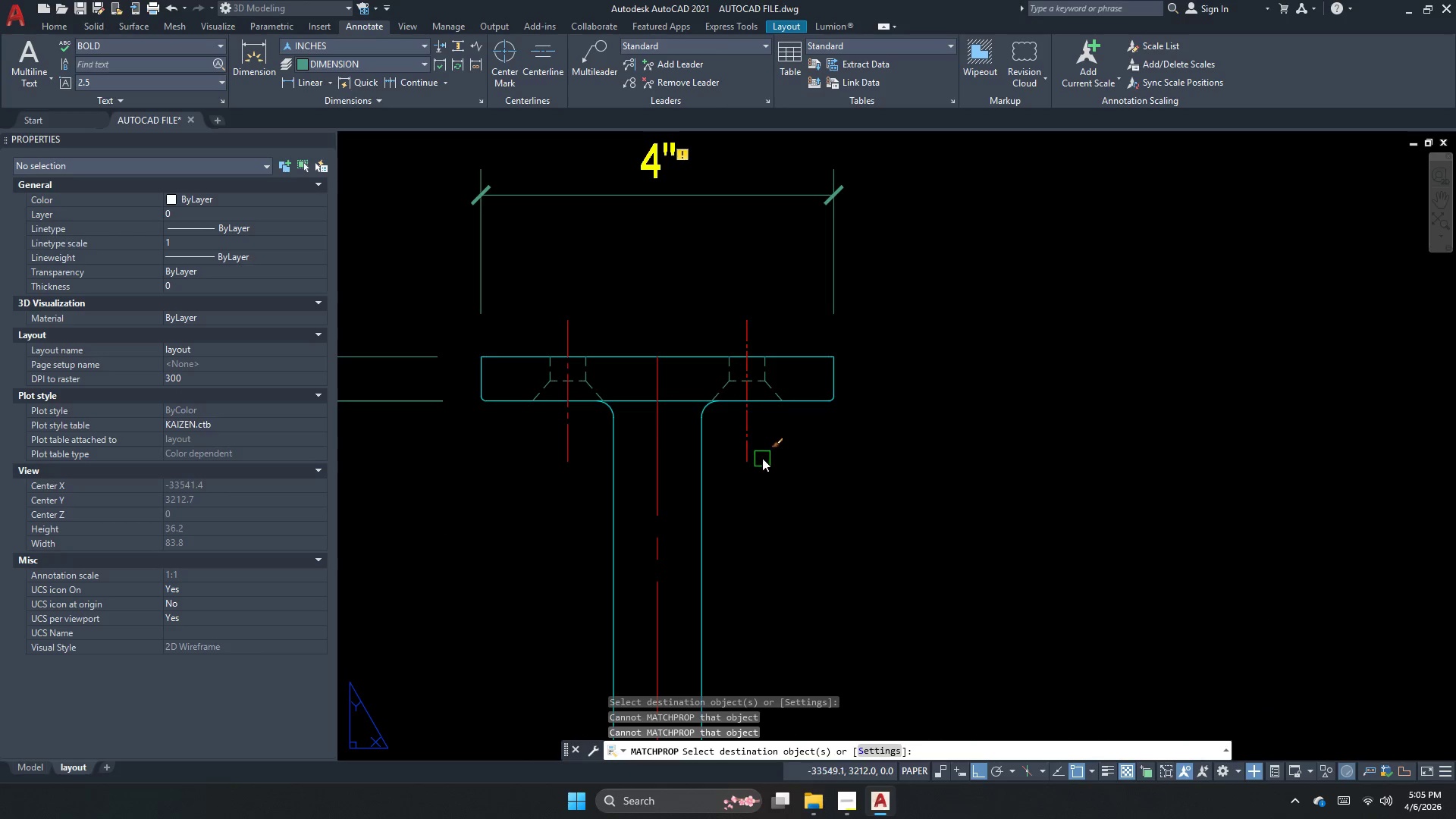 
left_click([747, 462])
 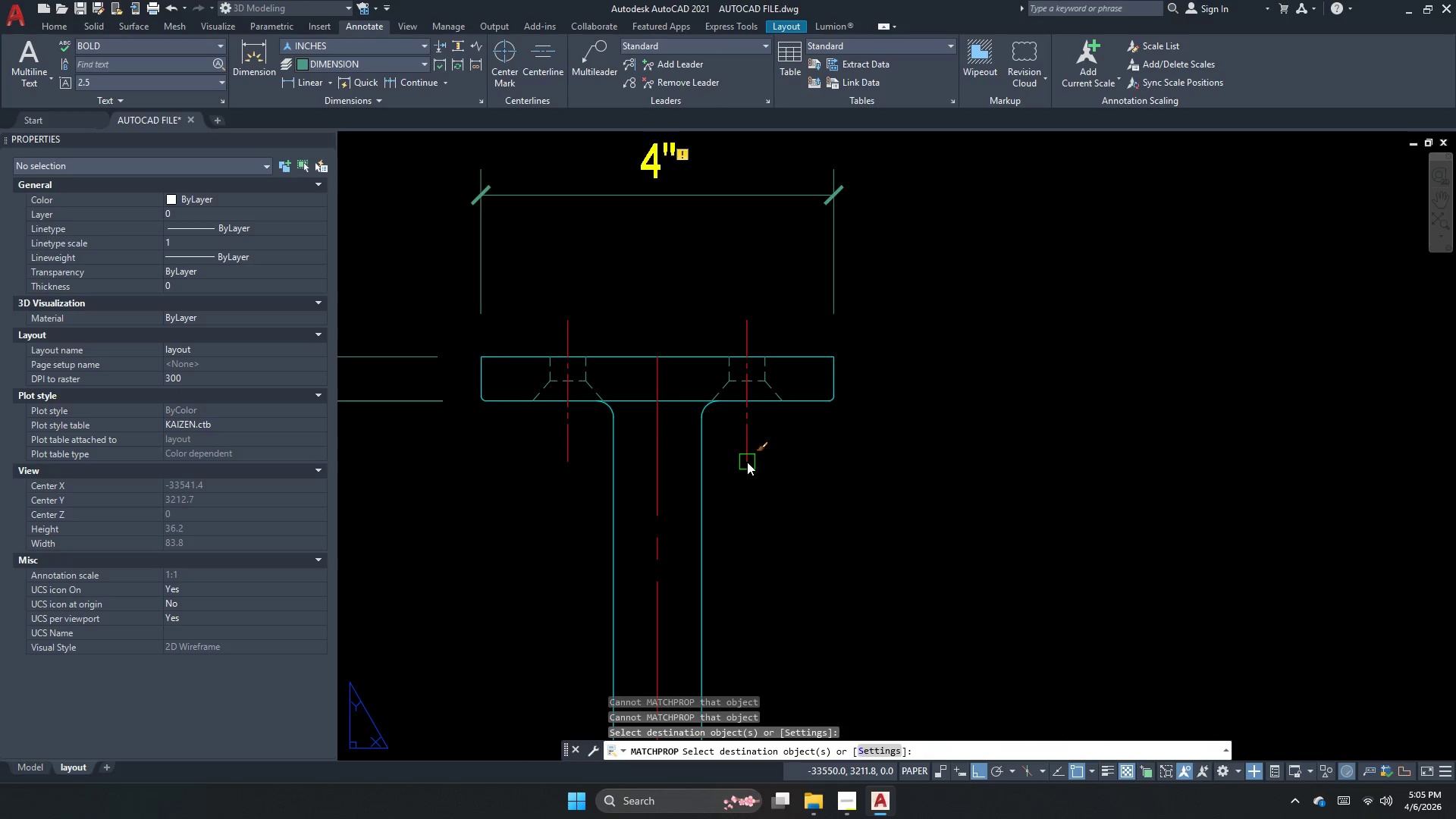 
key(Escape)
 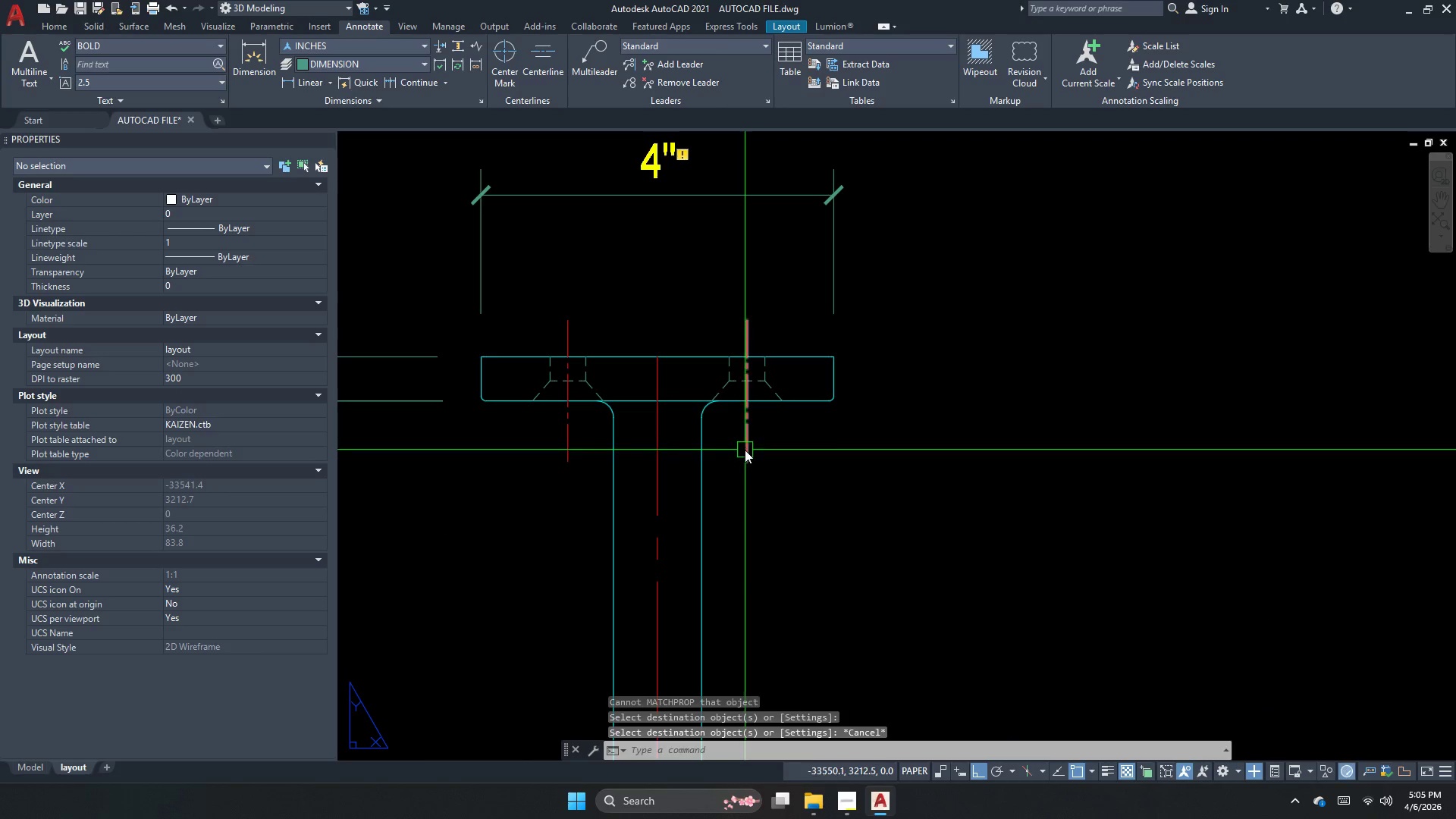 
key(Escape)
 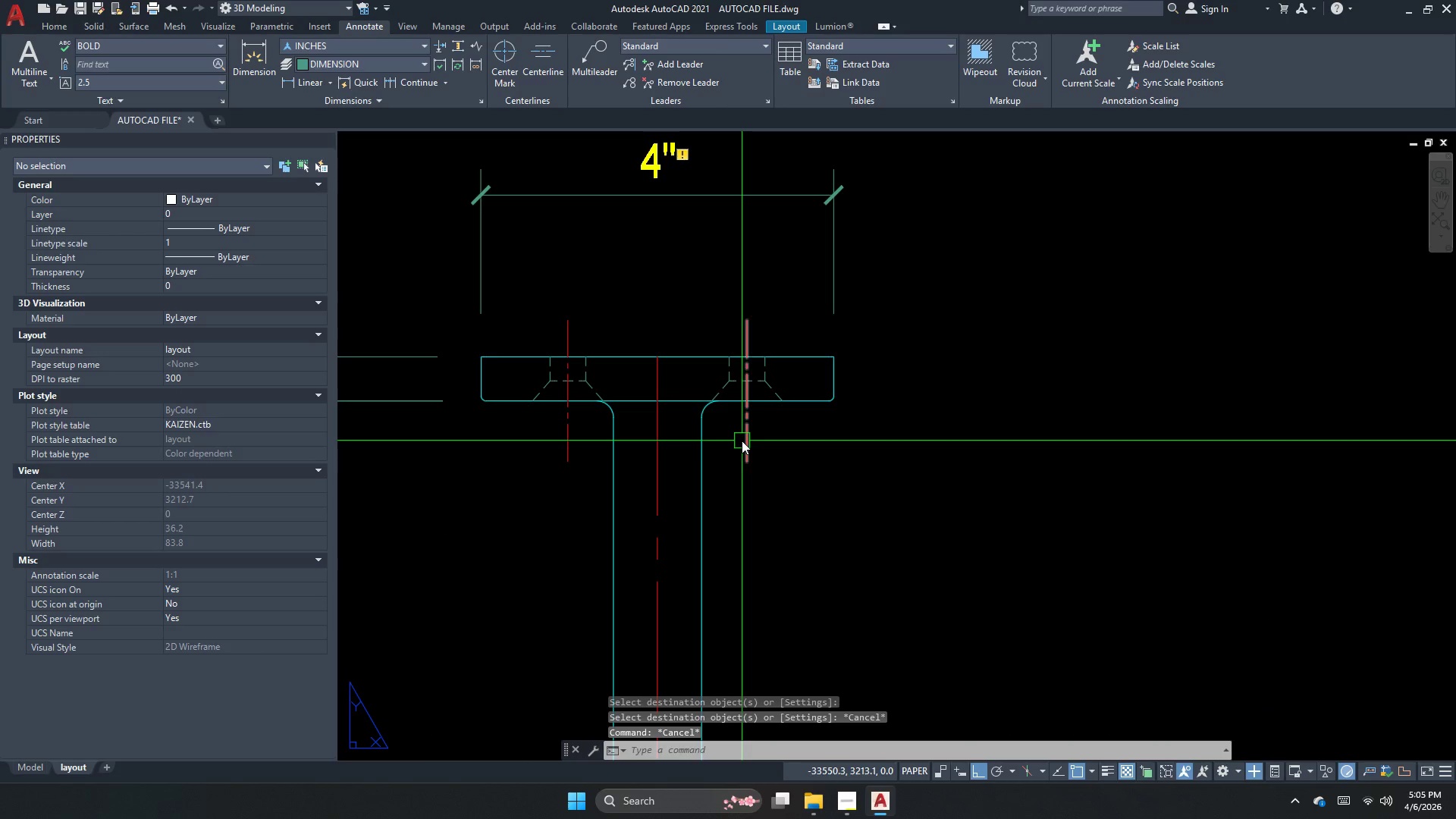 
key(Control+S)
 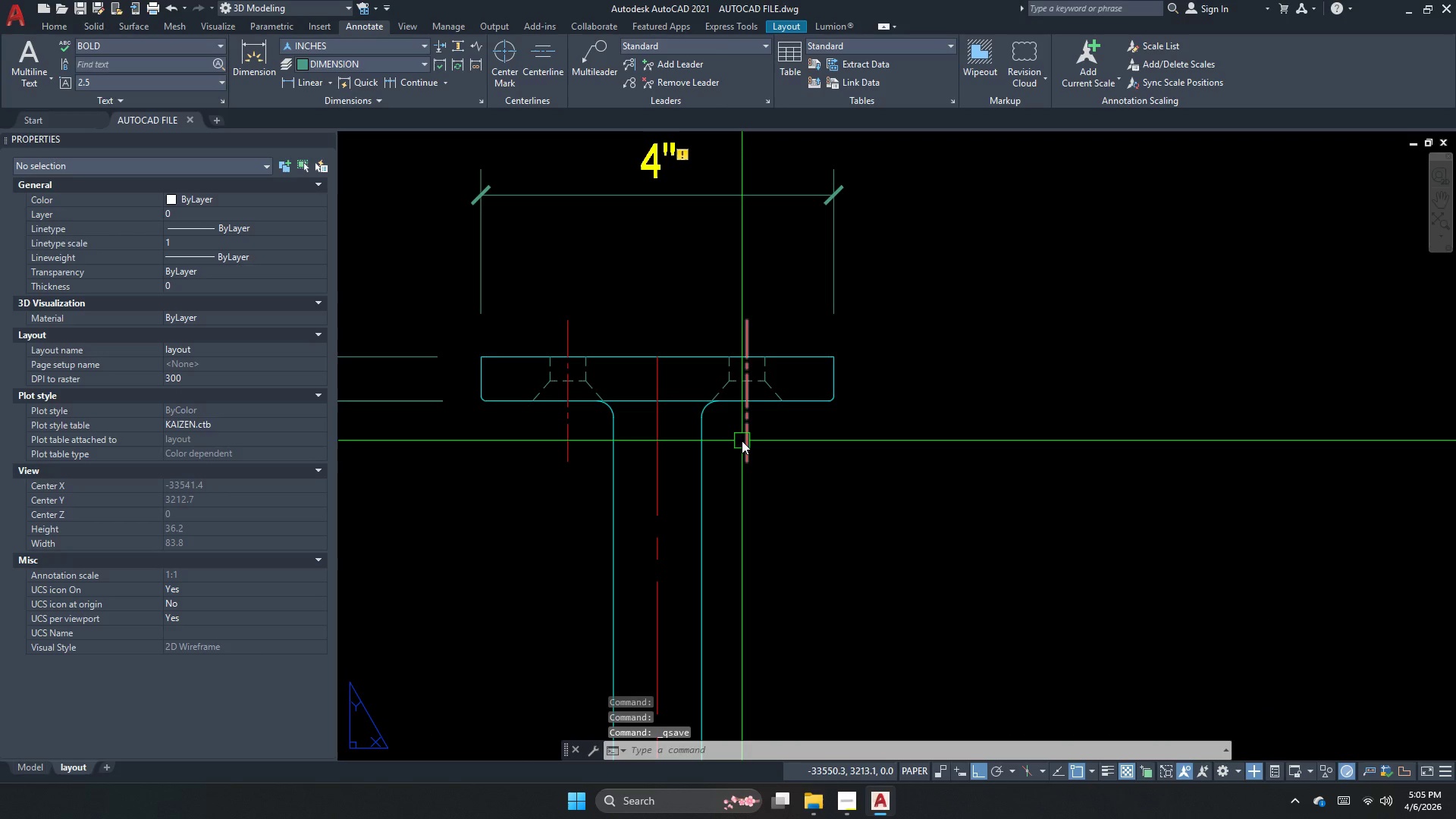 
key(Escape)
 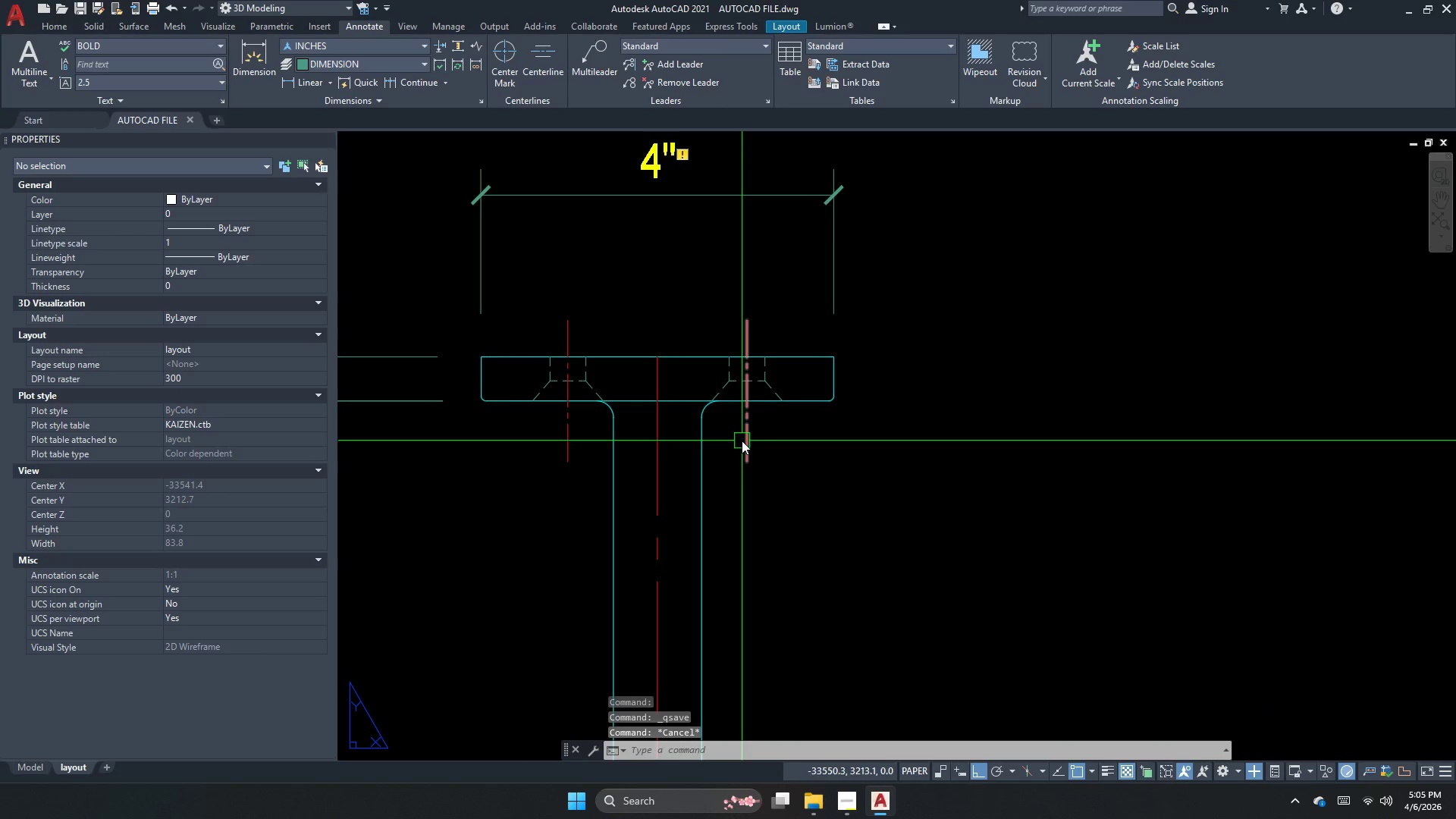 
key(Escape)
 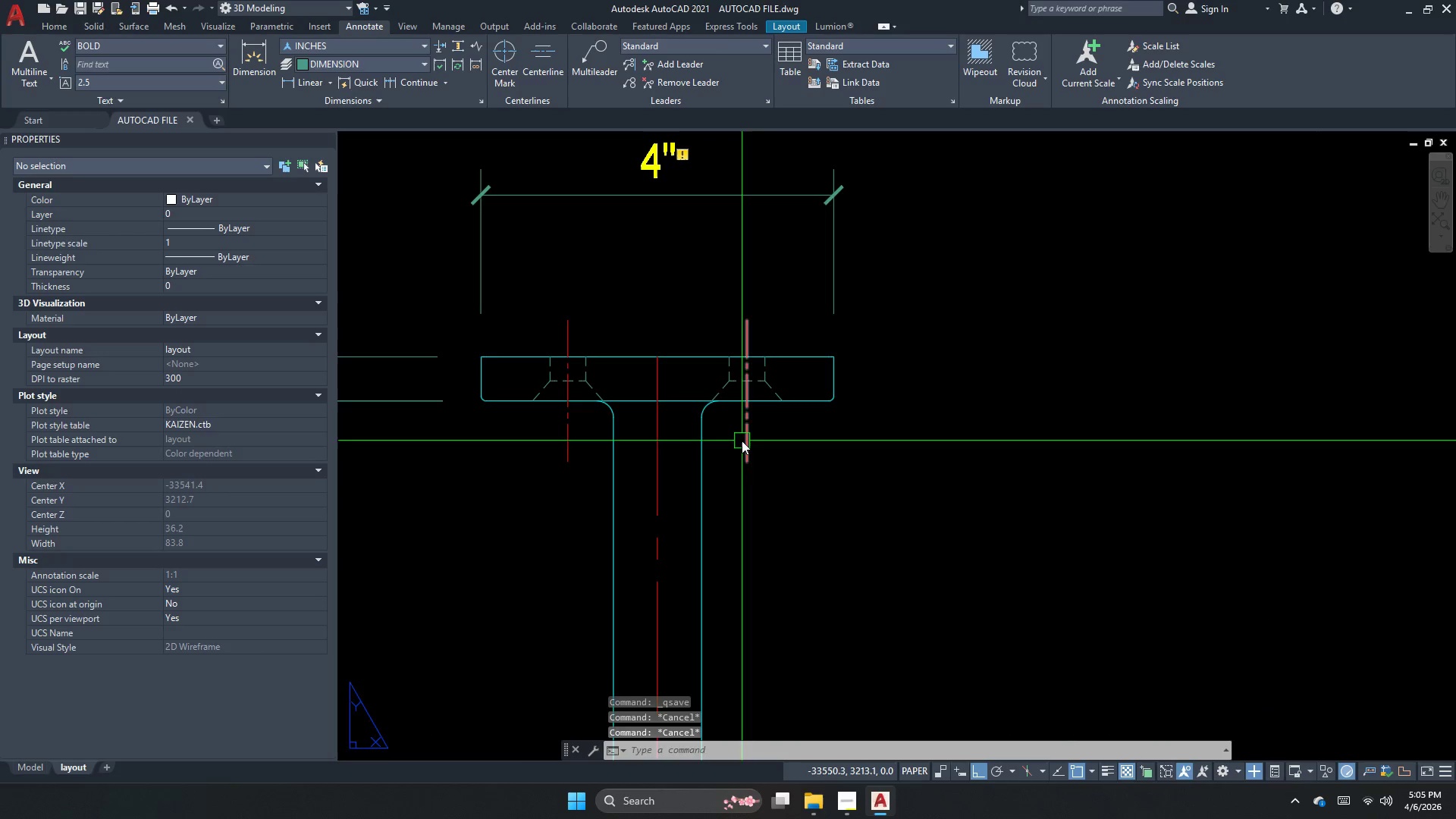 
scroll: coordinate [742, 441], scroll_direction: none, amount: 0.0
 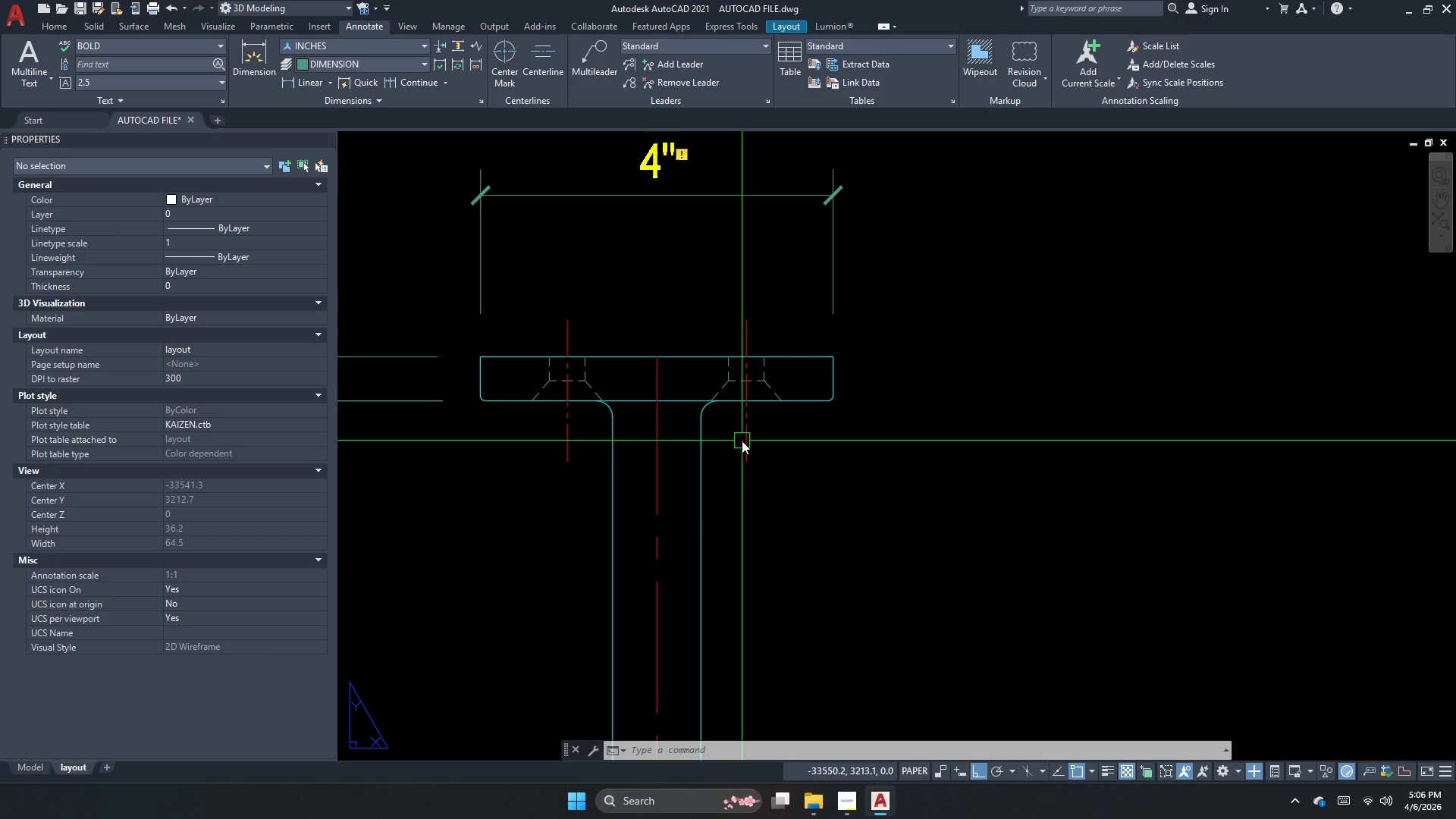 
wait(24.7)
 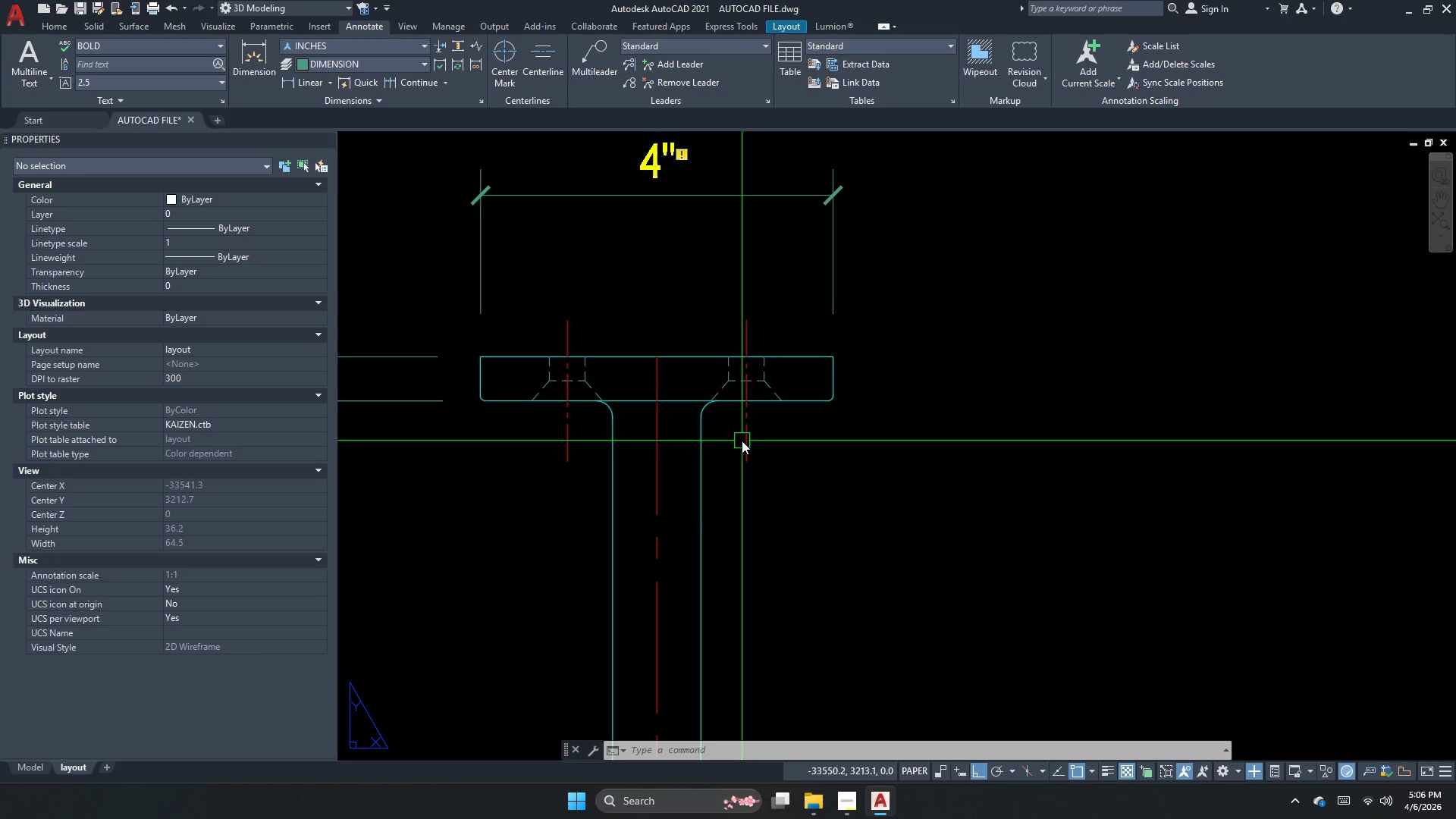 
key(Escape)
 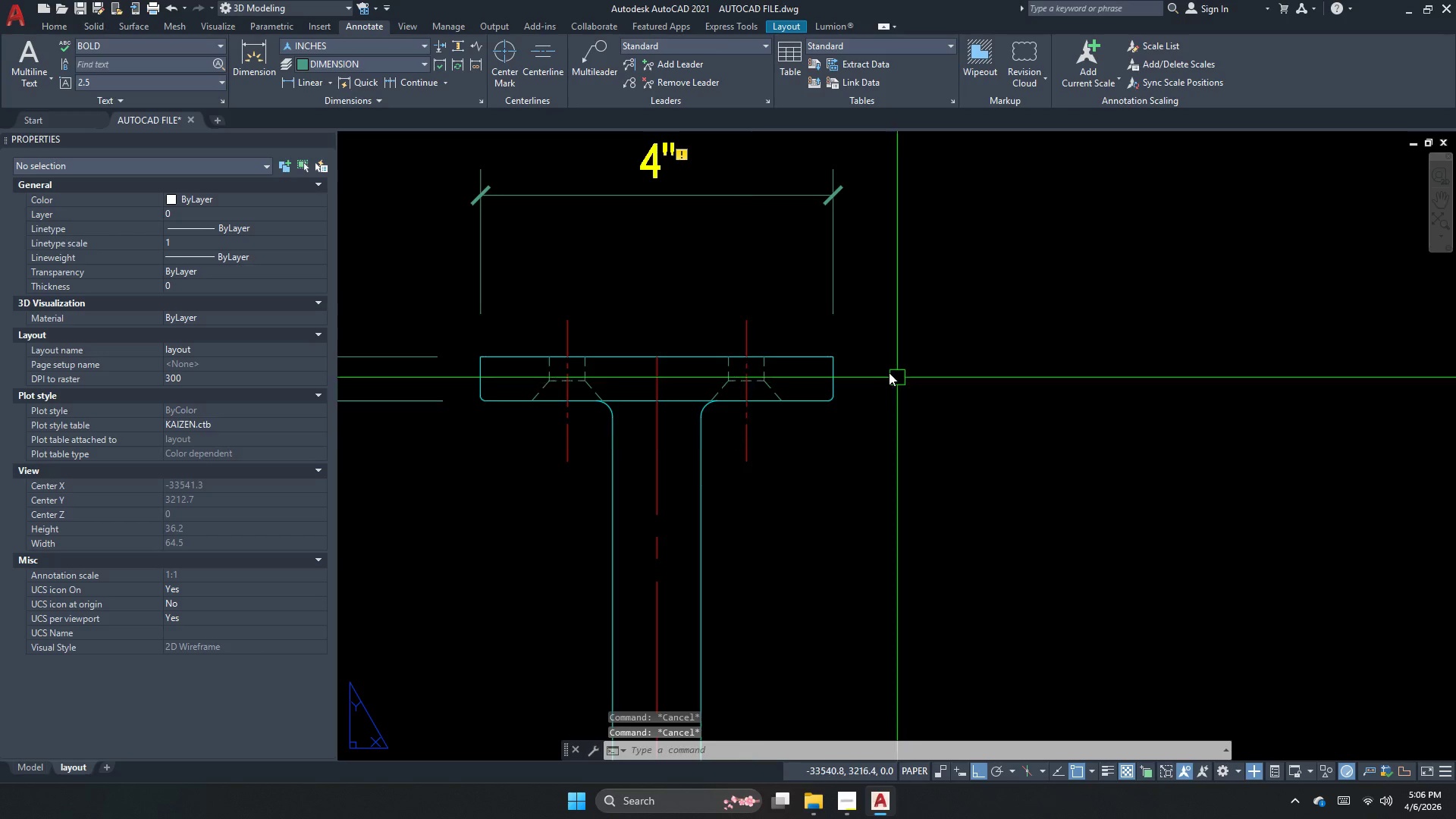 
scroll: coordinate [881, 369], scroll_direction: down, amount: 3.0
 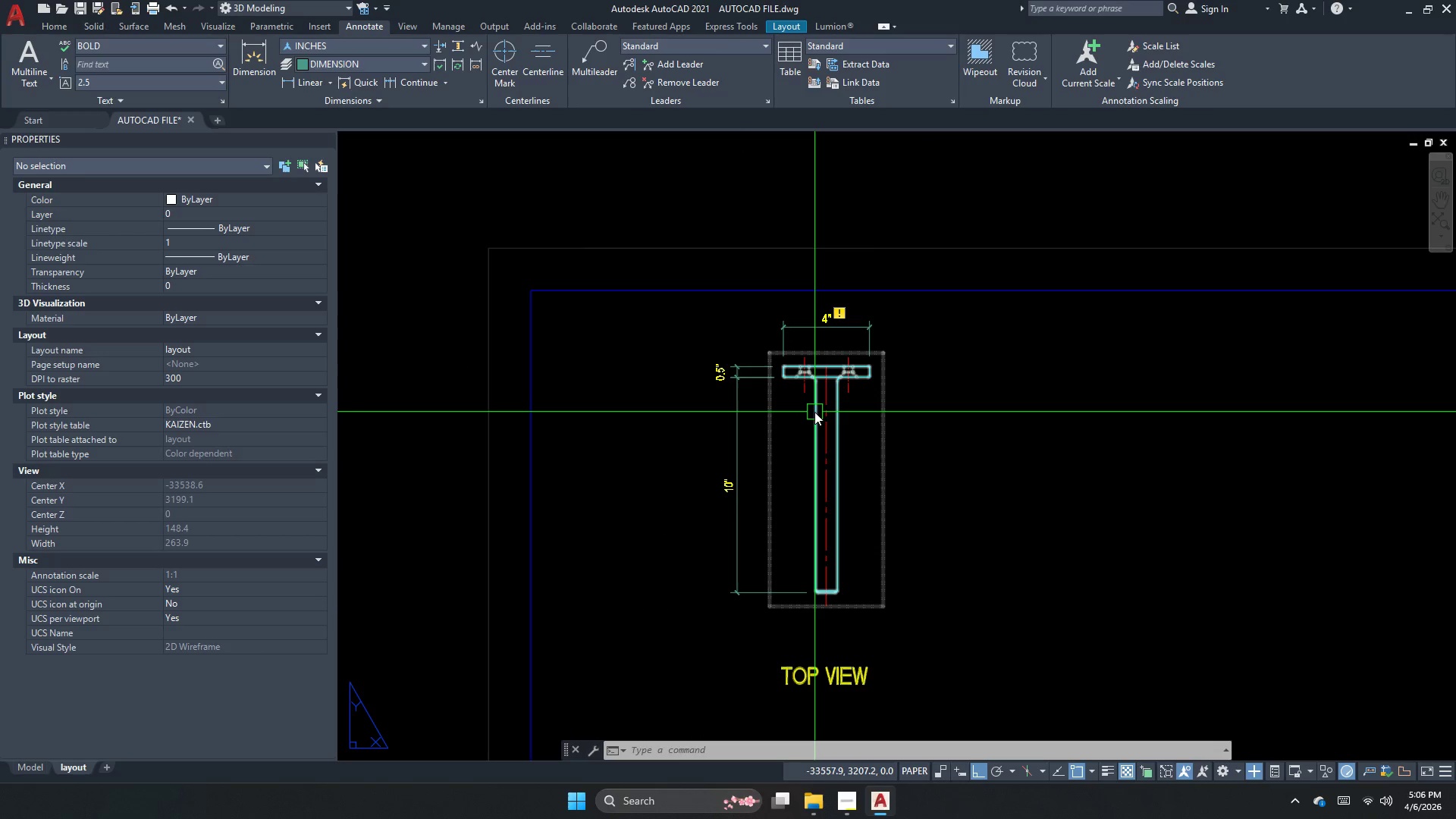 
wait(7.0)
 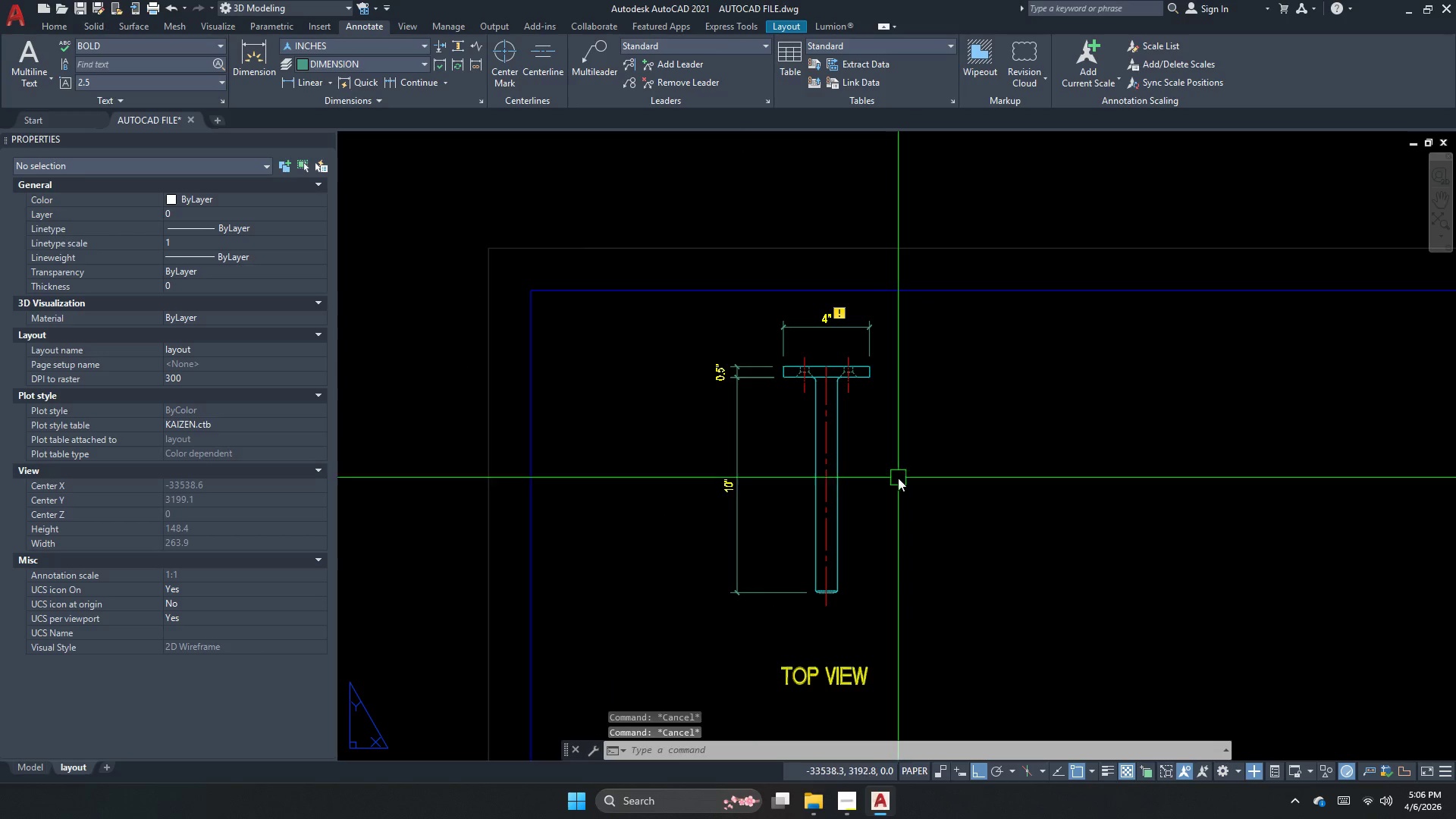 
scroll: coordinate [748, 397], scroll_direction: down, amount: 1.0
 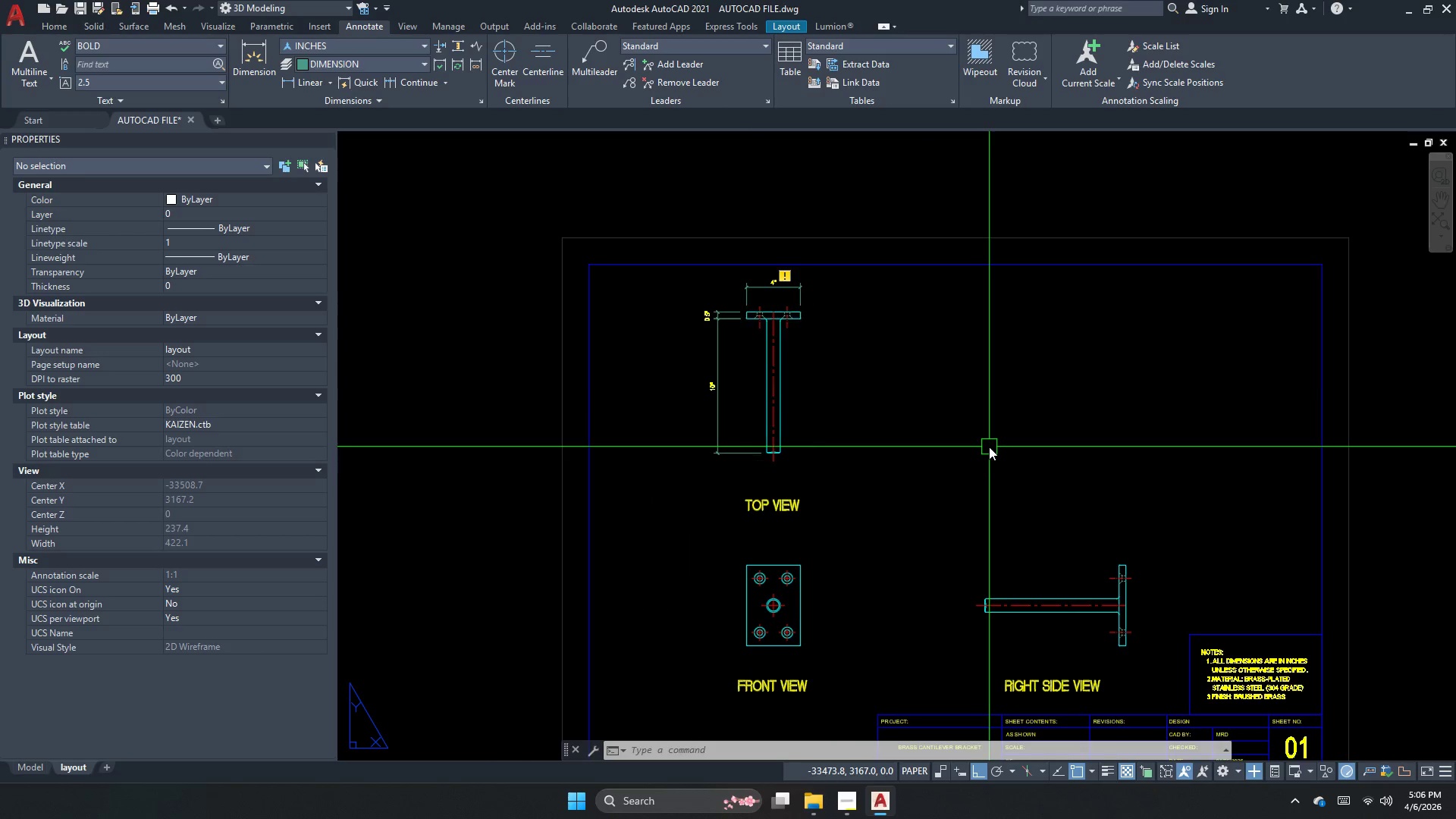 
key(Escape)
 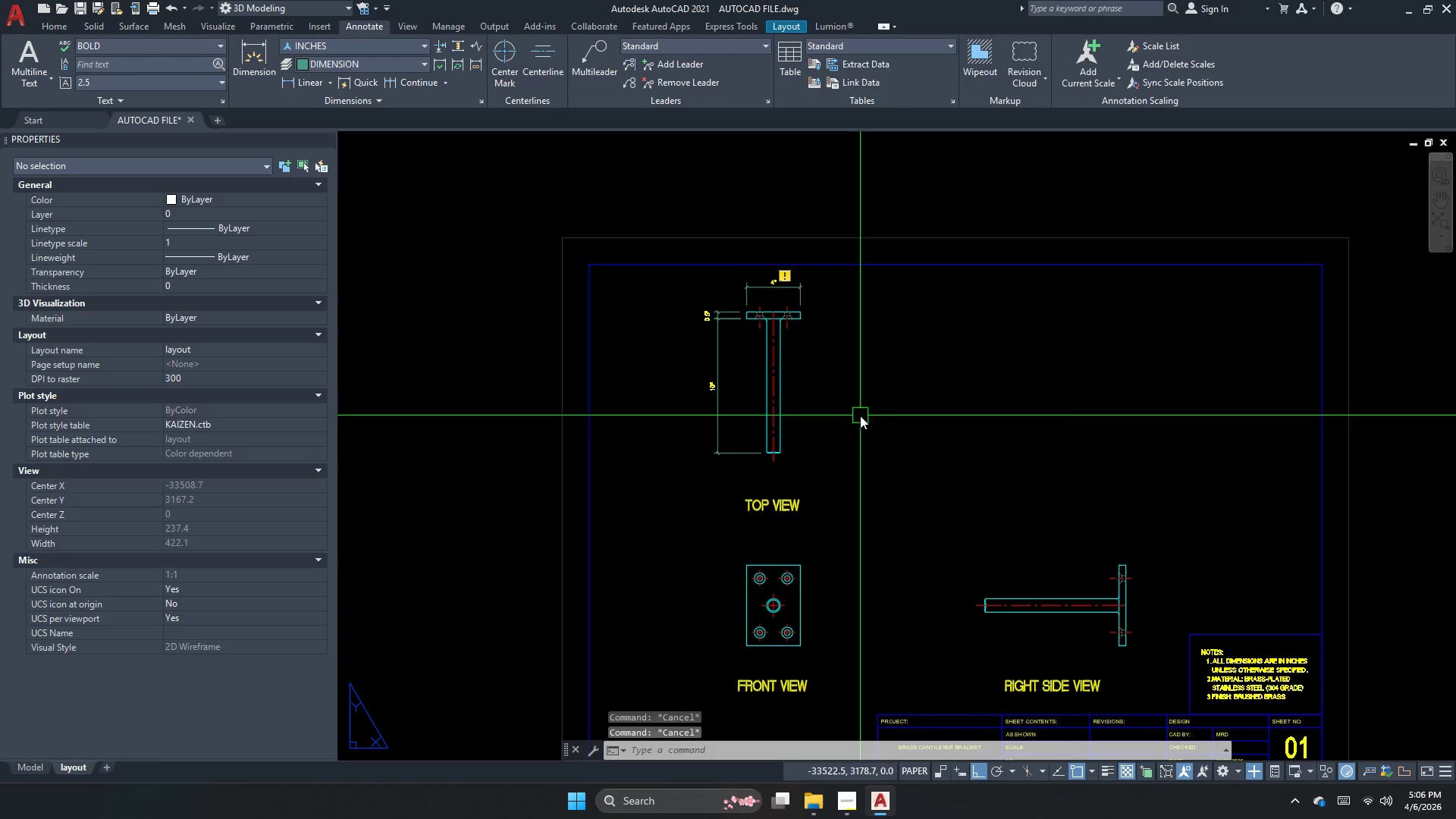 
key(Escape)
 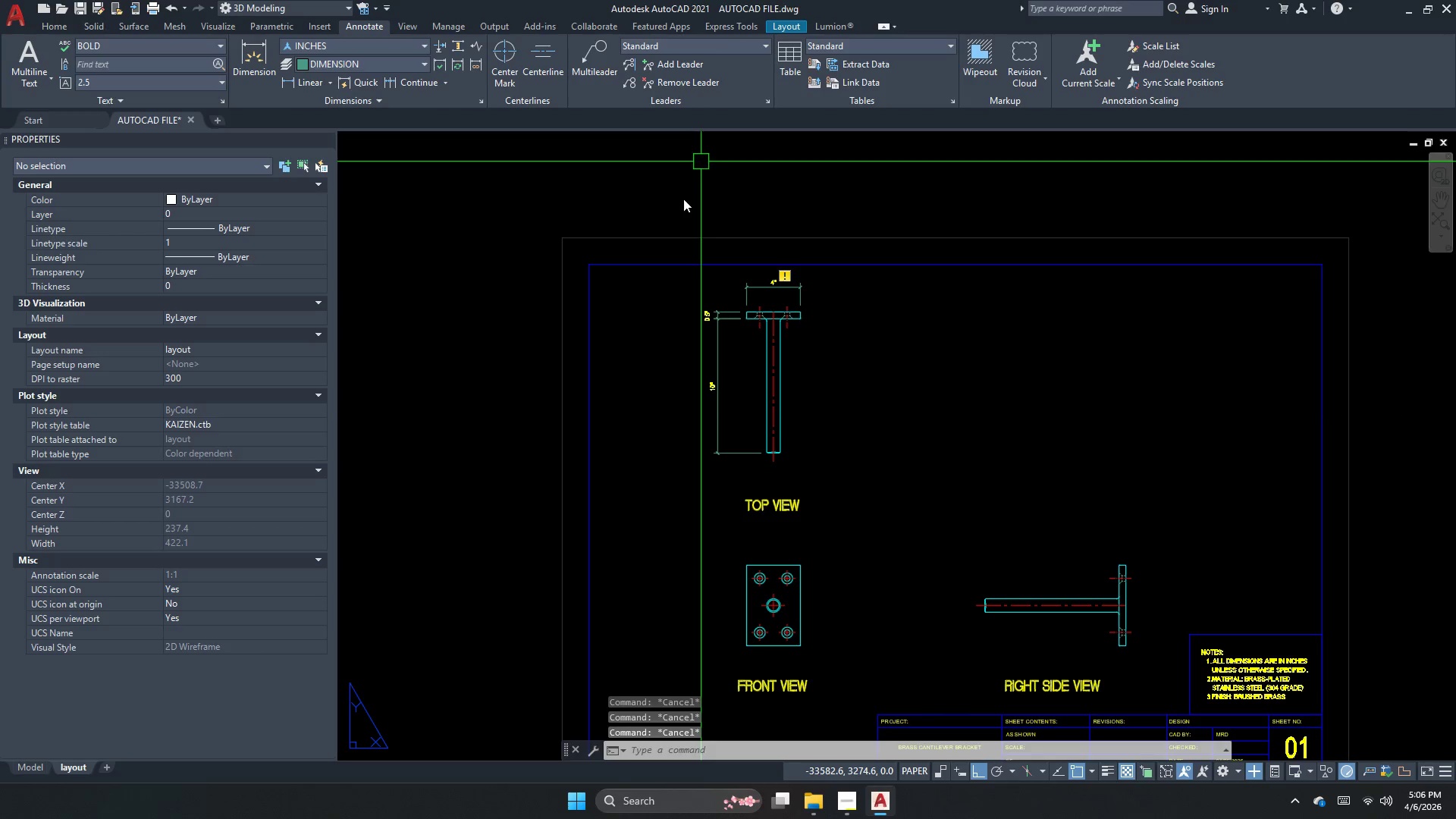 
key(D)
 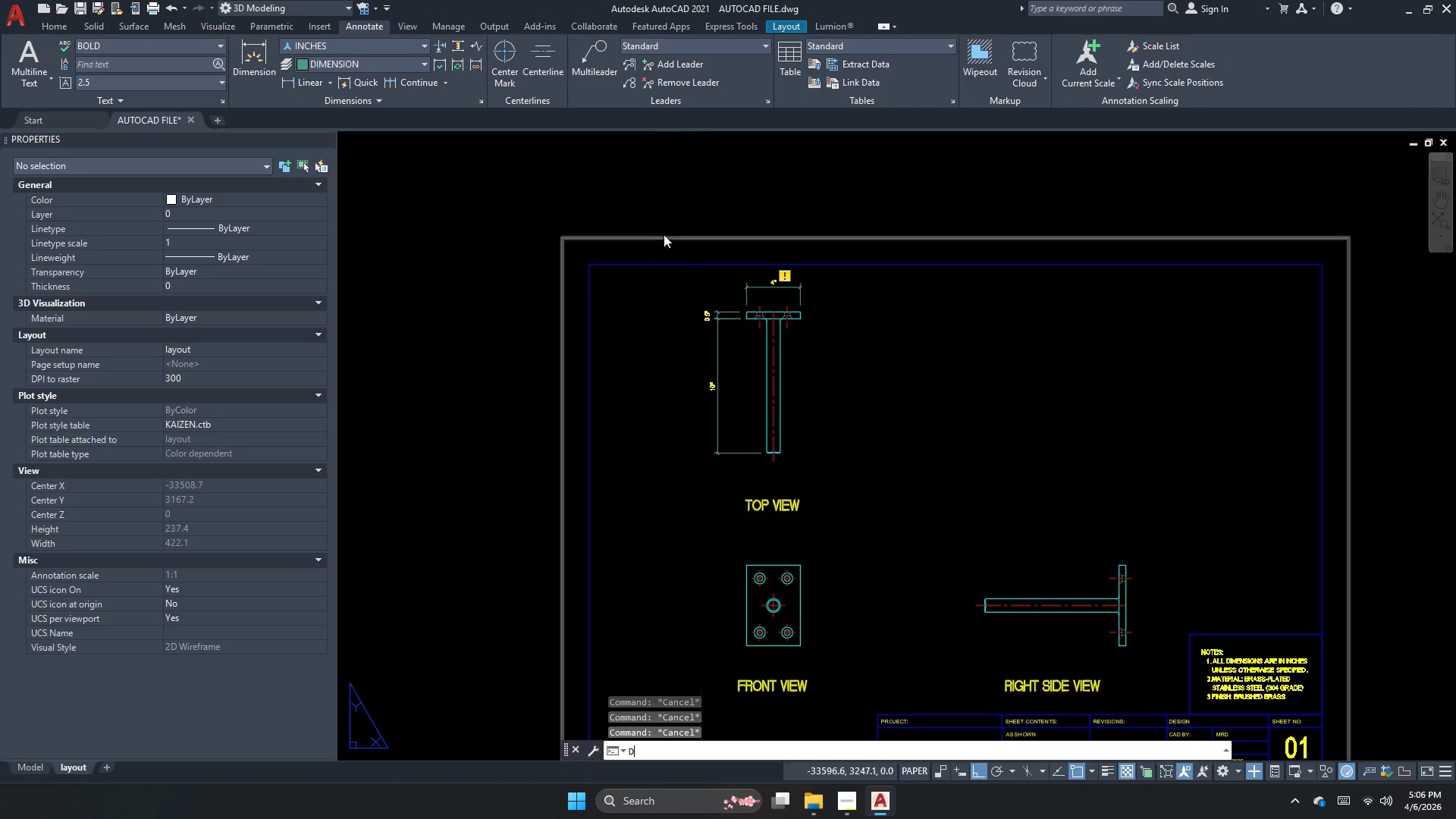 
key(Space)
 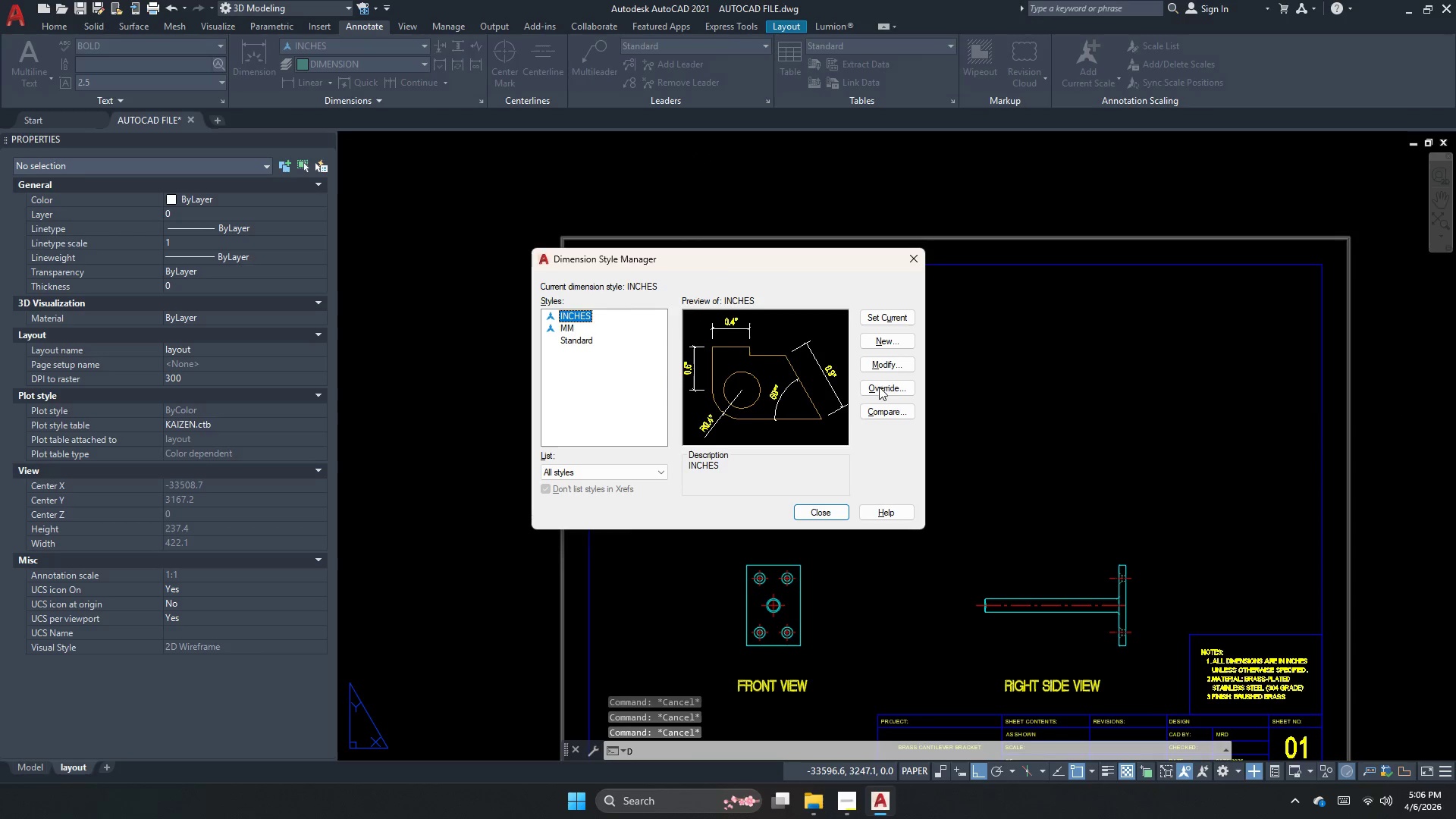 
left_click([895, 366])
 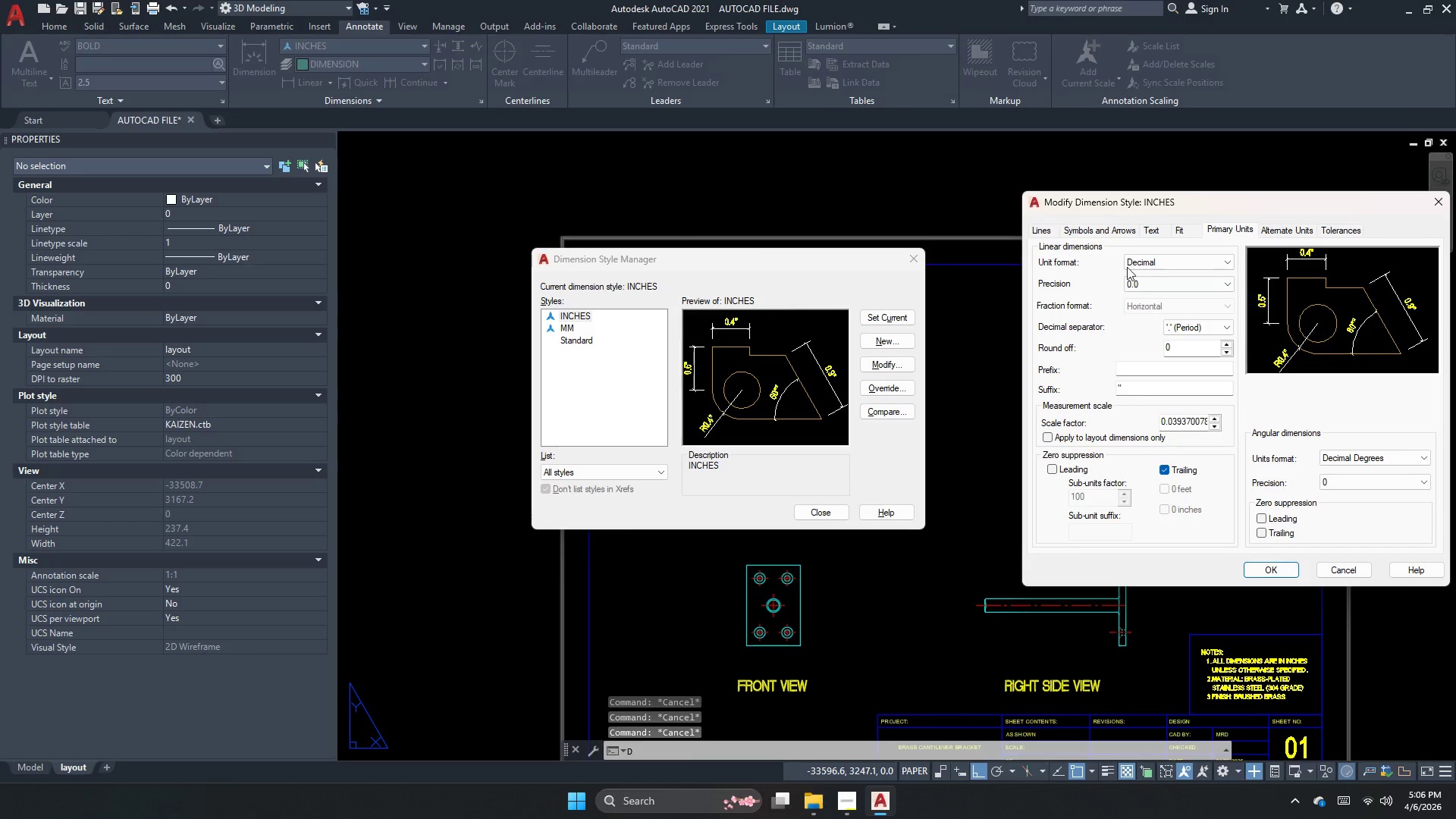 
left_click([1145, 240])
 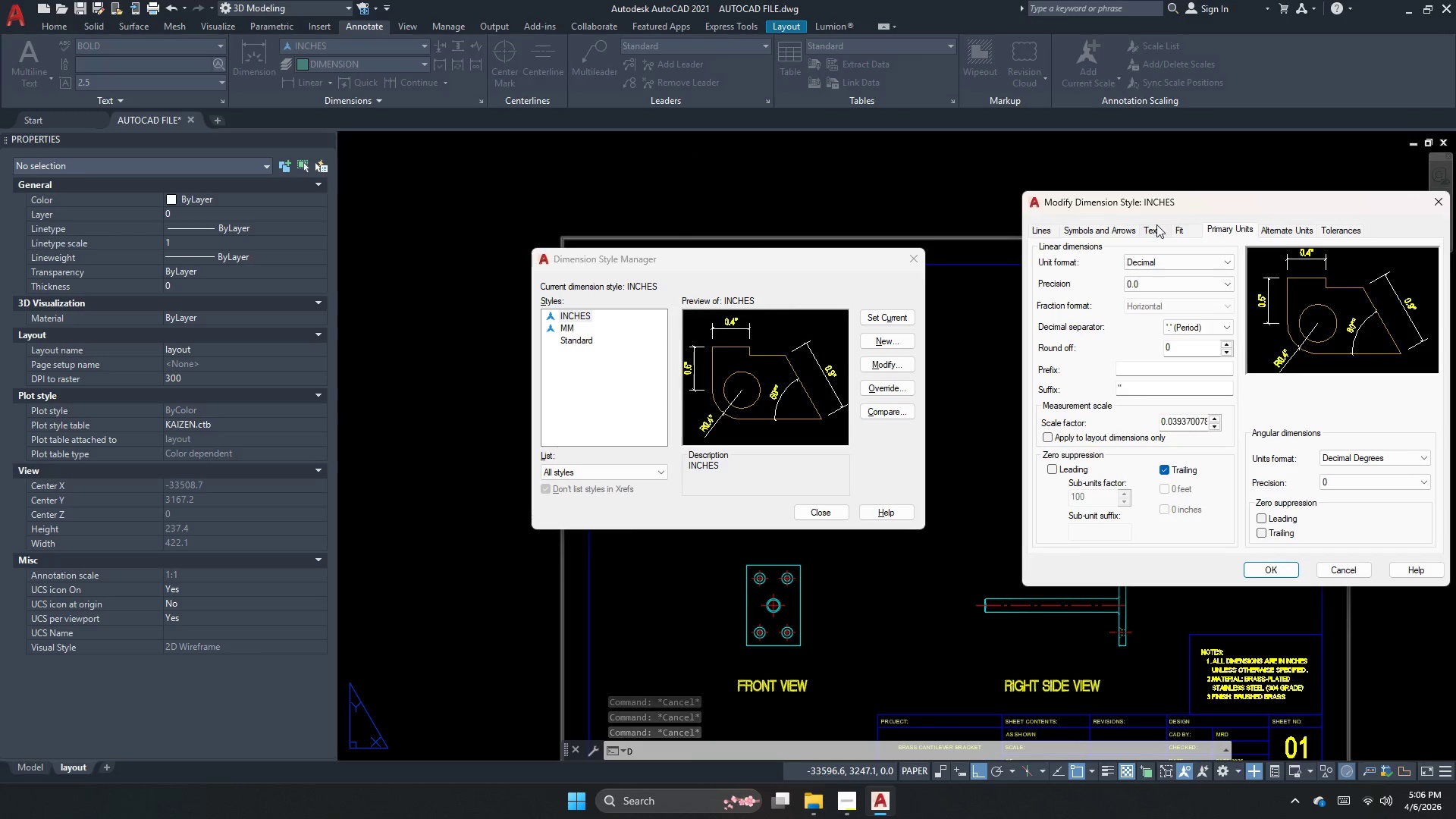 
triple_click([1155, 224])
 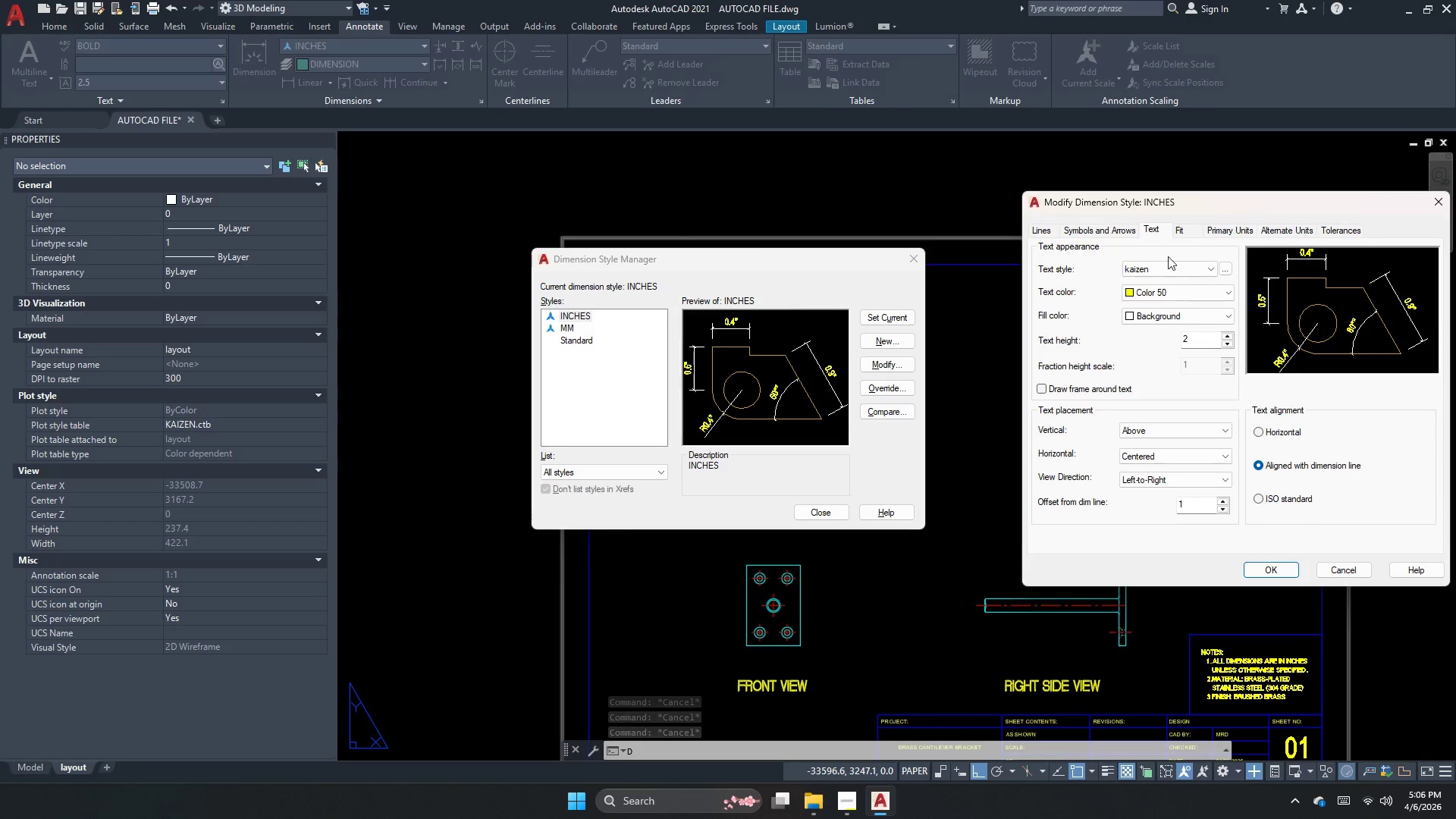 
left_click([1197, 336])
 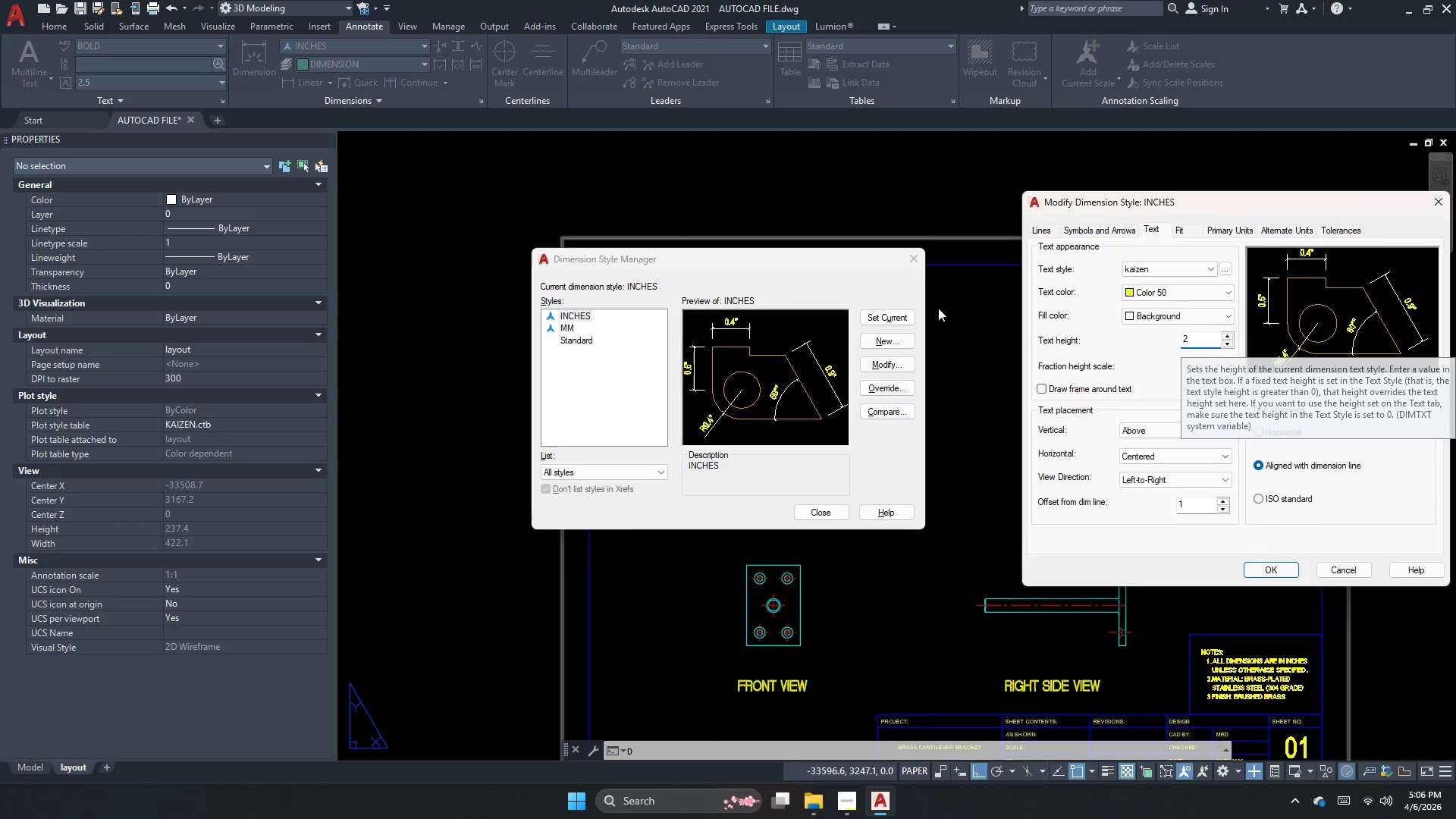 
scroll: coordinate [1185, 279], scroll_direction: down, amount: 1.0
 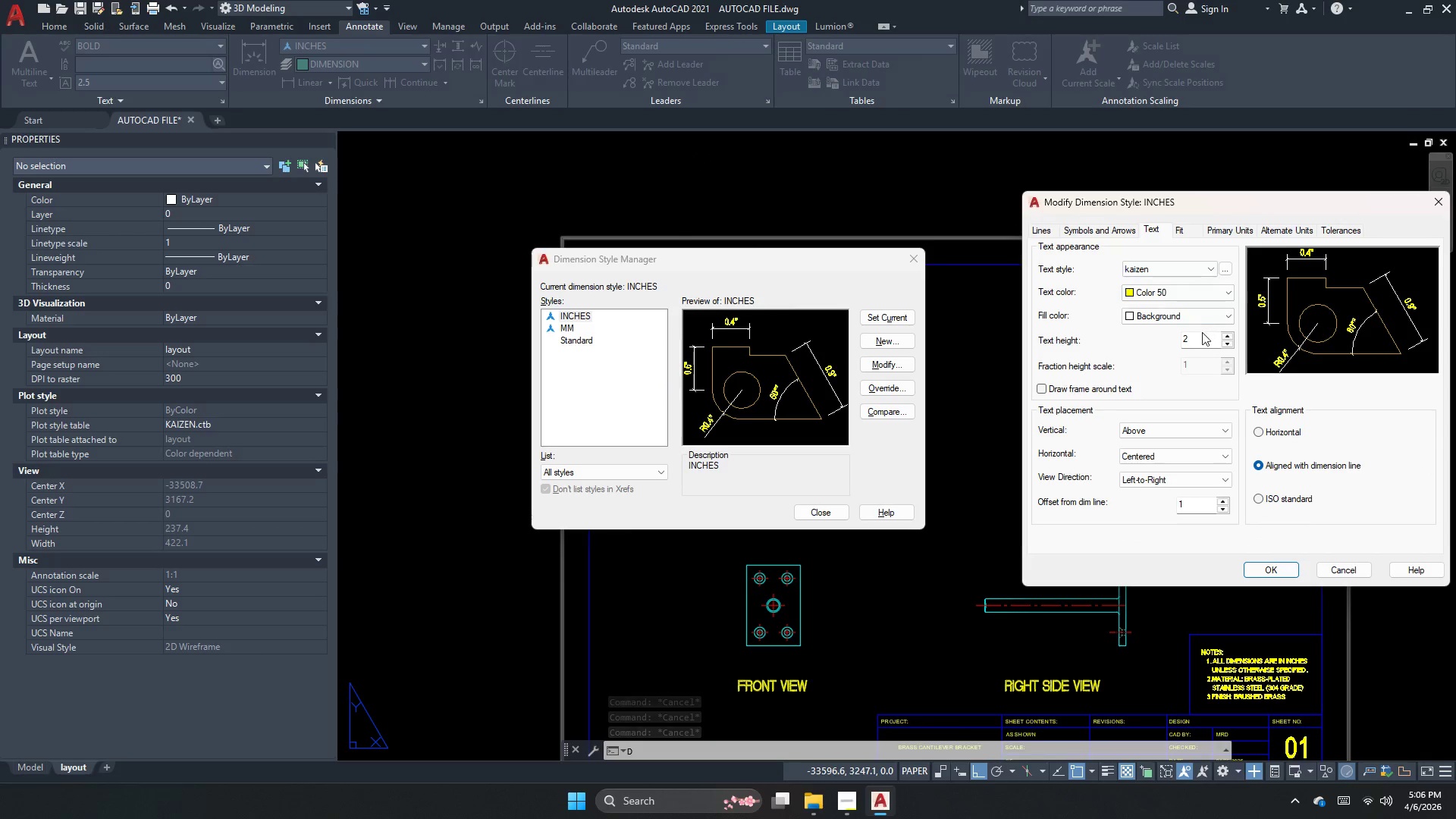 
double_click([909, 259])
 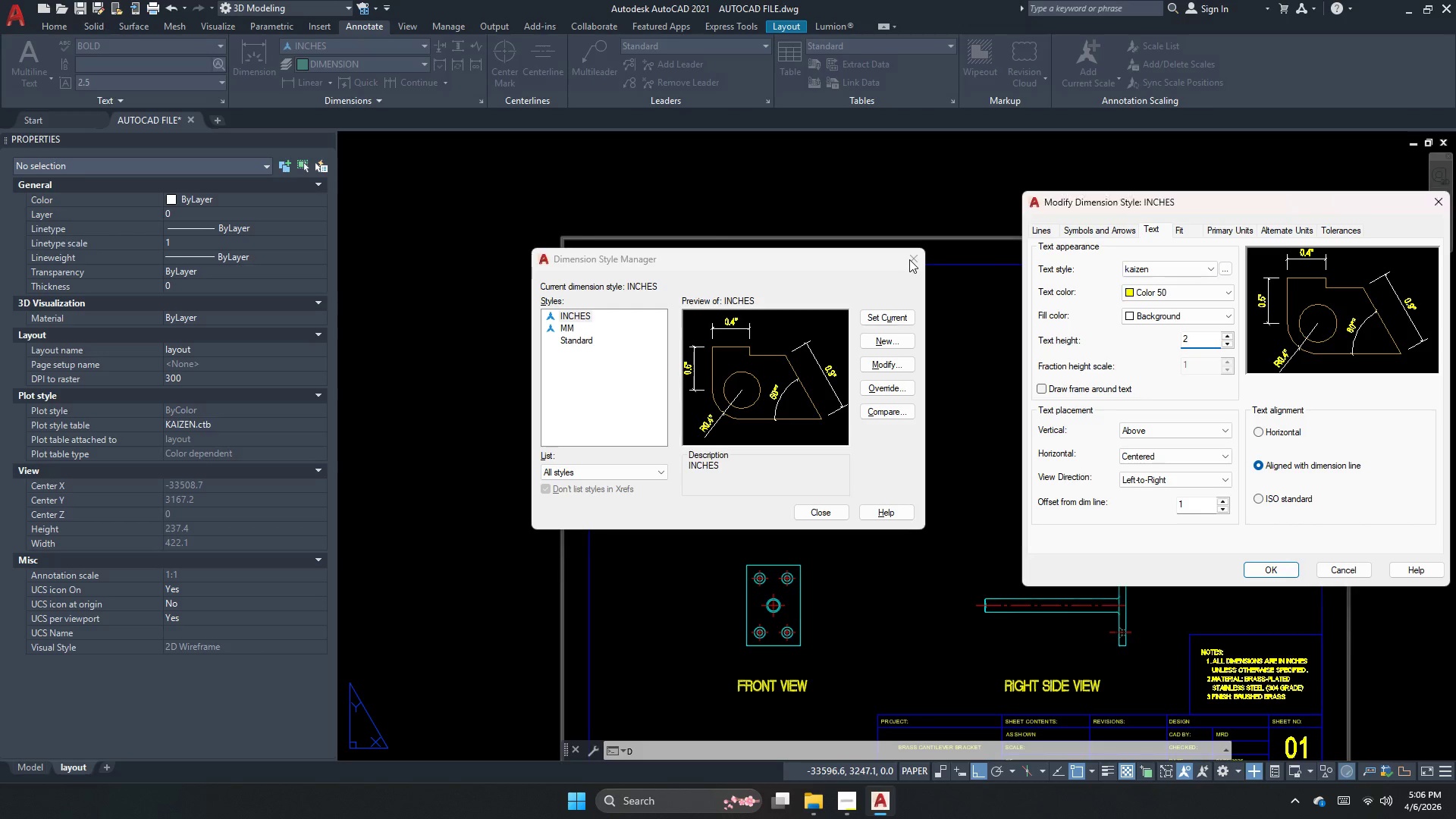 
key(Escape)
 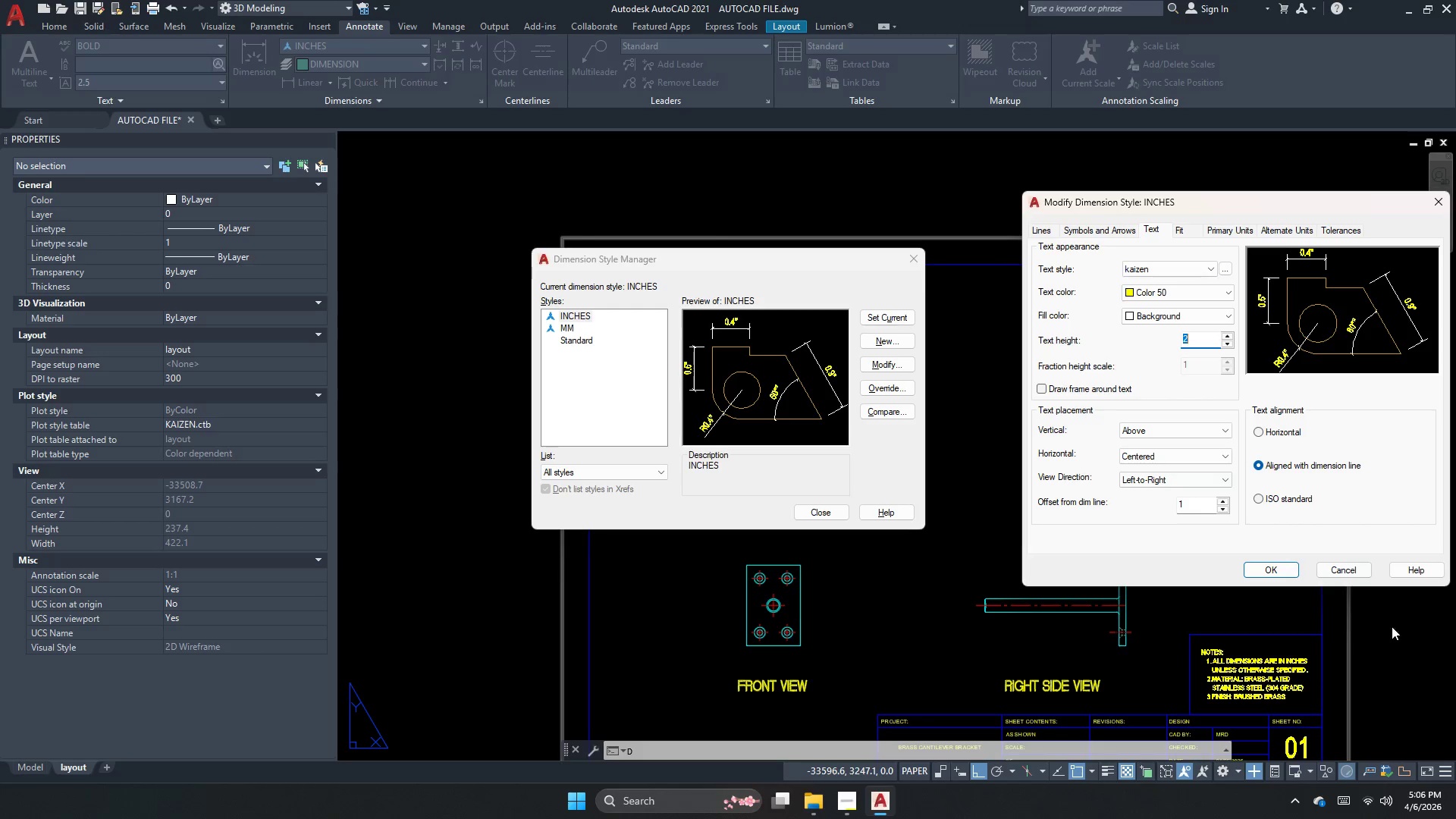 
left_click([1342, 577])
 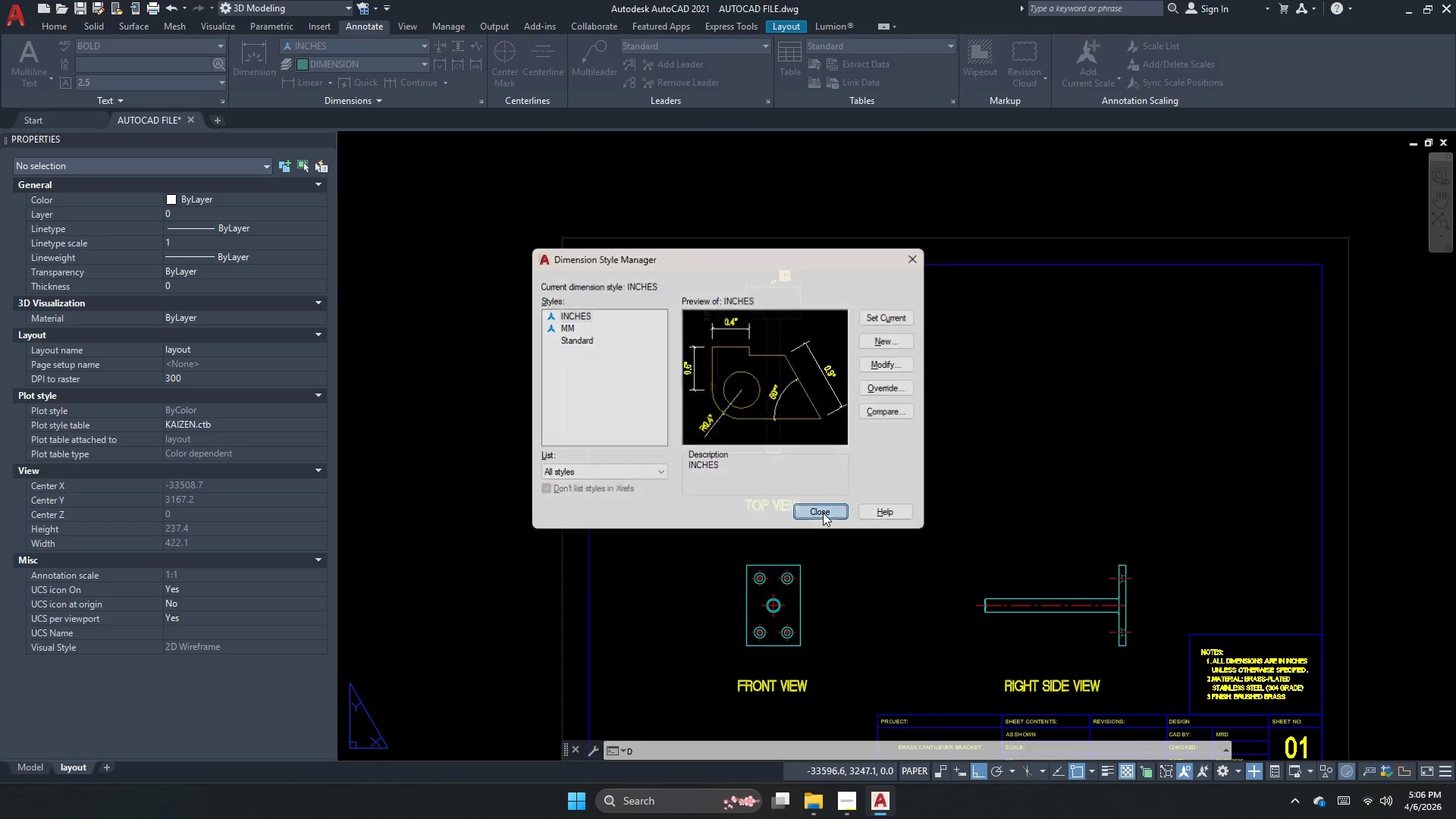 
key(Escape)
 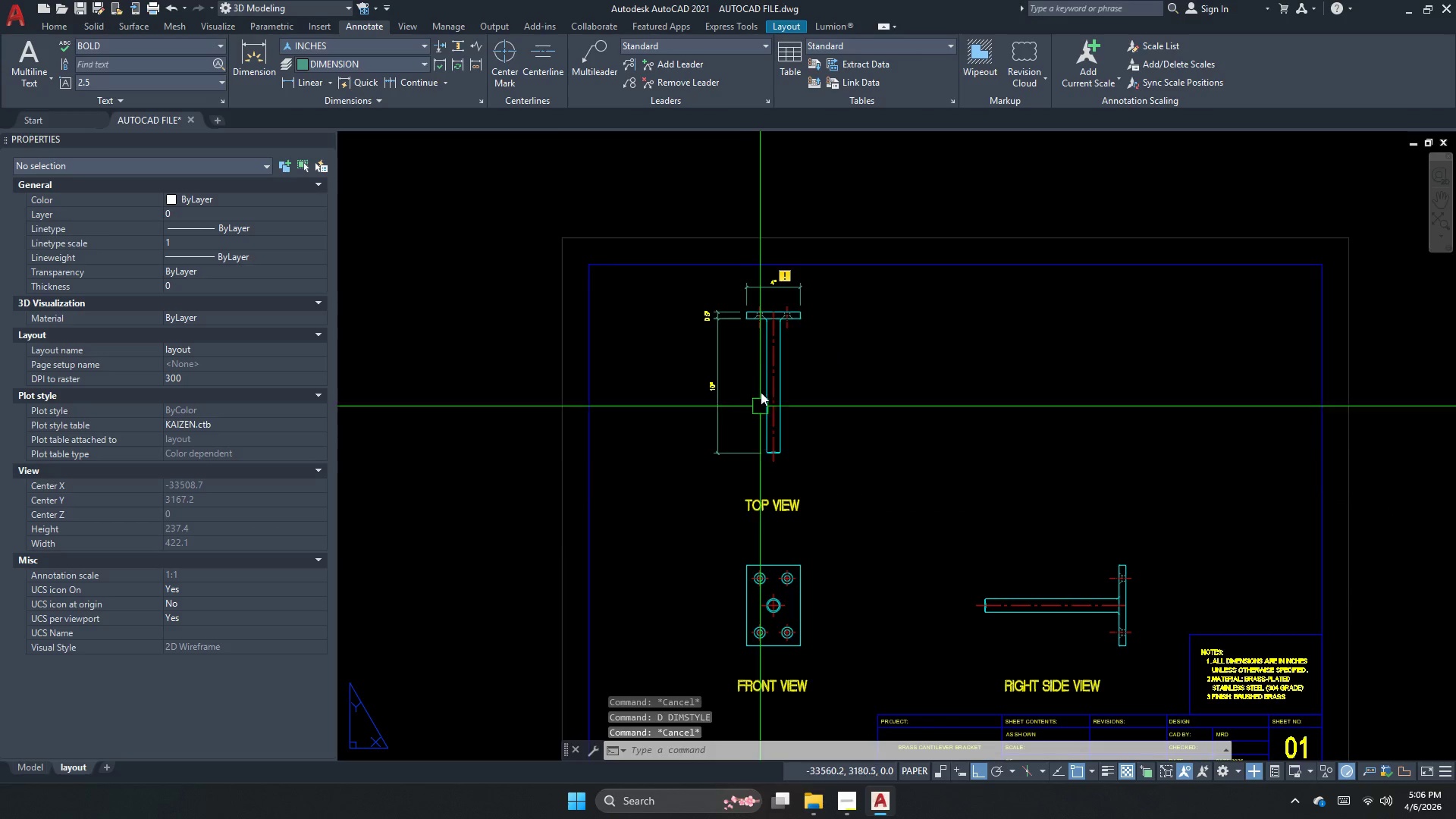 
scroll: coordinate [763, 377], scroll_direction: up, amount: 3.0
 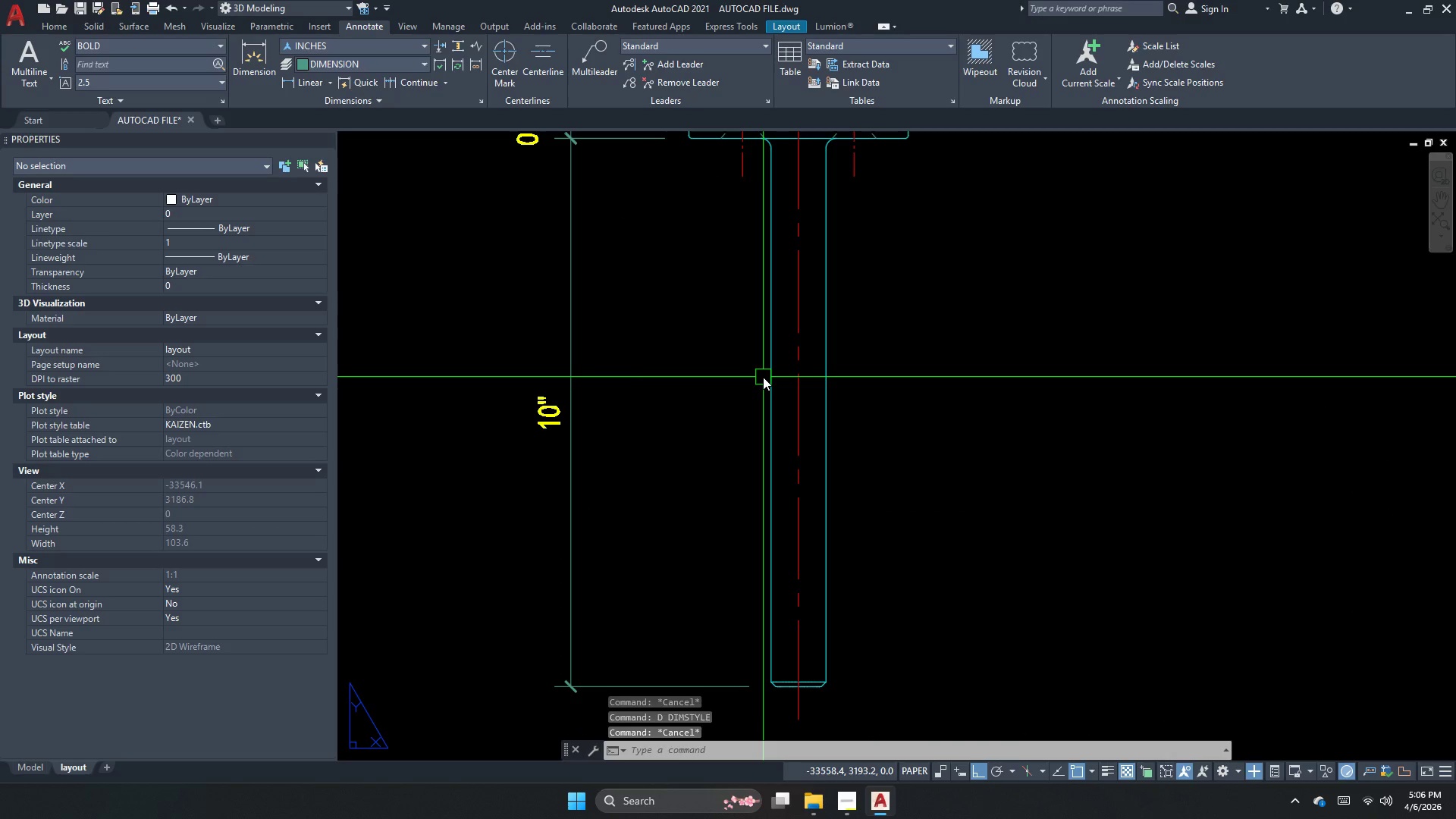 
scroll: coordinate [763, 377], scroll_direction: down, amount: 2.0
 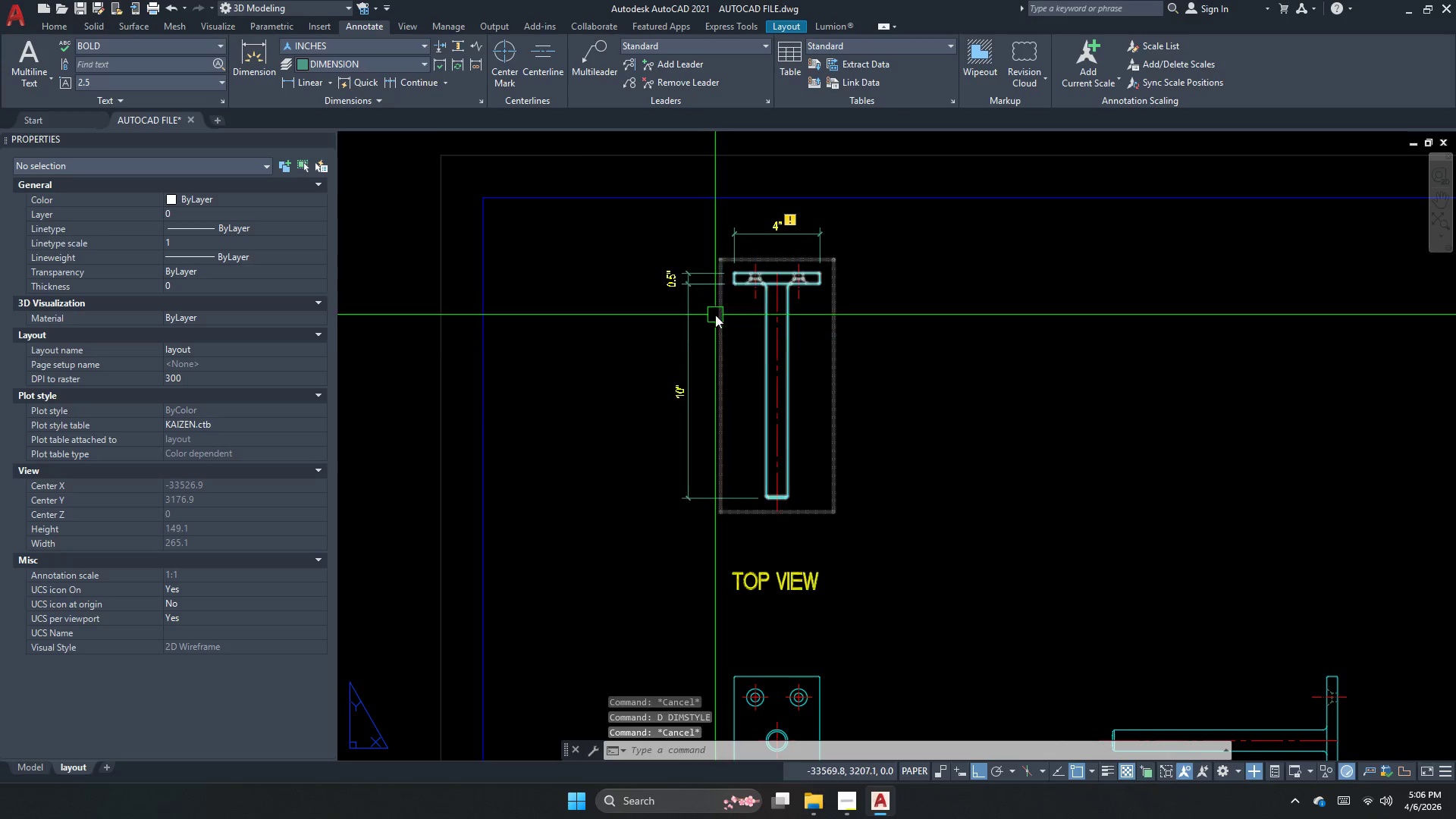 
scroll: coordinate [723, 267], scroll_direction: none, amount: 0.0
 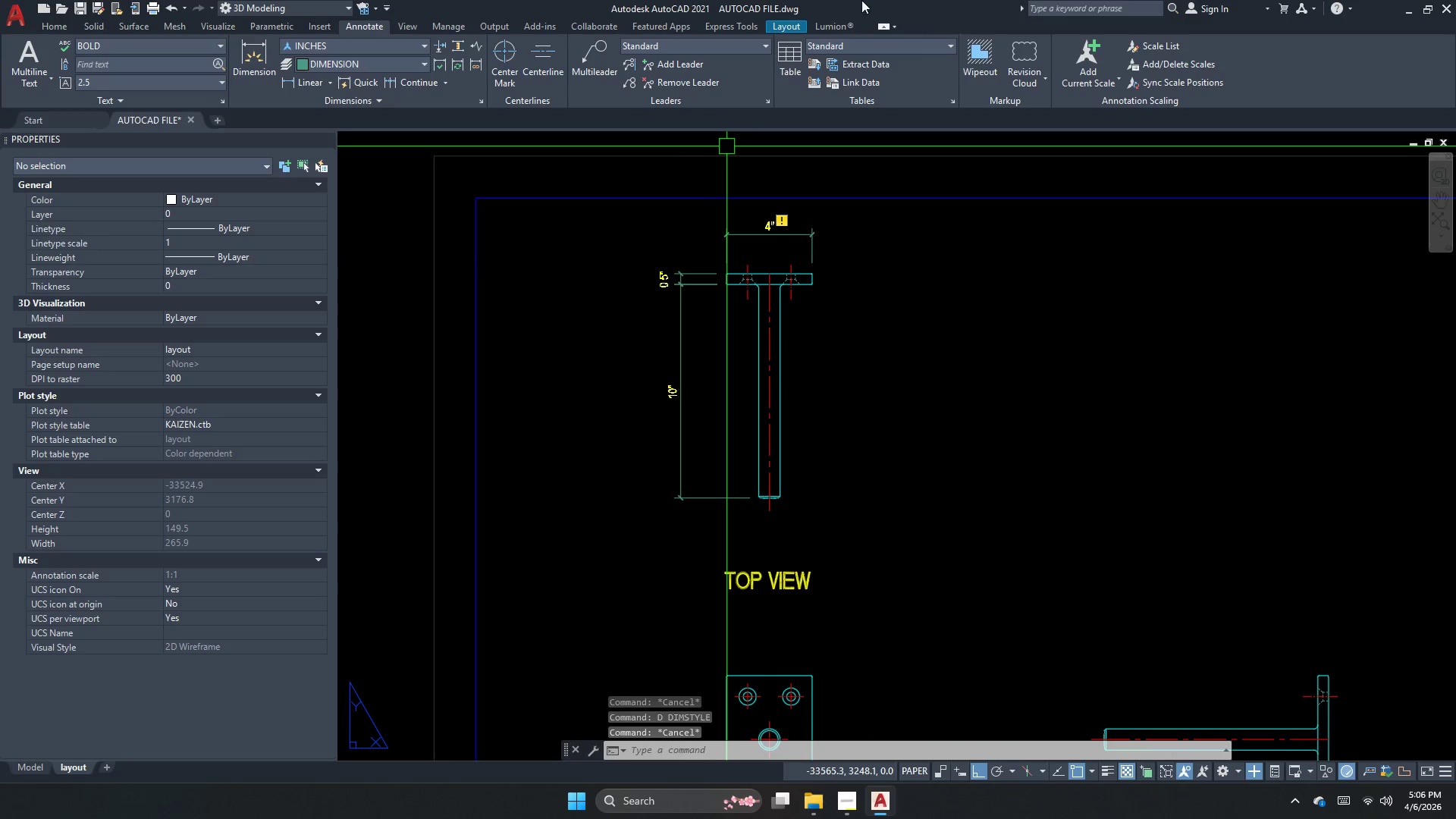 
scroll: coordinate [776, 674], scroll_direction: down, amount: 2.0
 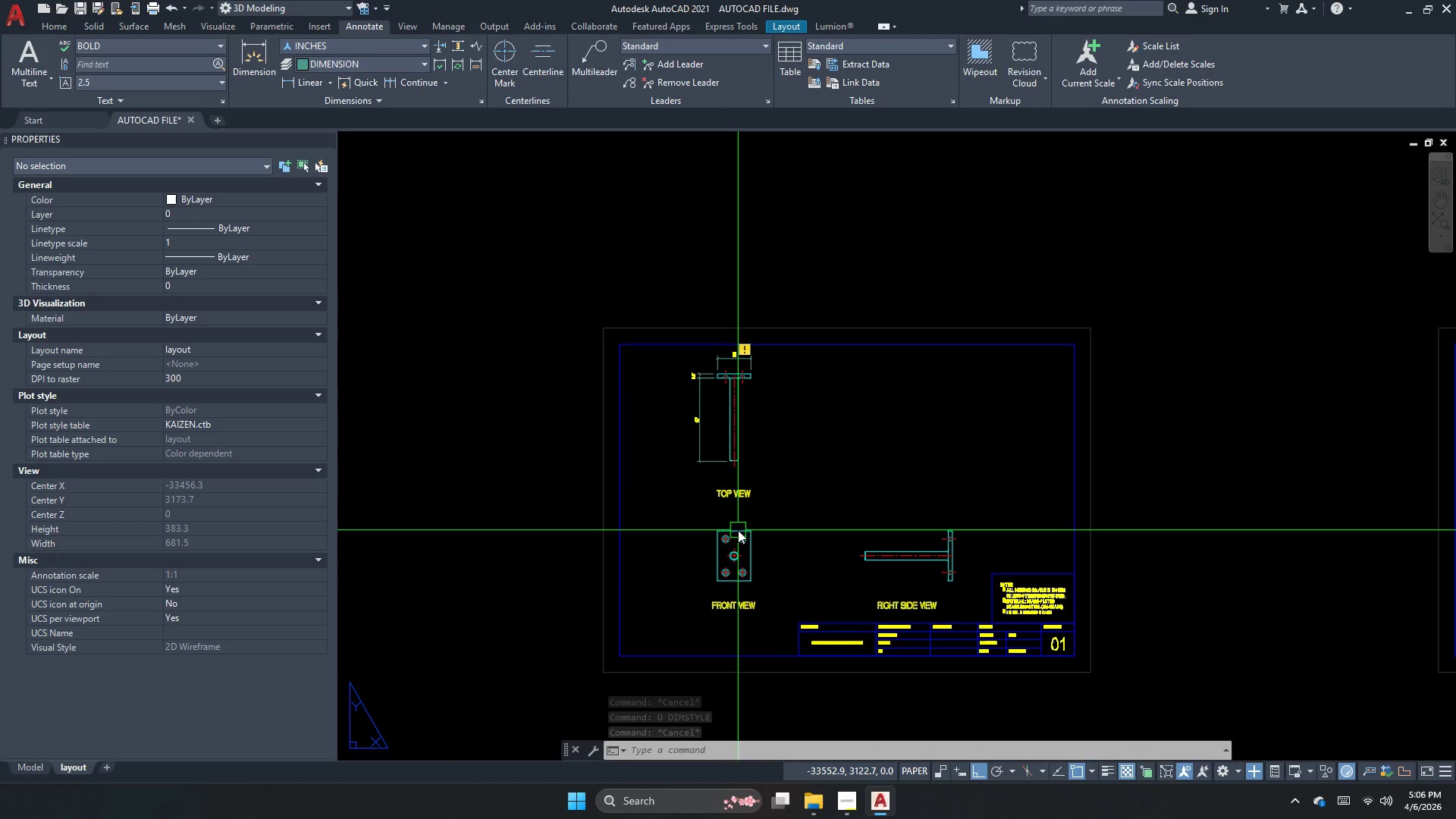 
scroll: coordinate [733, 538], scroll_direction: up, amount: 4.0
 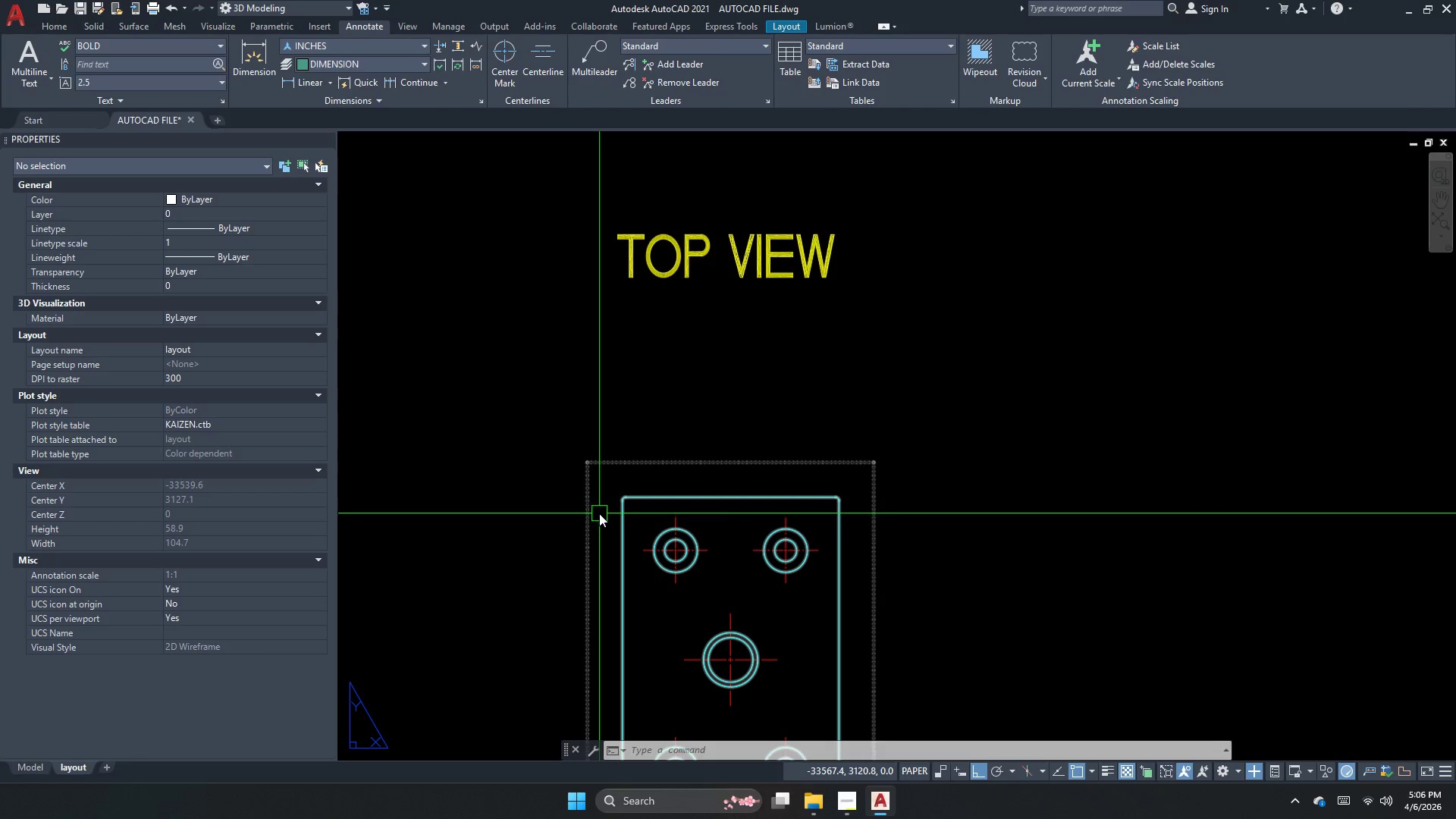 
scroll: coordinate [824, 693], scroll_direction: down, amount: 2.0
 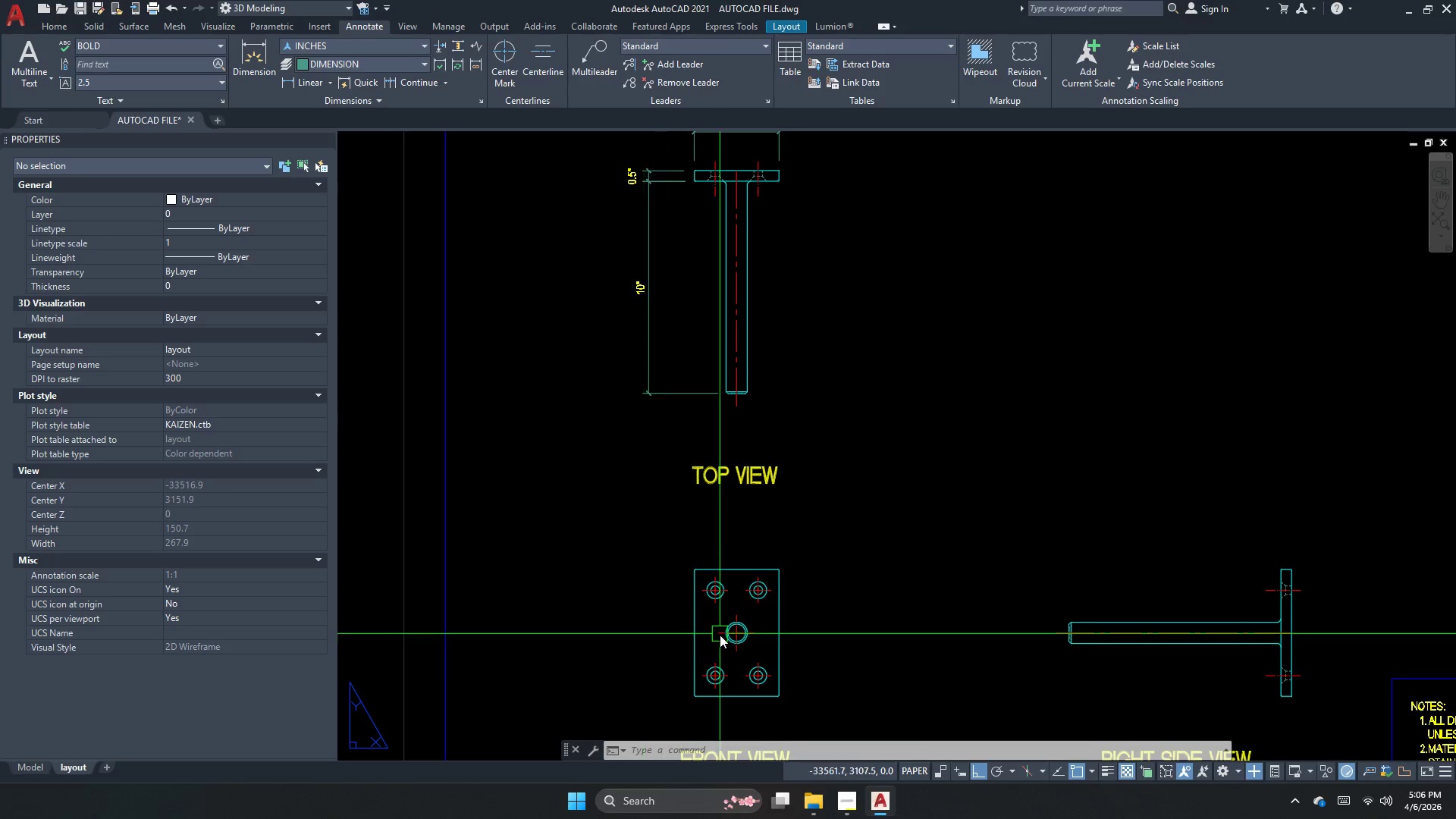 
scroll: coordinate [1106, 538], scroll_direction: up, amount: 3.0
 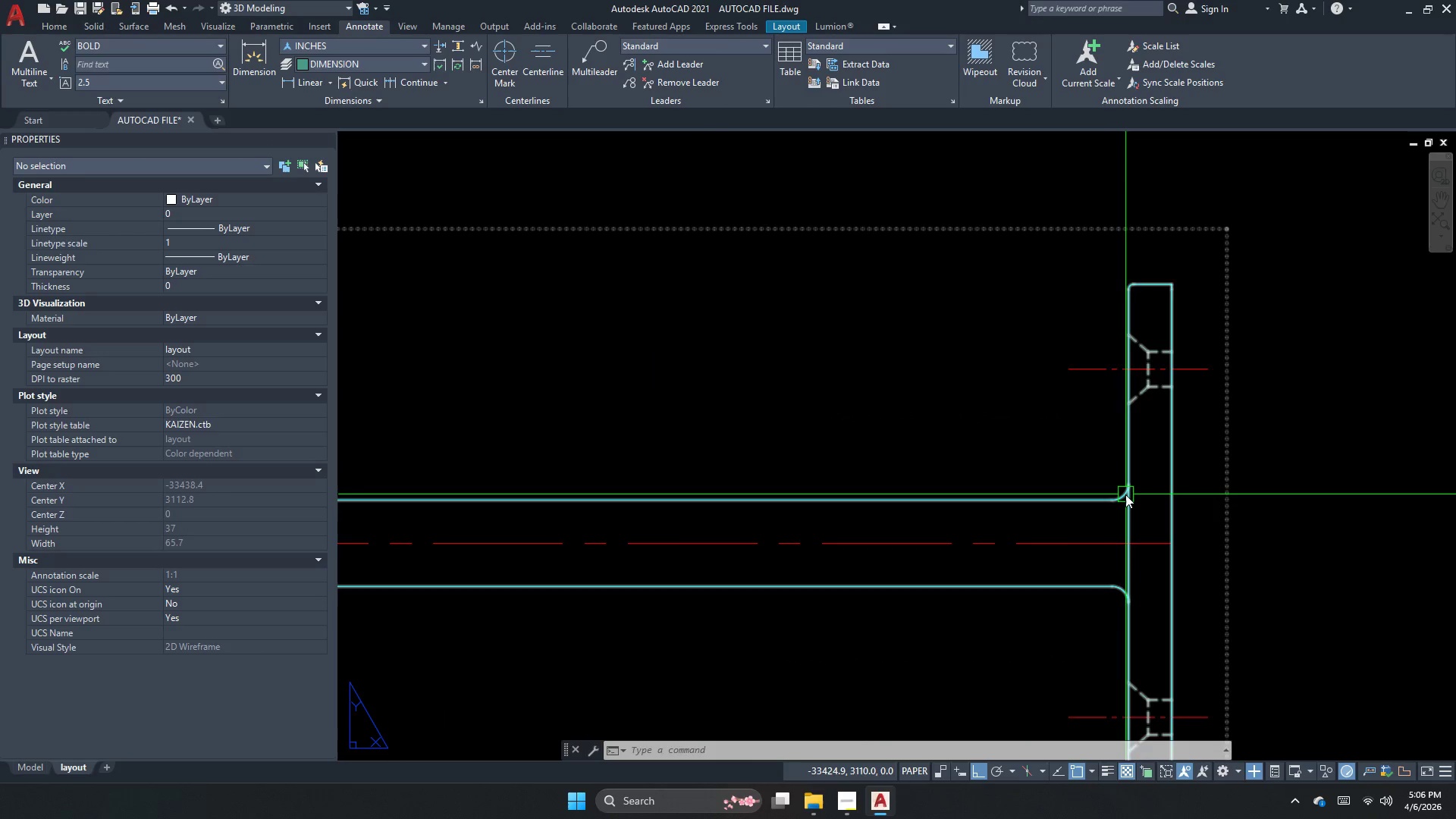 
scroll: coordinate [1125, 494], scroll_direction: down, amount: 3.0
 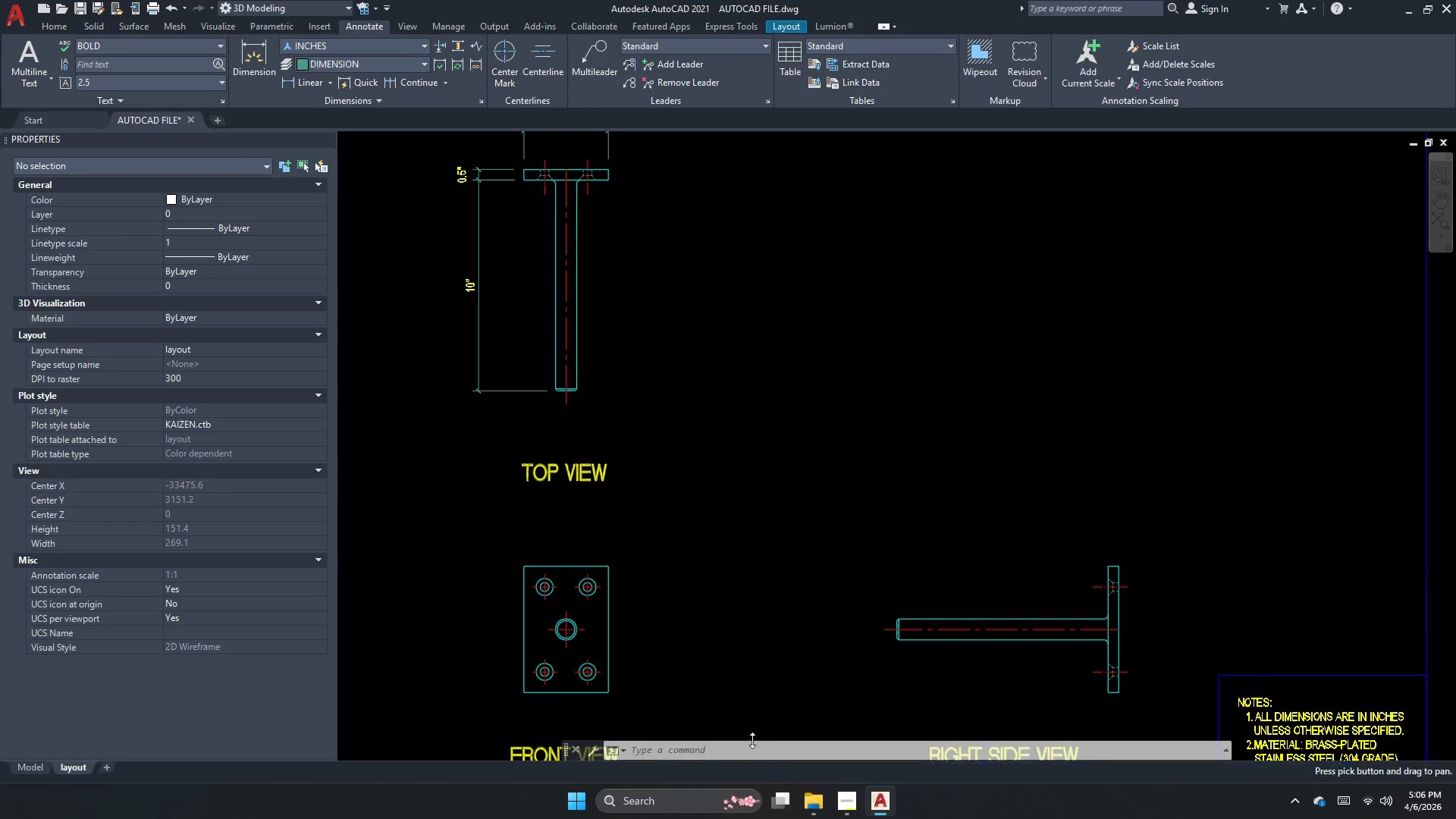 
key(Escape)
 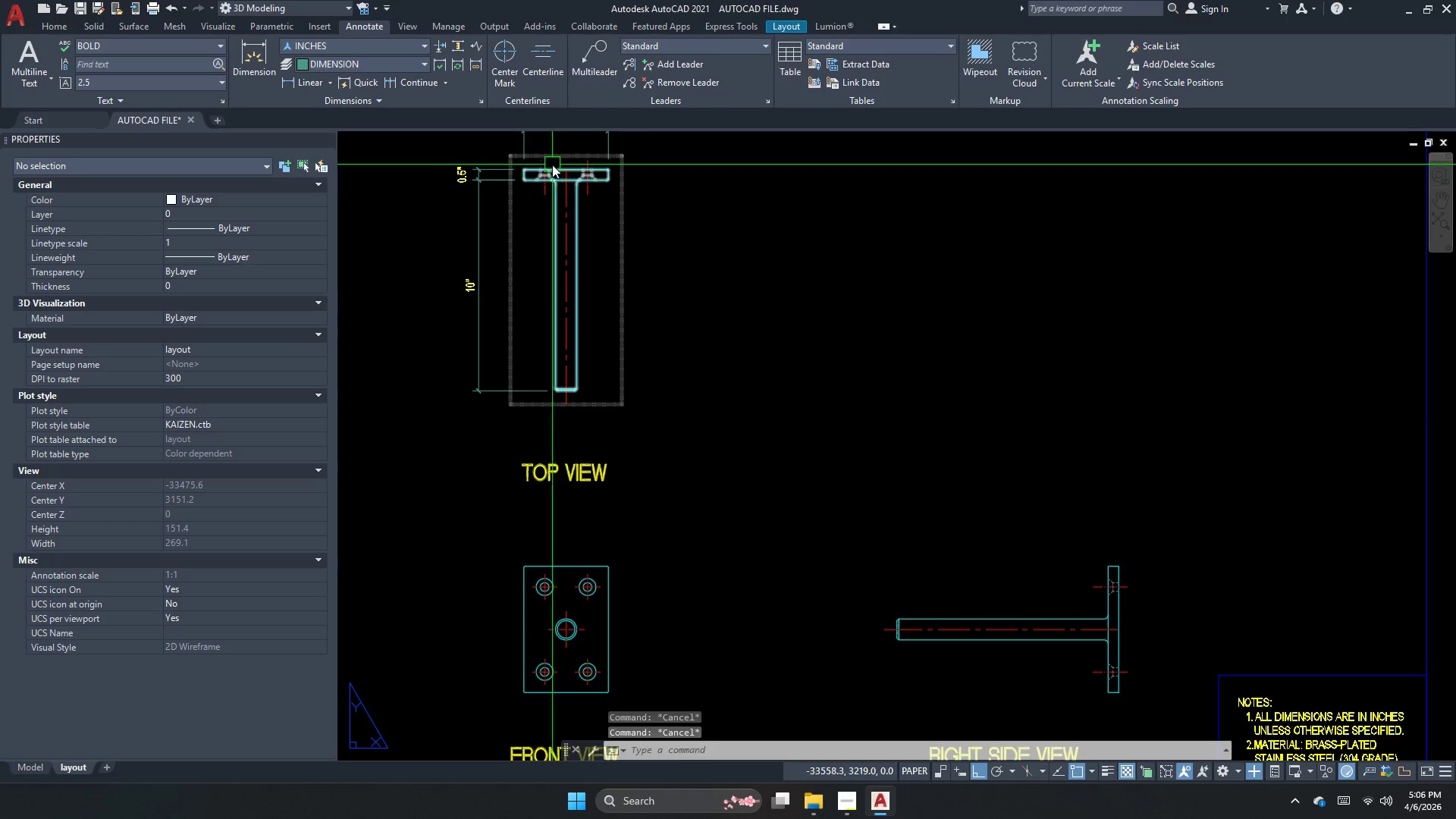 
key(Escape)
 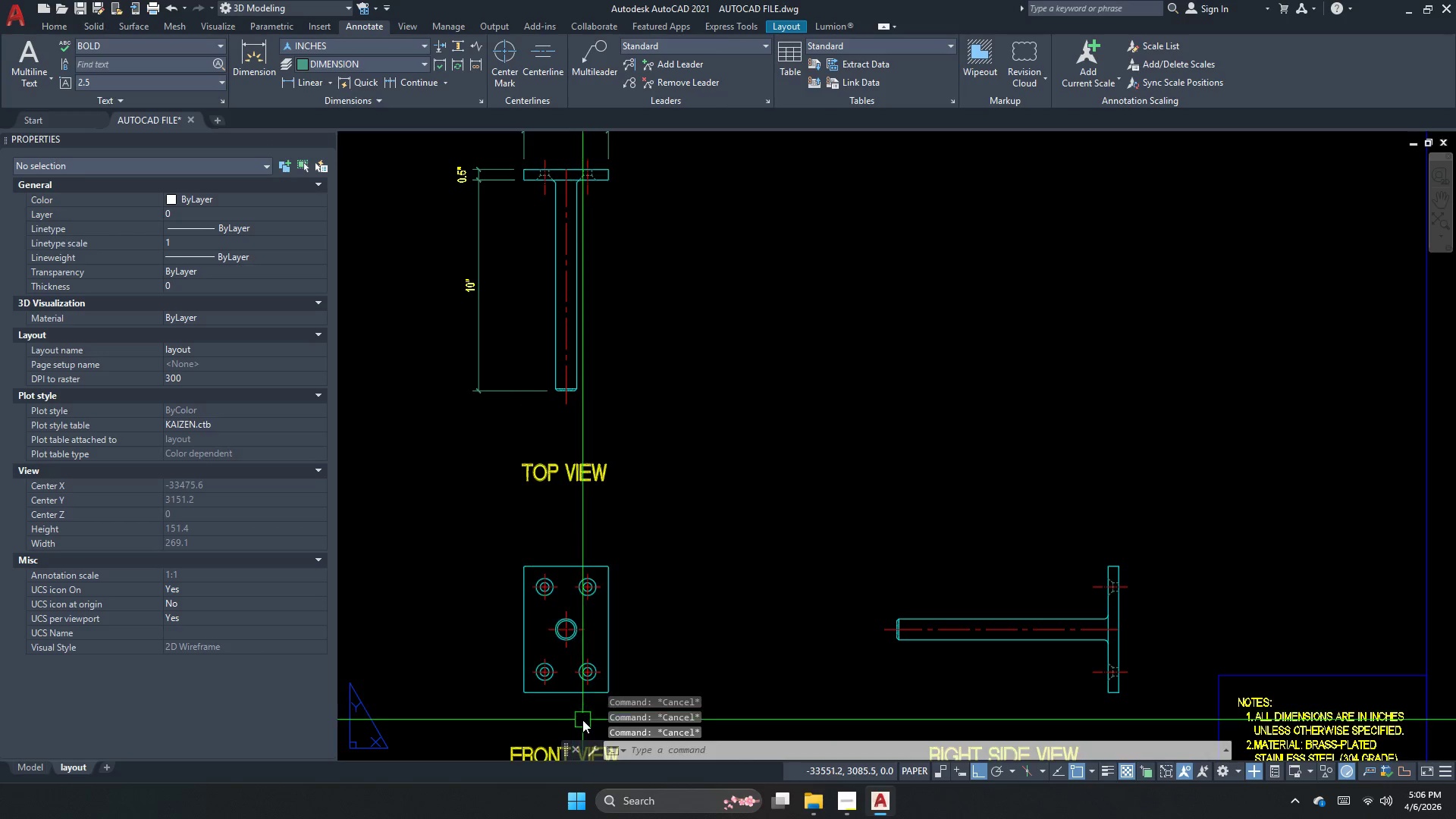 
left_click([582, 720])
 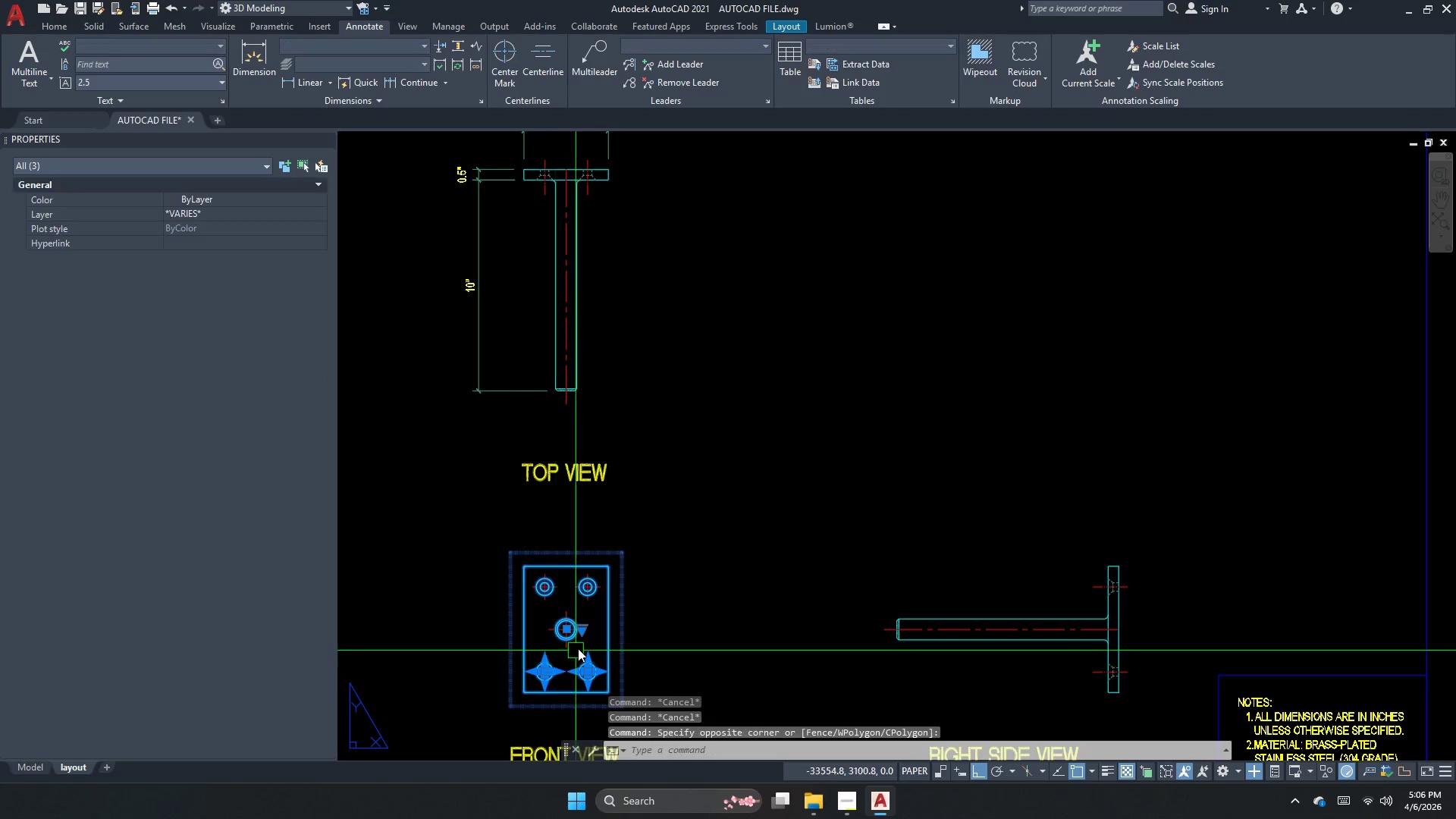 
key(Escape)
 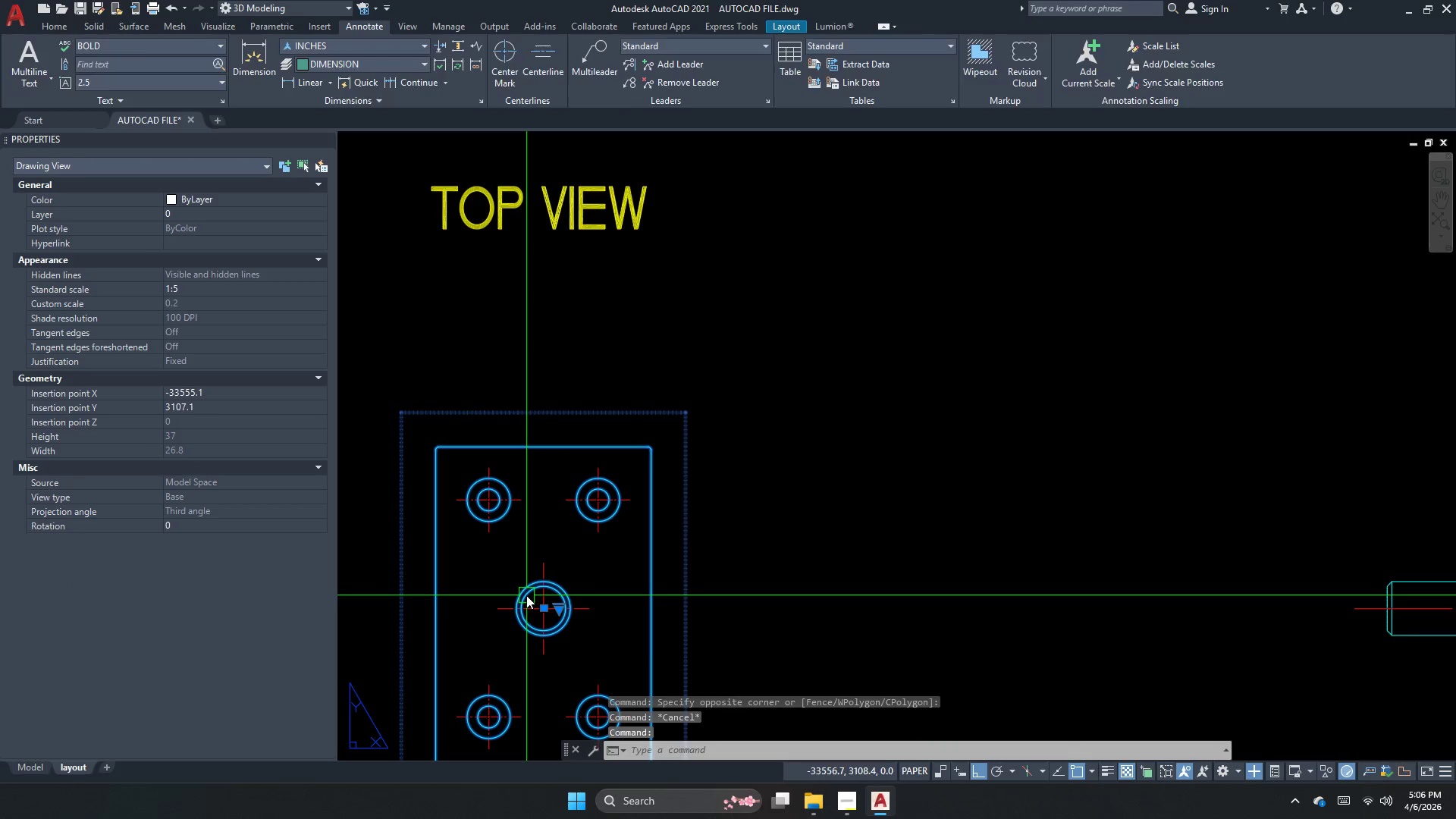 
scroll: coordinate [579, 644], scroll_direction: up, amount: 2.0
 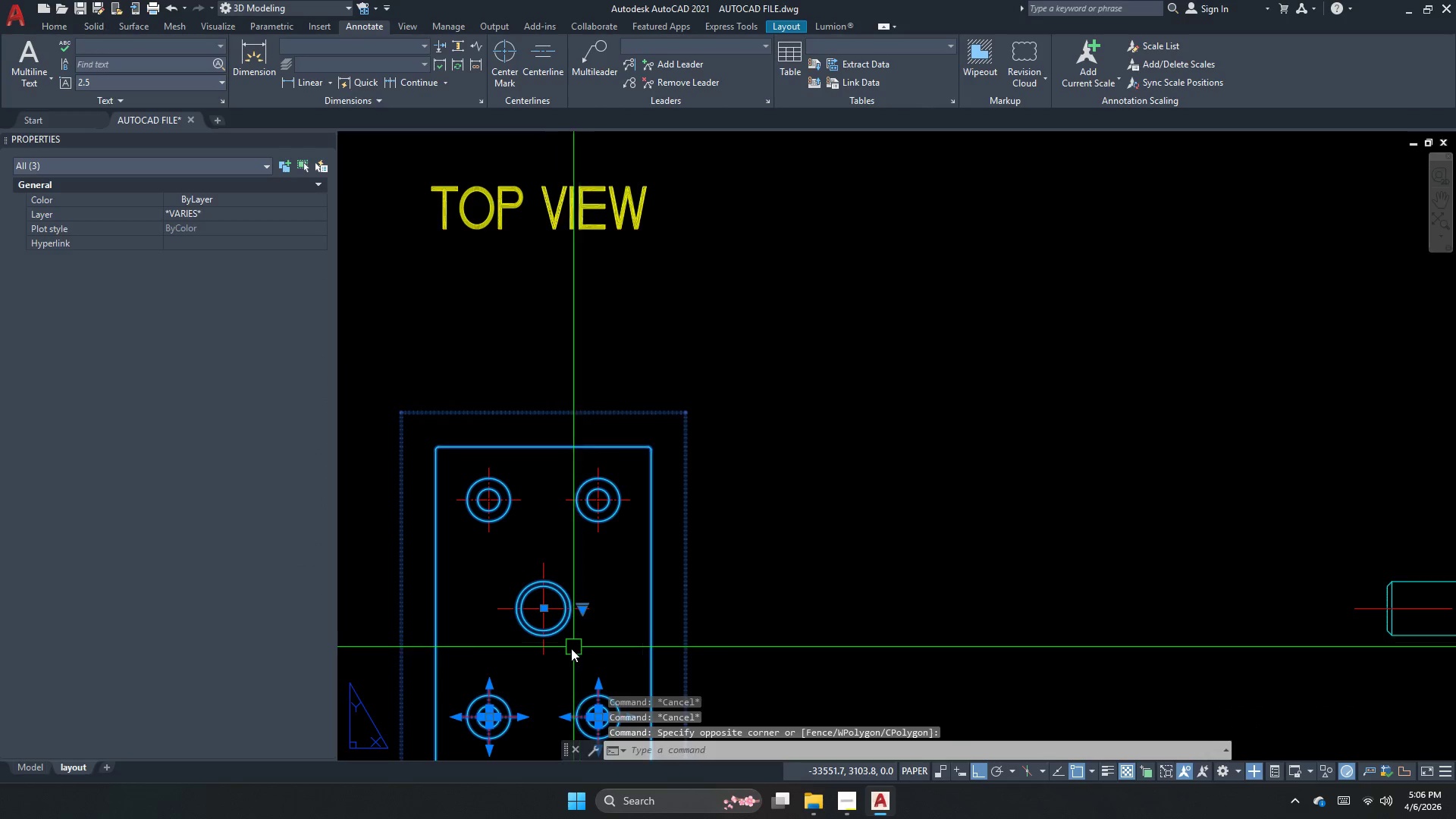 
scroll: coordinate [716, 409], scroll_direction: down, amount: 2.0
 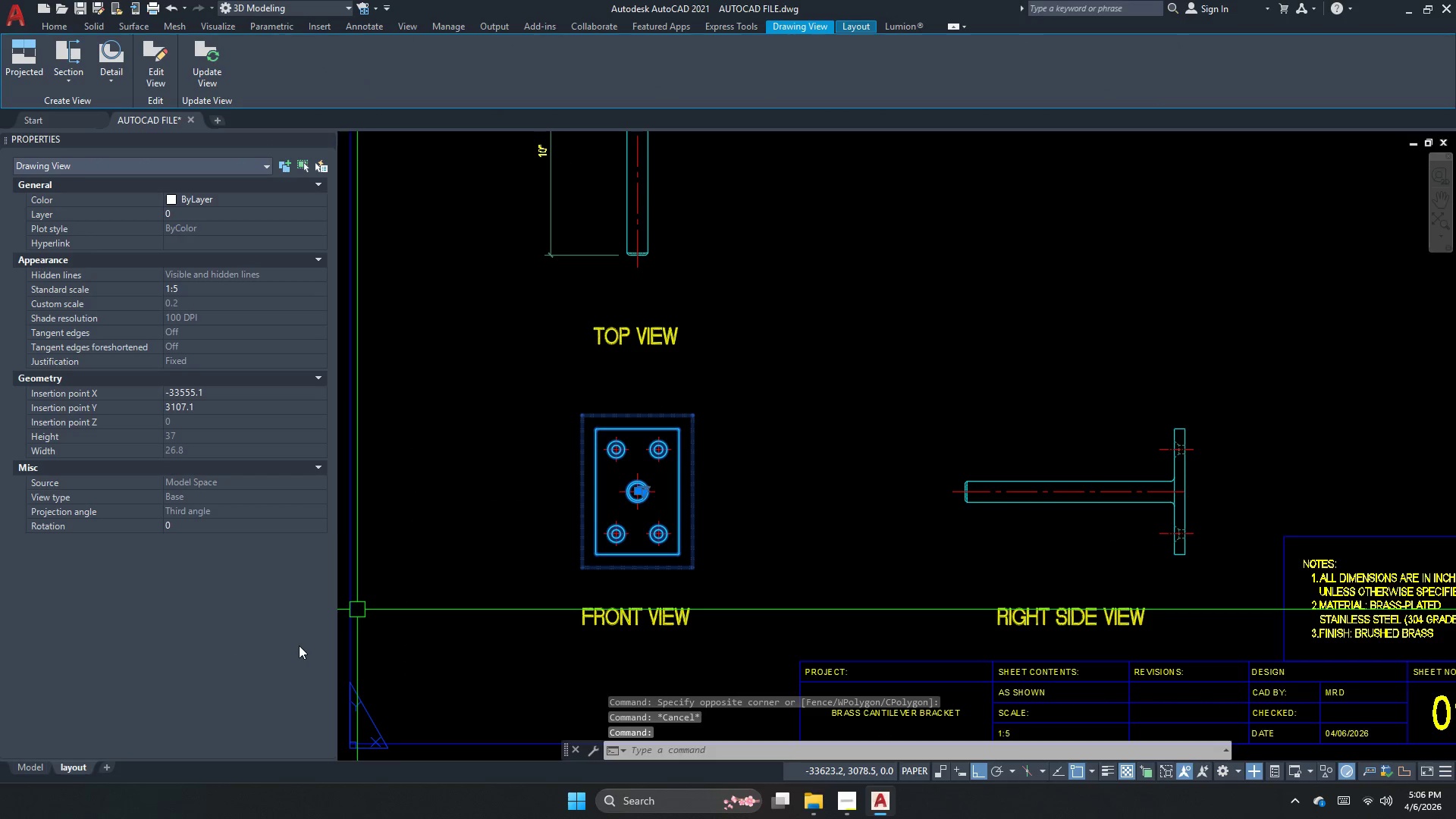 
key(Escape)
 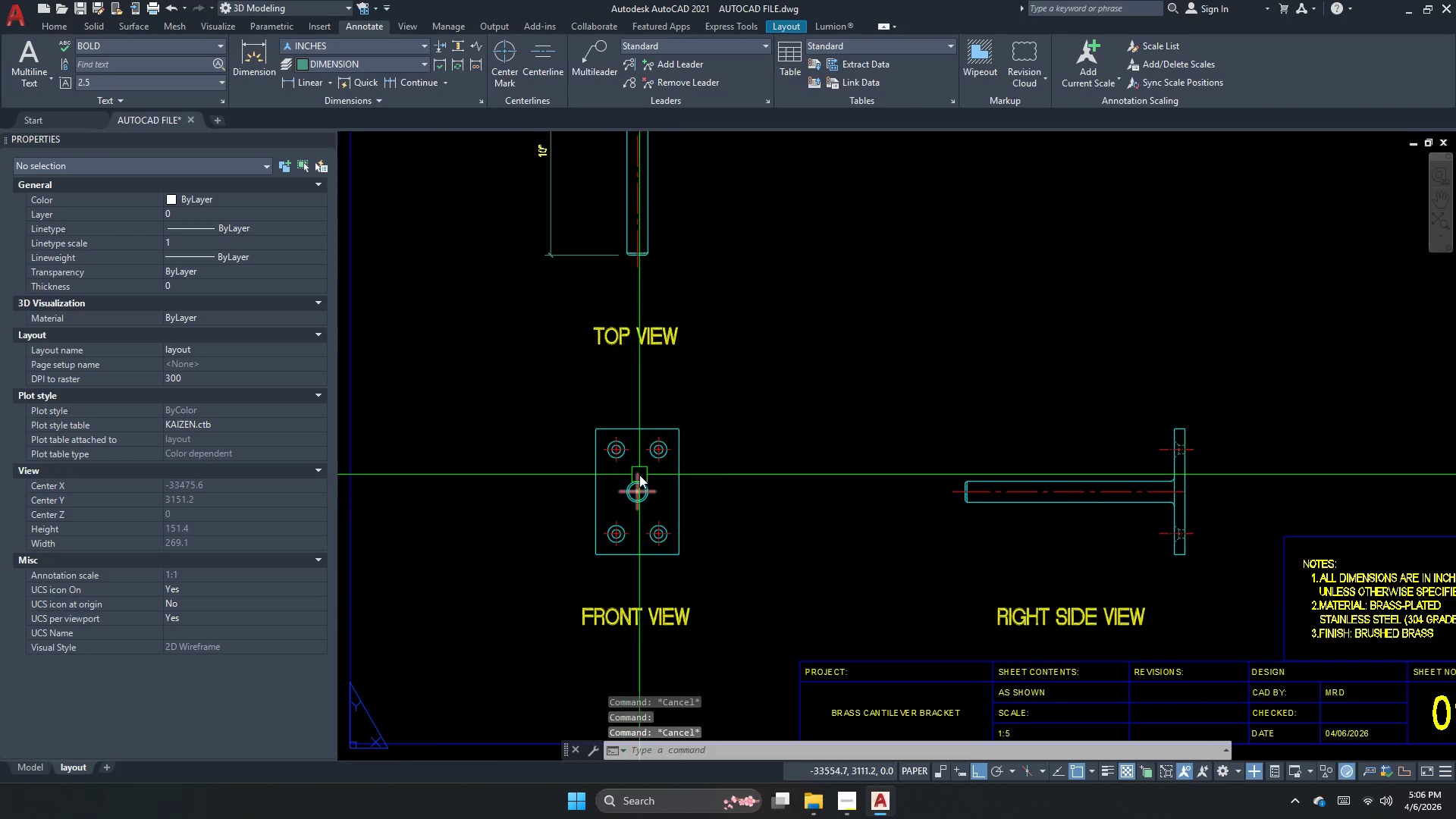 
left_click([639, 475])
 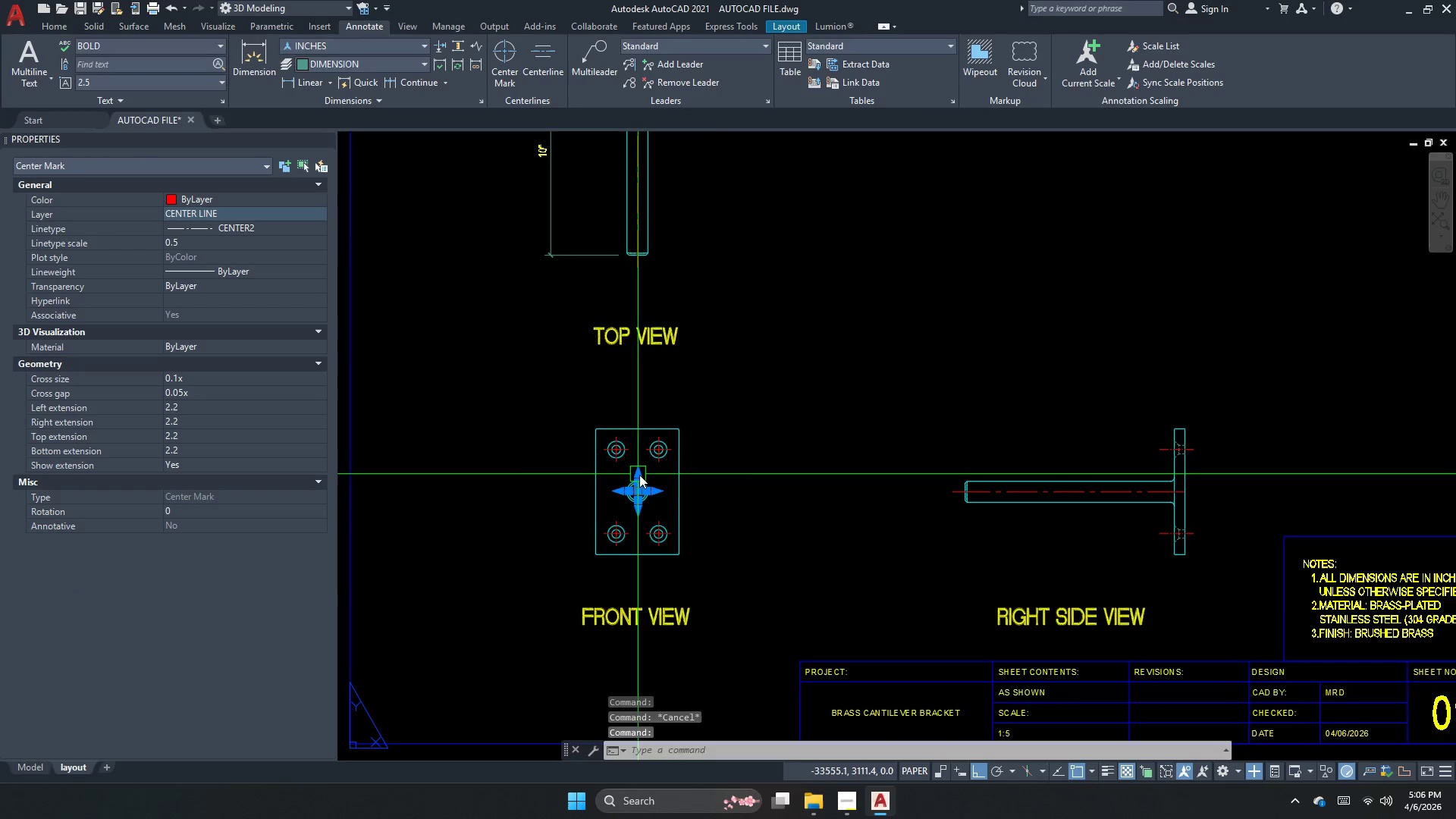 
key(Escape)
 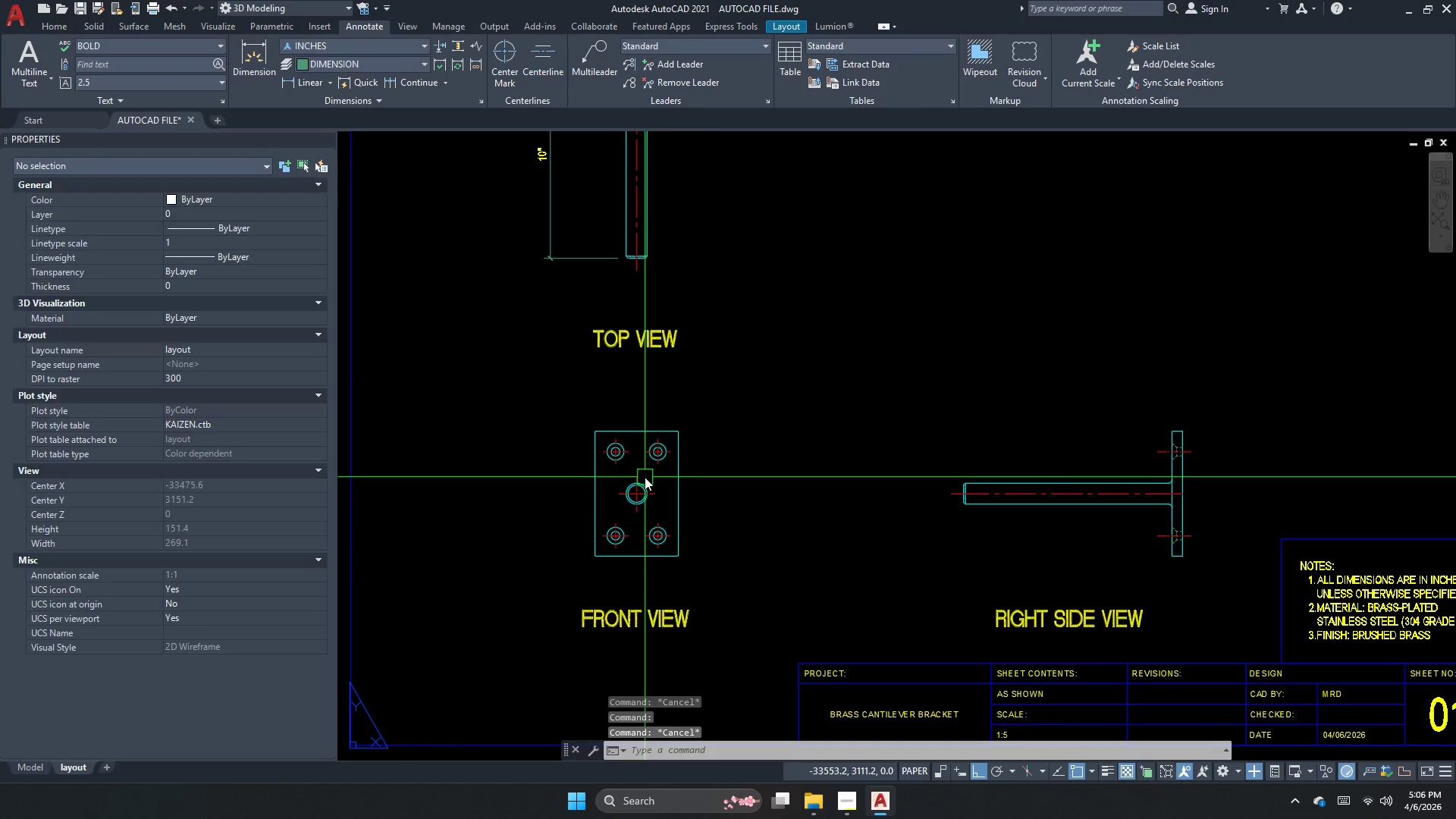 
key(Escape)
 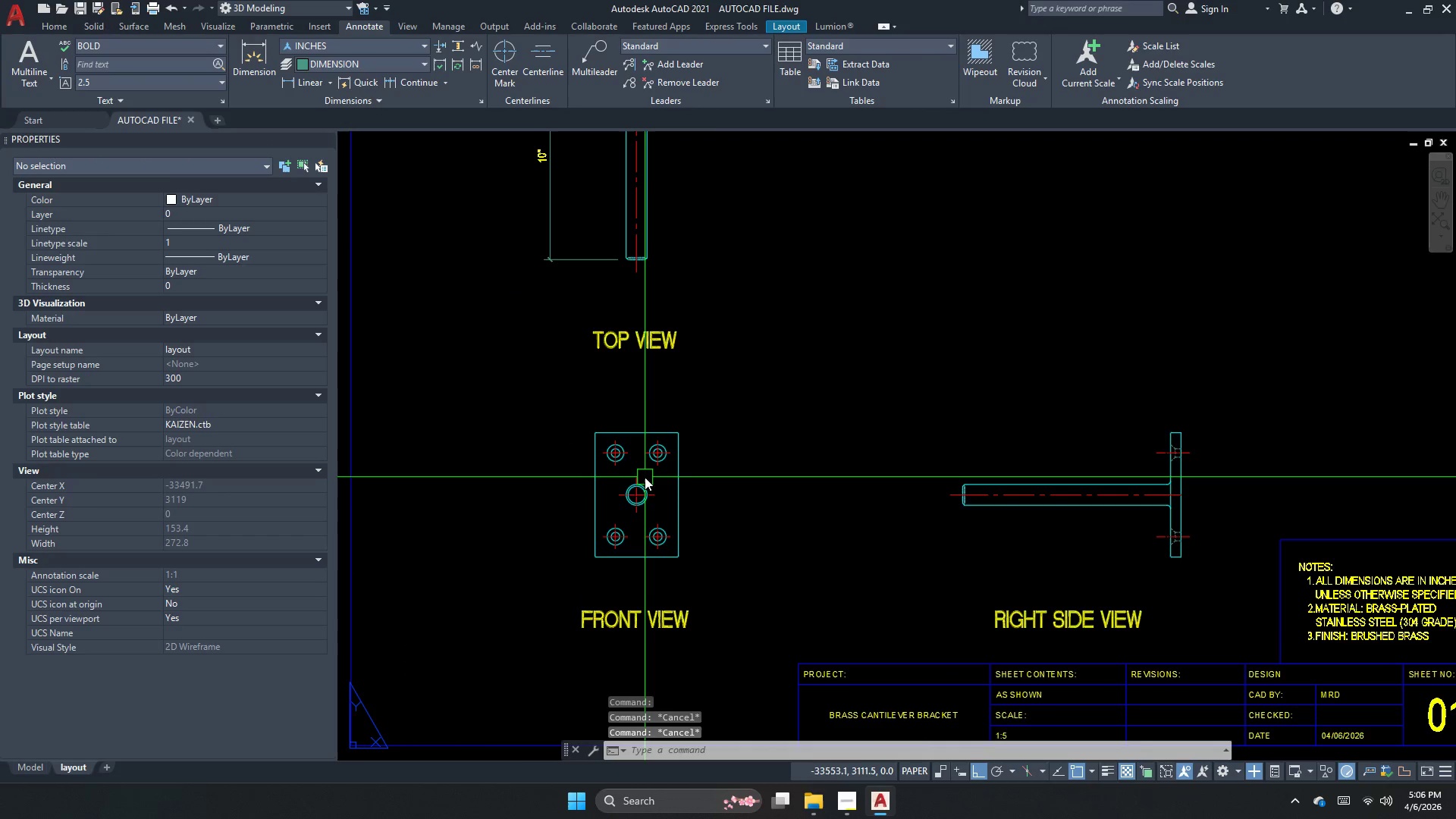 
key(Control+ControlRight)
 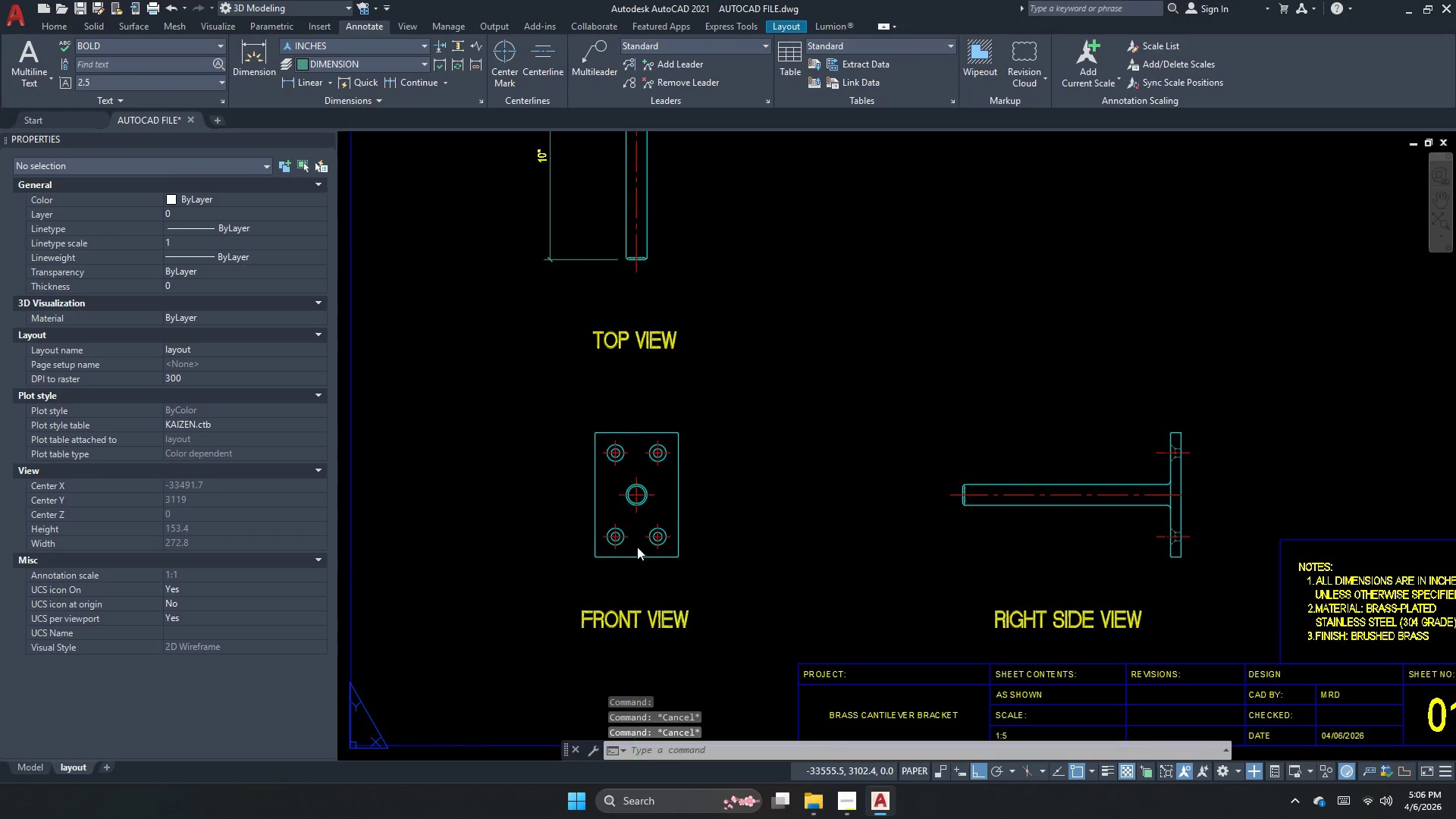 
scroll: coordinate [645, 477], scroll_direction: none, amount: 0.0
 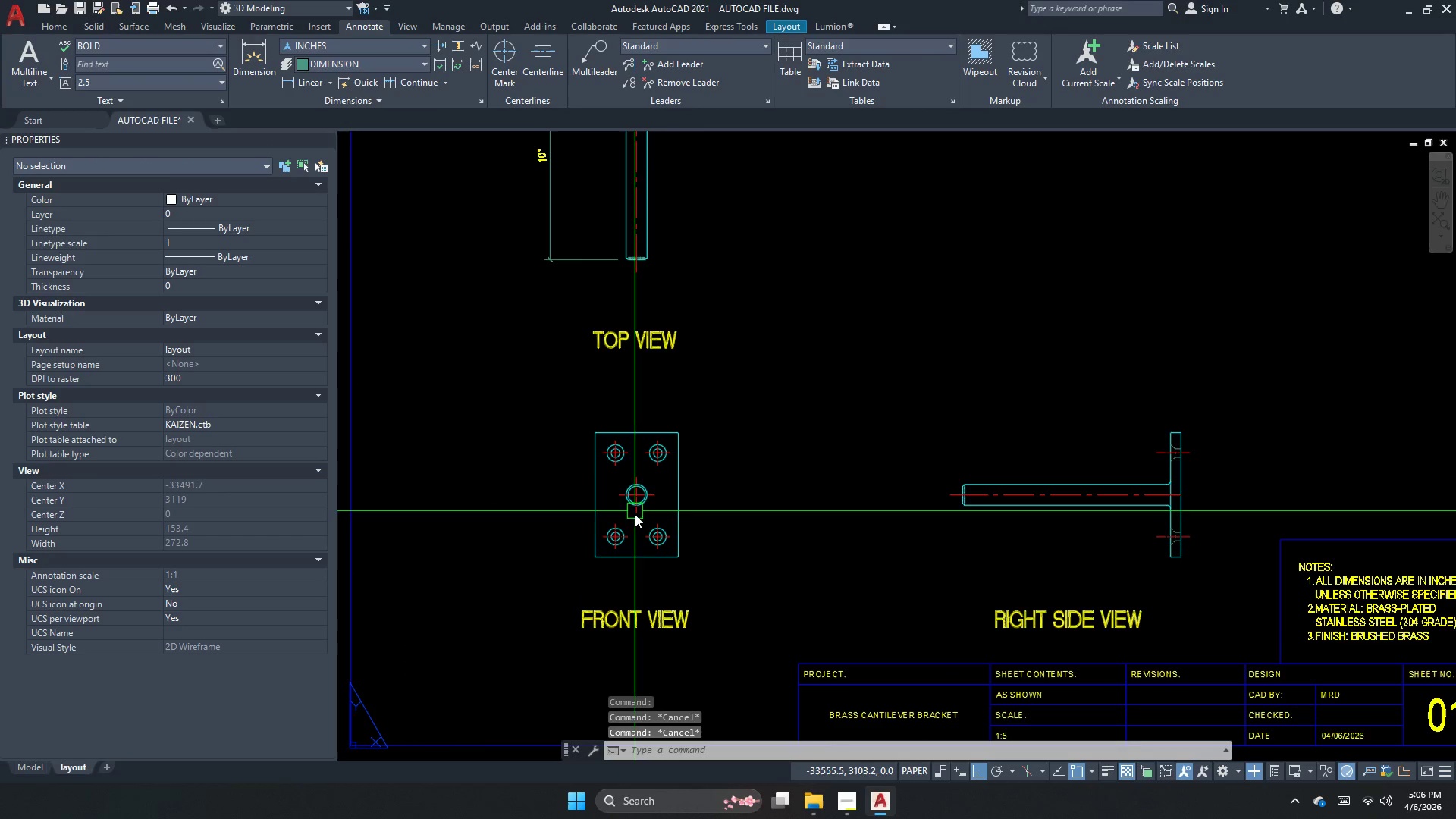 
key(Control+P)
 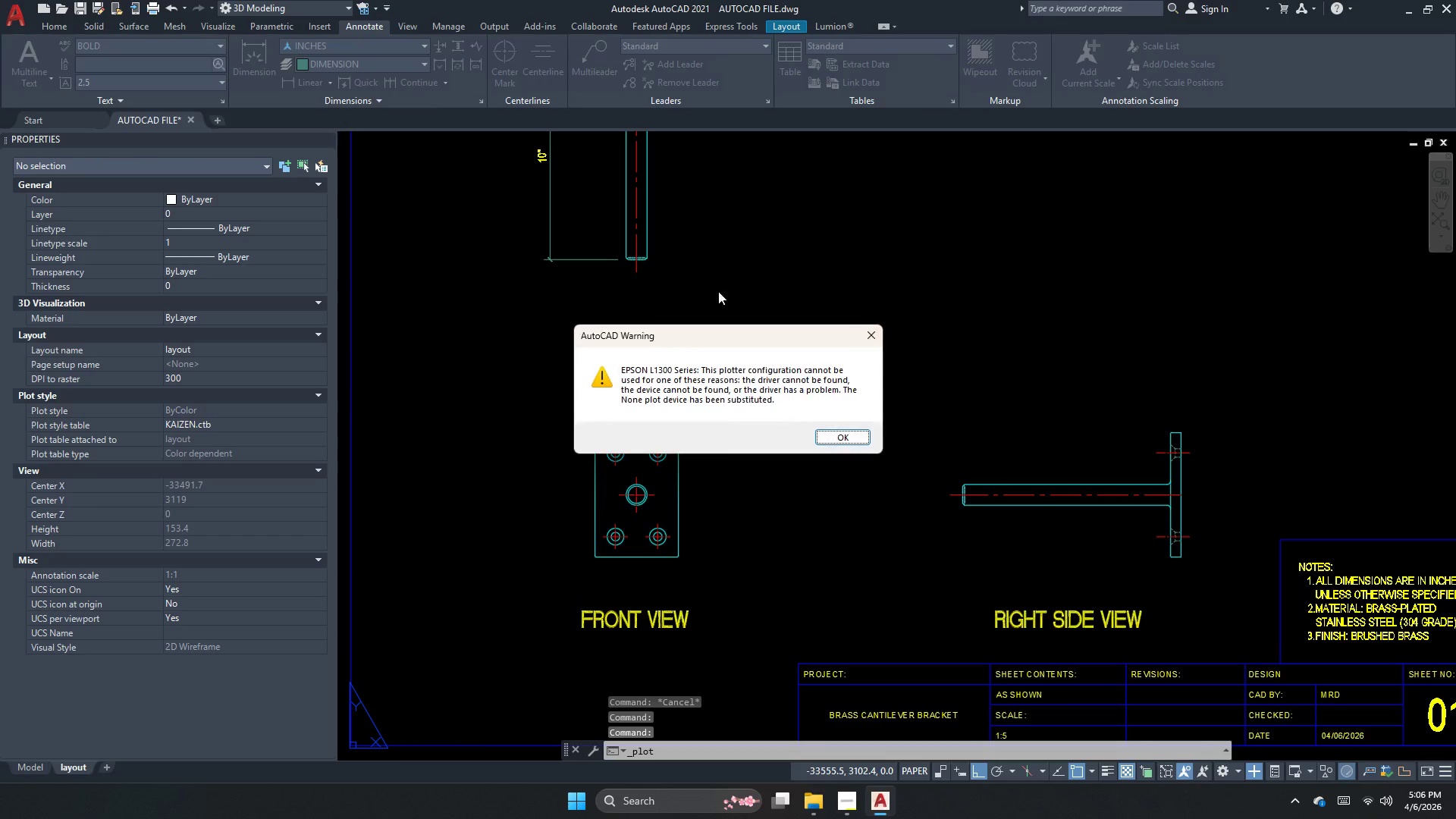 
key(Escape)
 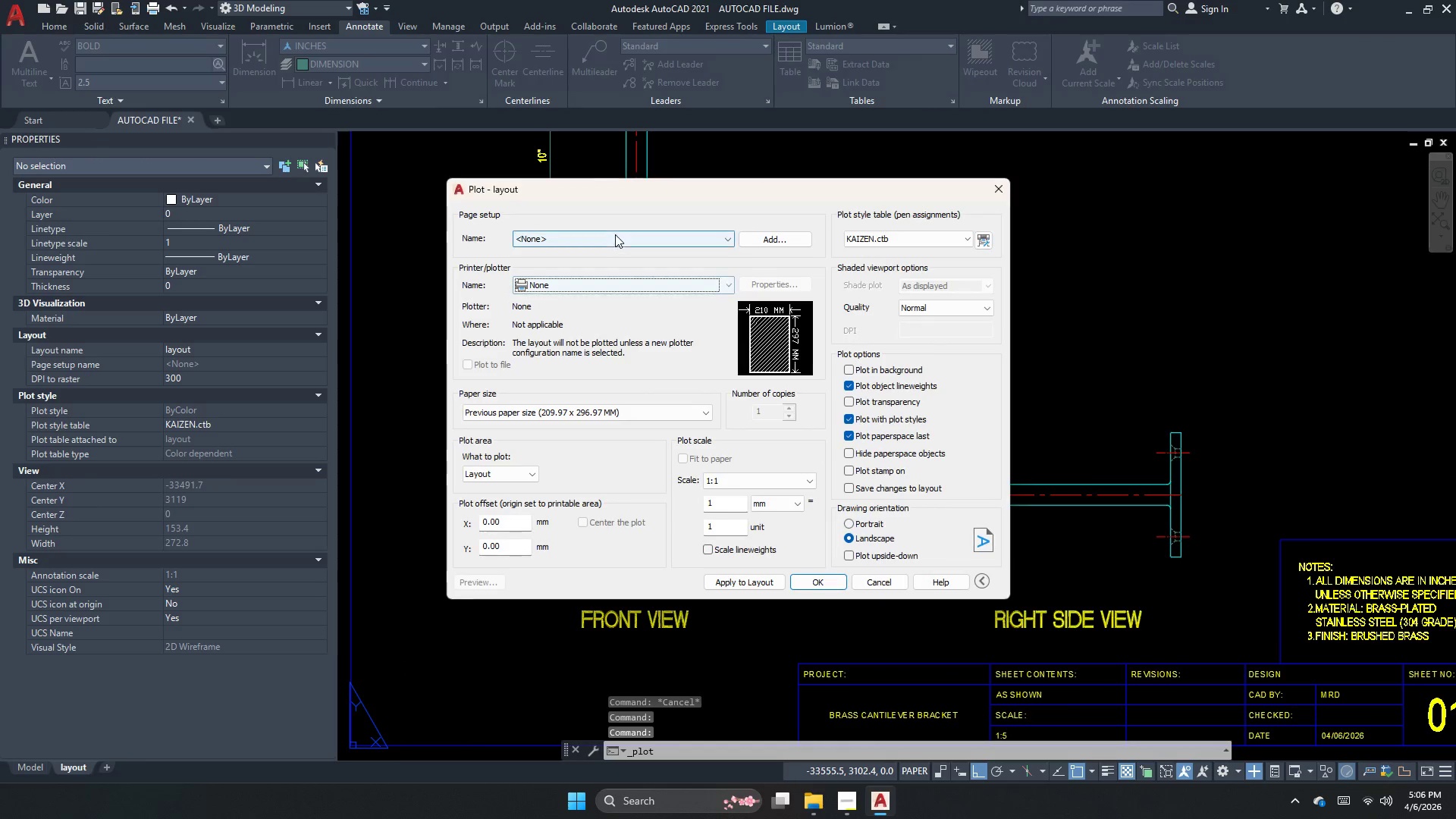 
left_click([615, 236])
 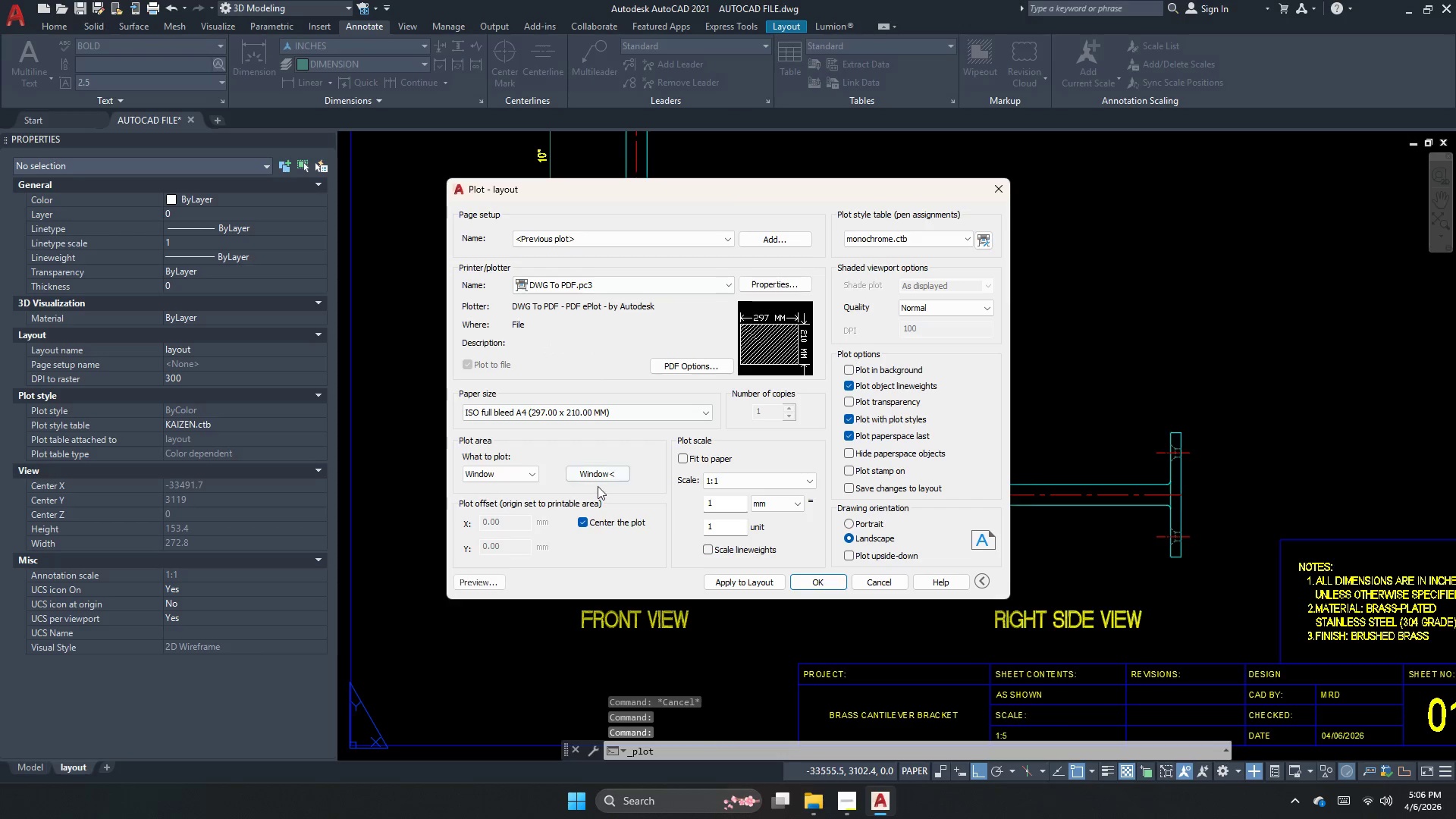 
left_click([599, 479])
 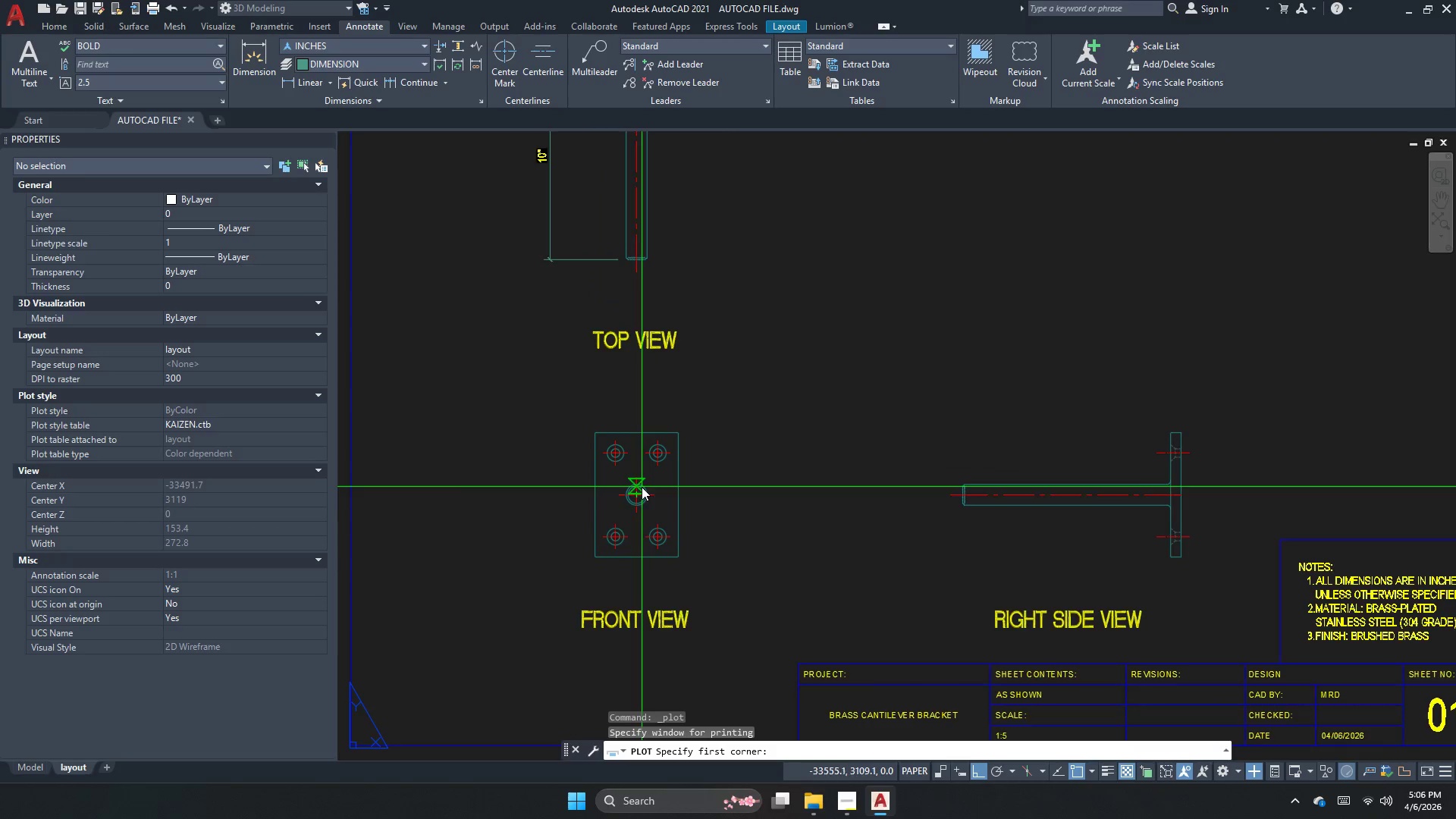 
scroll: coordinate [640, 496], scroll_direction: up, amount: 3.0
 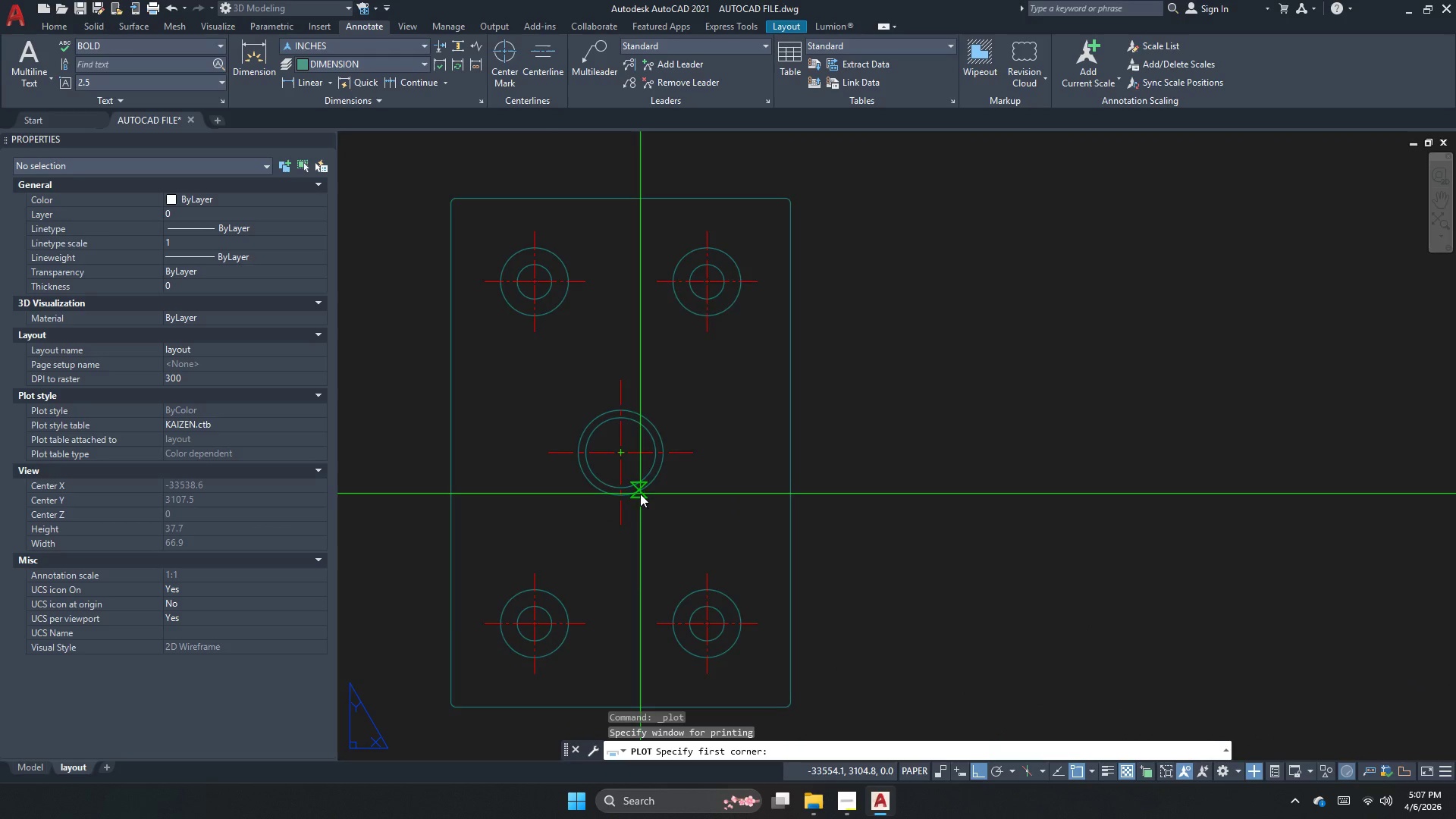 
scroll: coordinate [675, 437], scroll_direction: down, amount: 6.0
 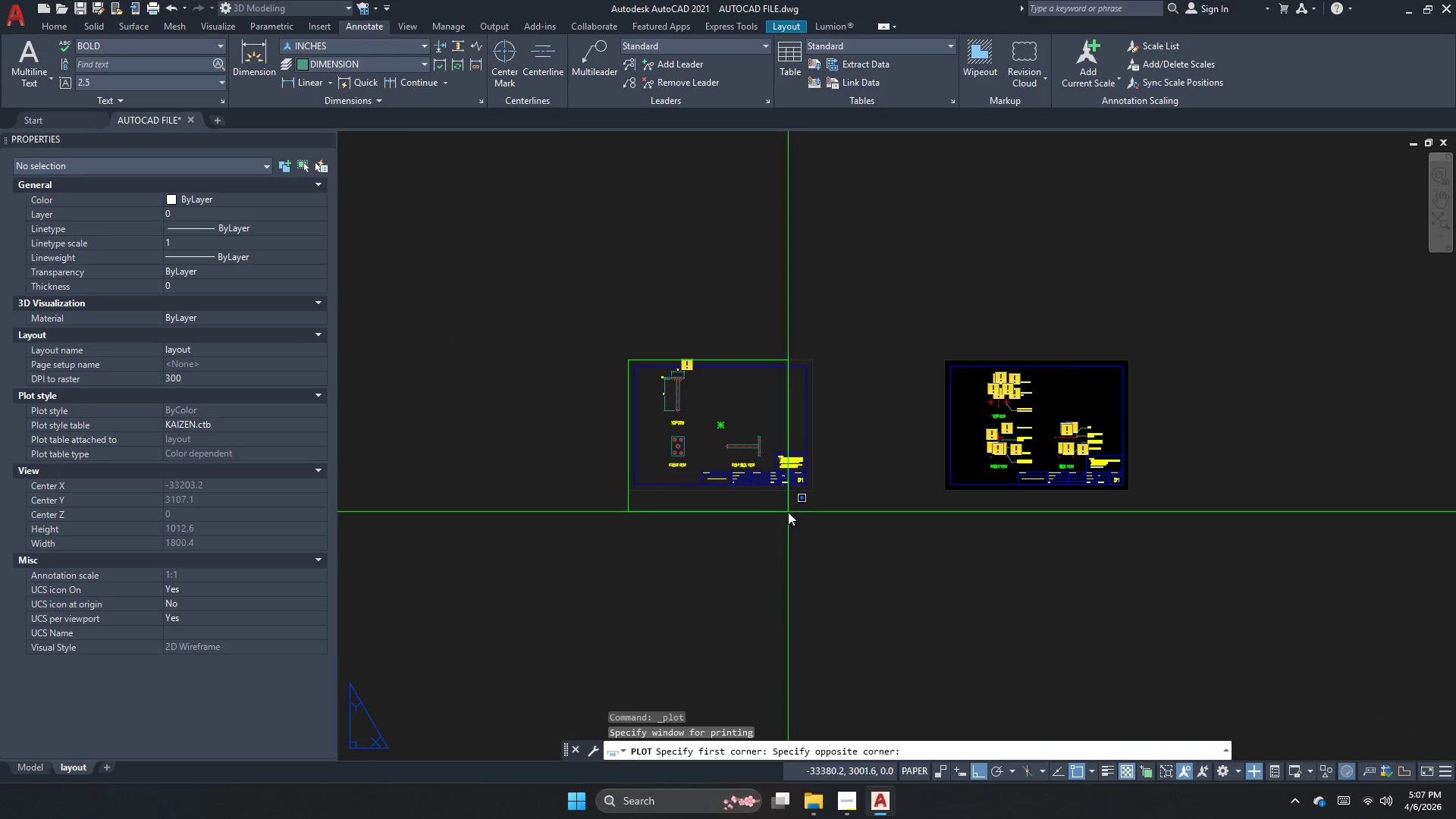 
left_click([811, 490])
 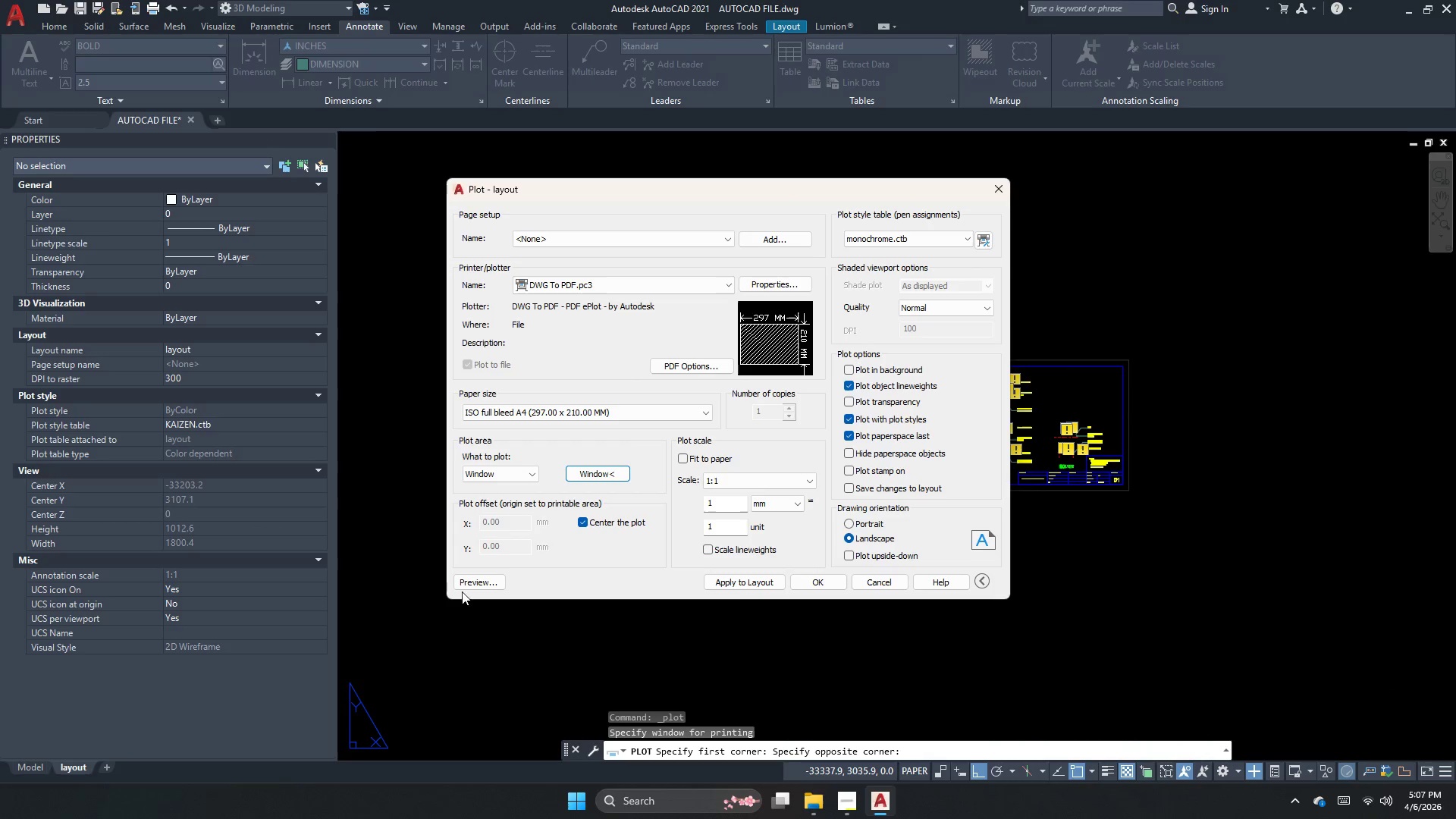 
left_click([472, 582])
 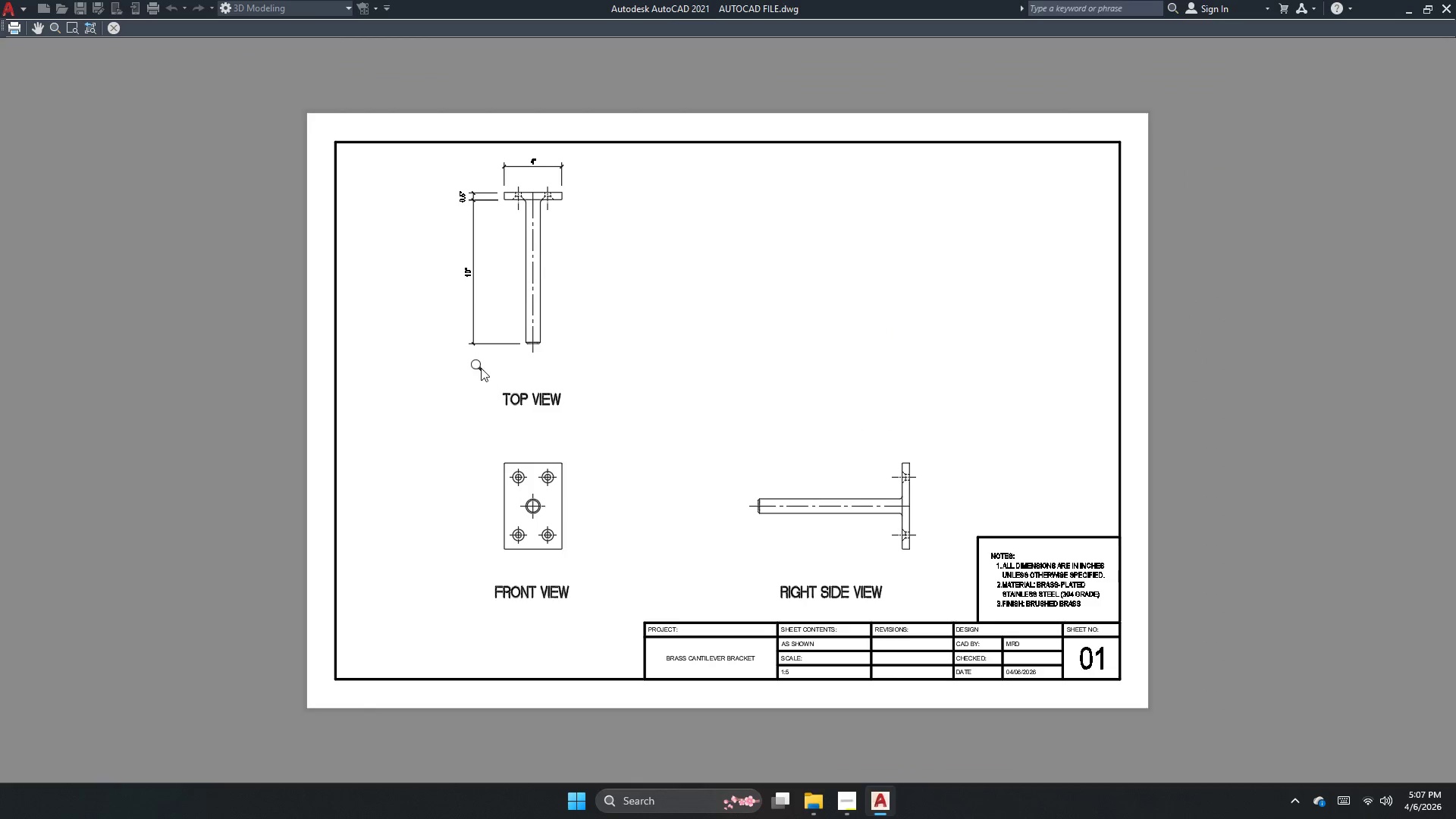 
scroll: coordinate [560, 168], scroll_direction: up, amount: 3.0
 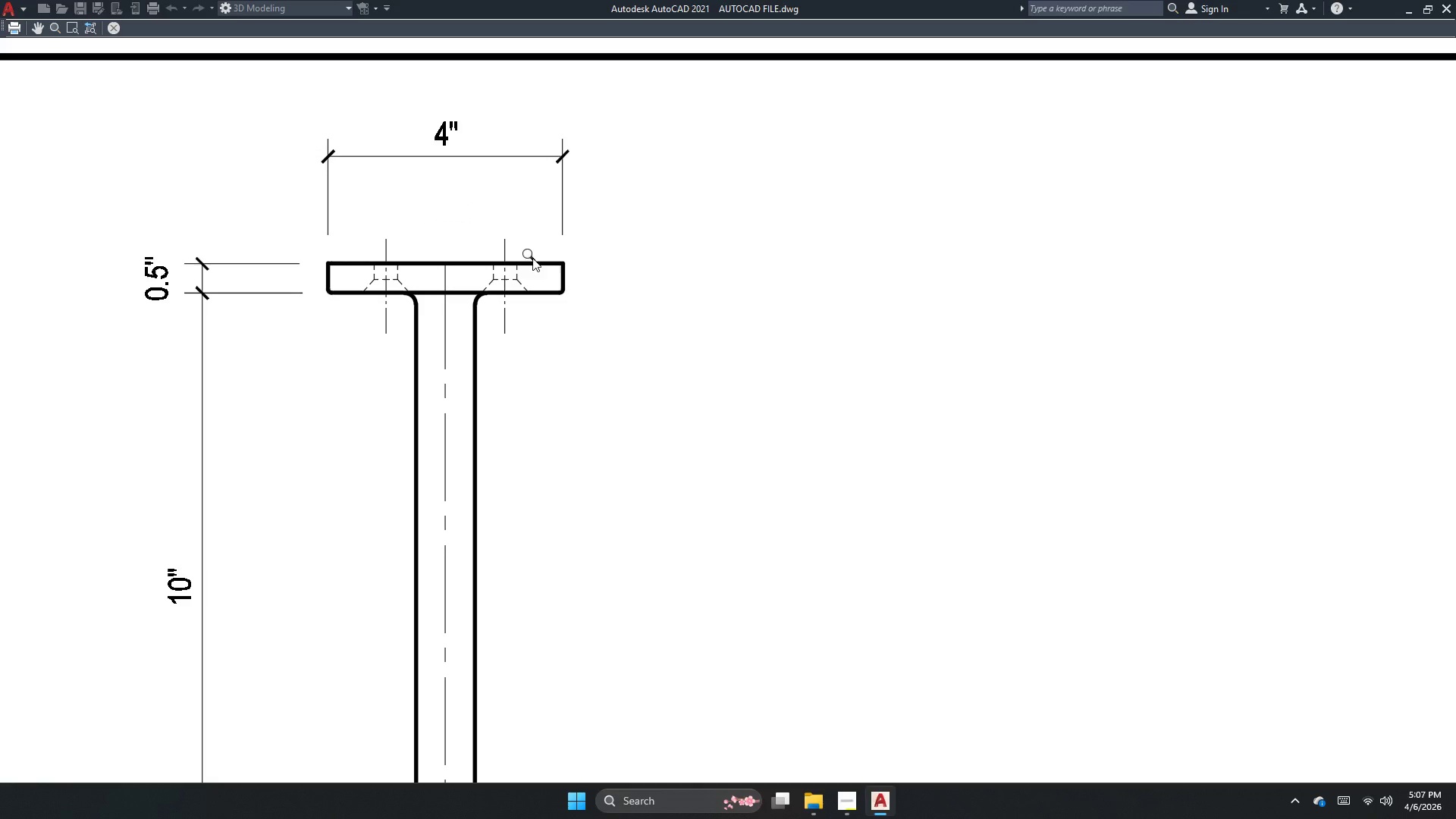 
left_click_drag(start_coordinate=[472, 337], to_coordinate=[497, 15])
 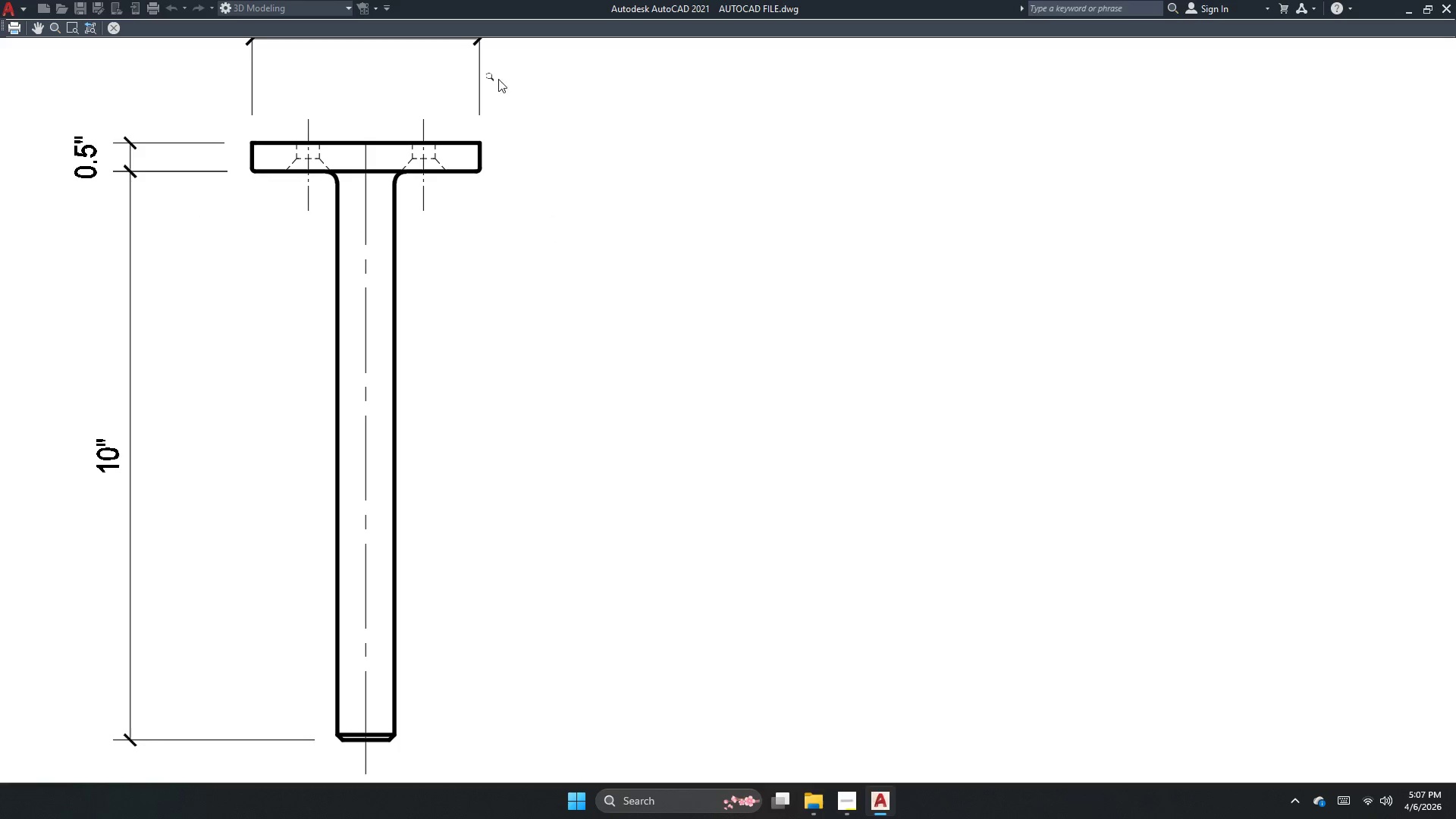 
scroll: coordinate [507, 522], scroll_direction: up, amount: 11.0
 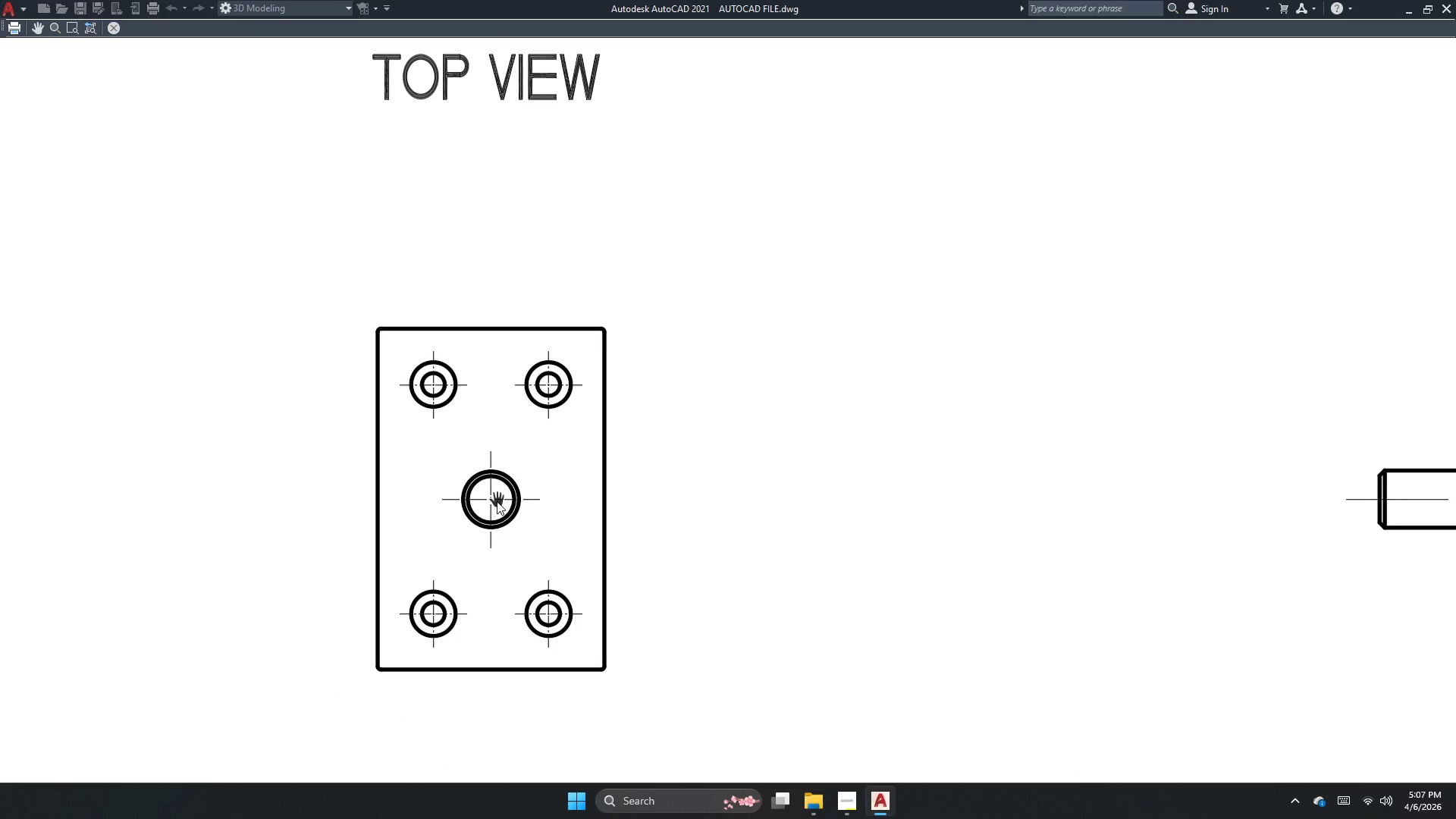 
scroll: coordinate [497, 501], scroll_direction: down, amount: 3.0
 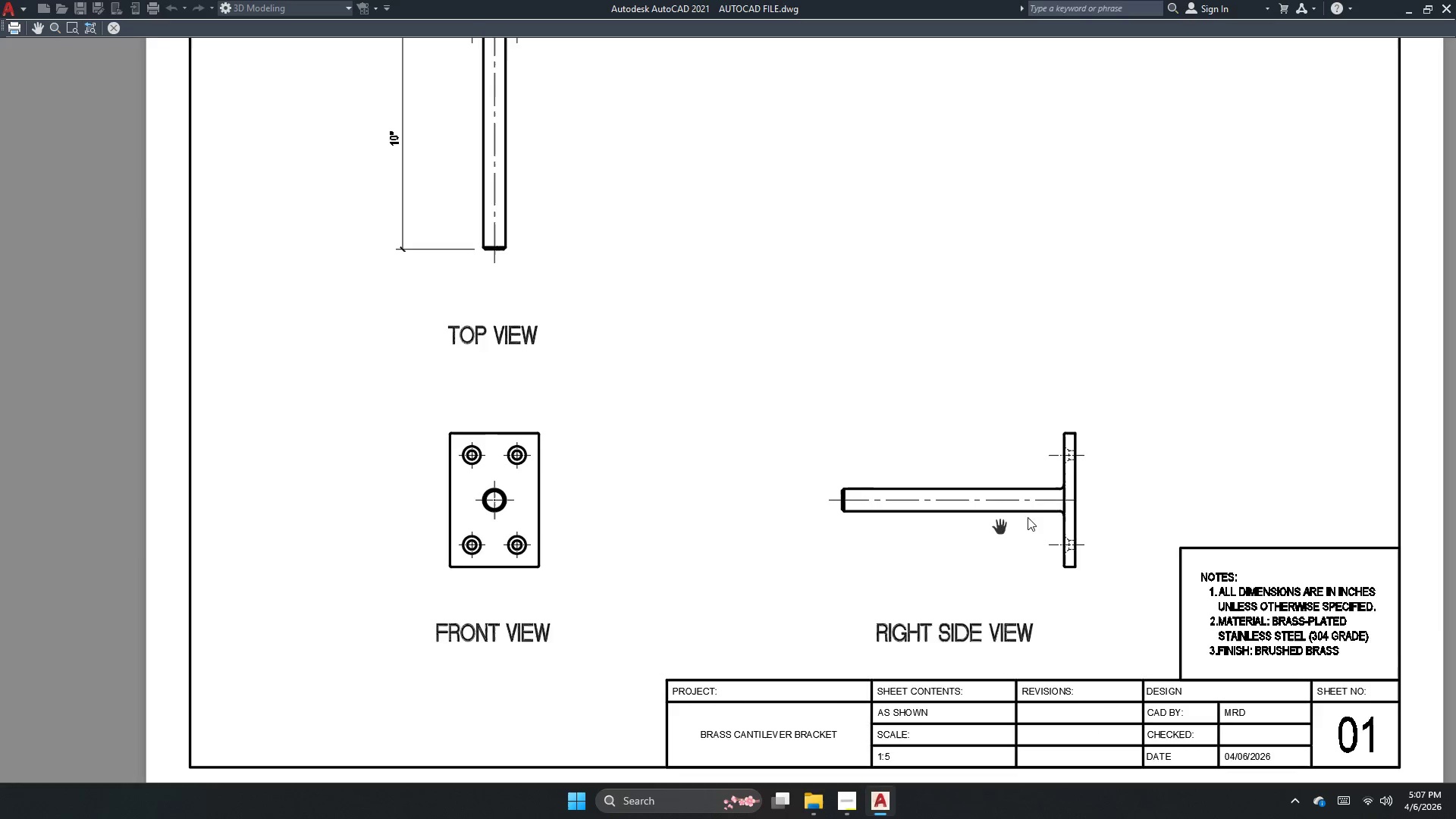 
scroll: coordinate [1032, 513], scroll_direction: up, amount: 3.0
 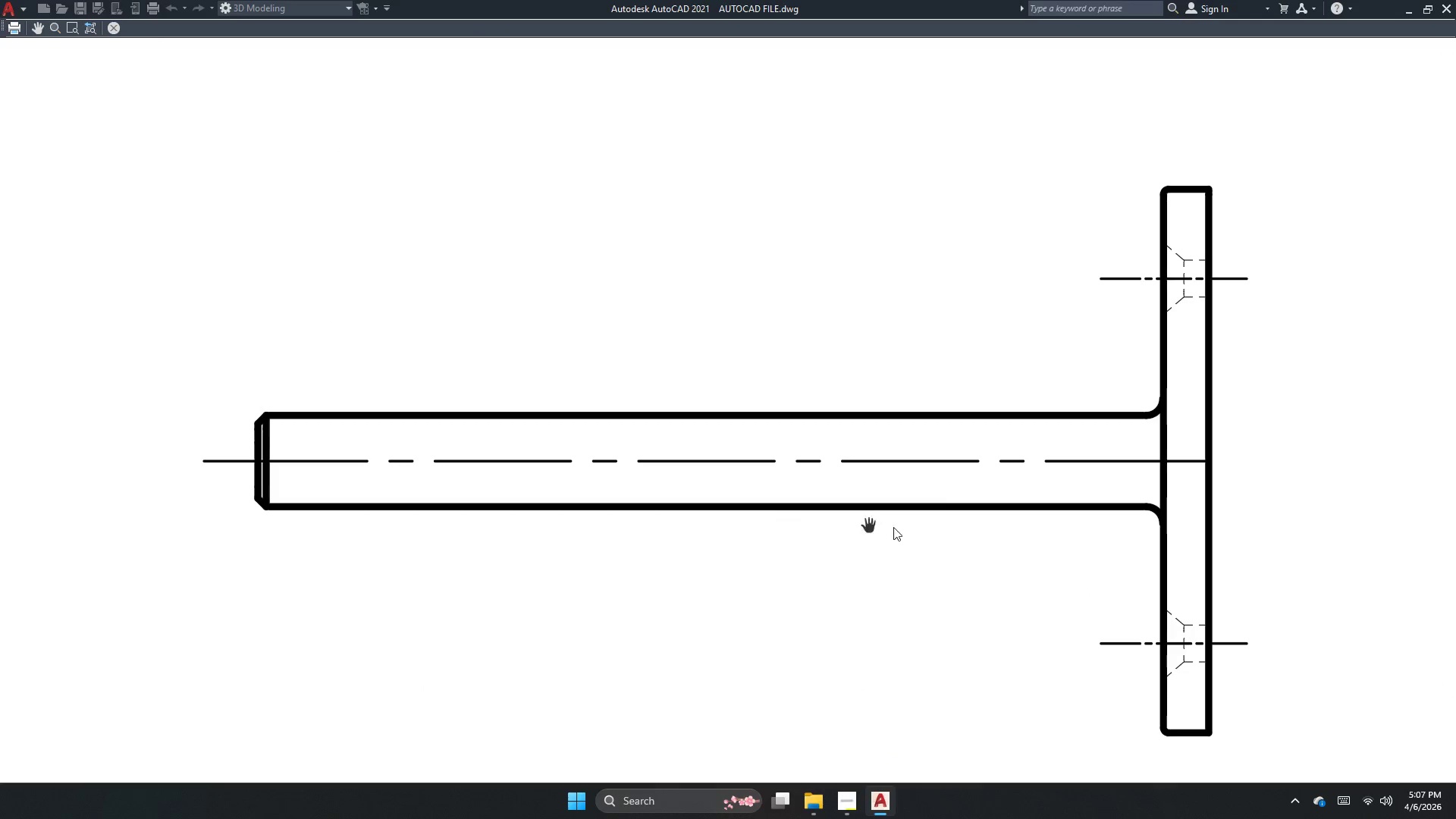 
scroll: coordinate [974, 494], scroll_direction: down, amount: 5.0
 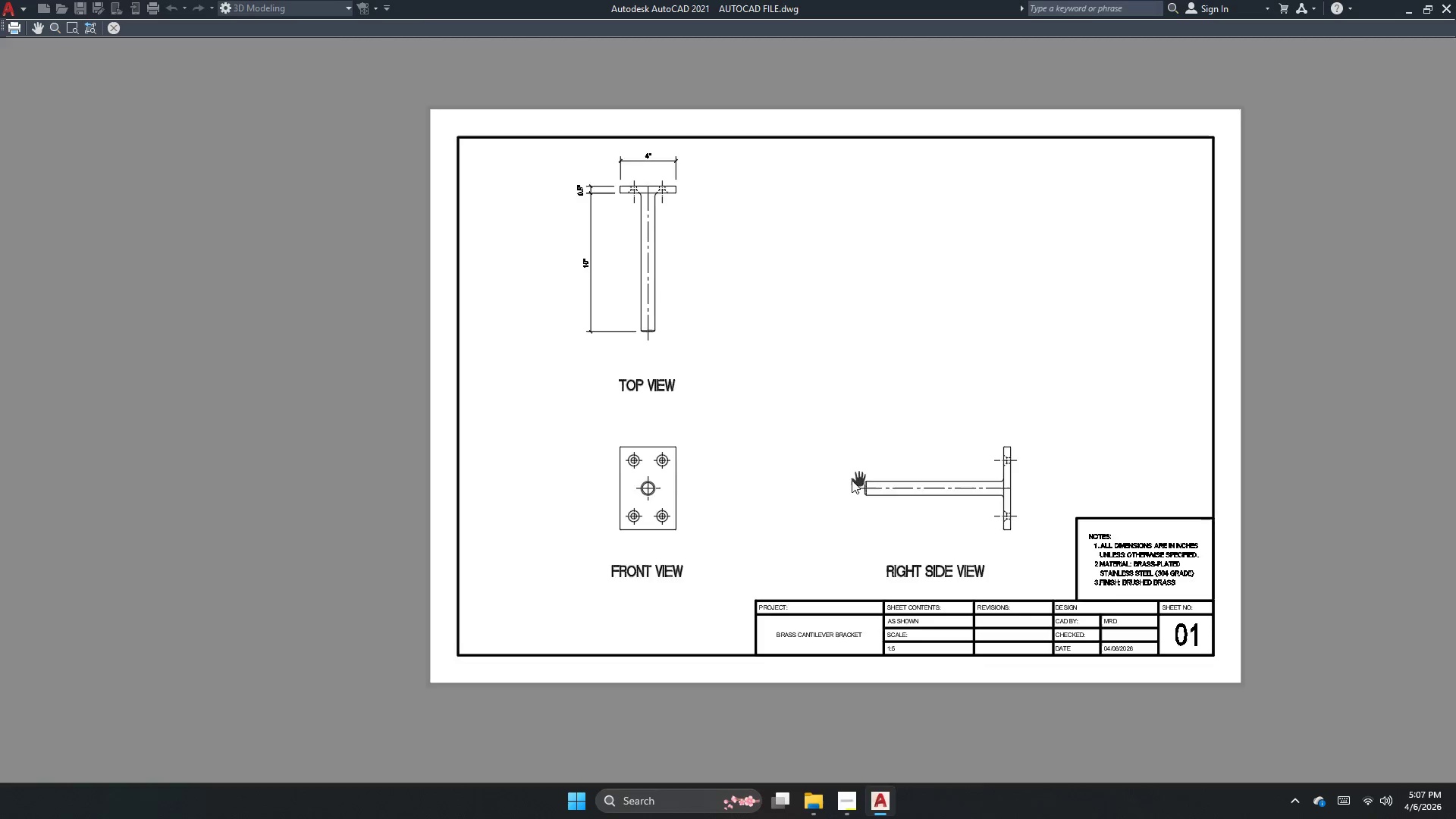 
scroll: coordinate [270, 488], scroll_direction: up, amount: 5.0
 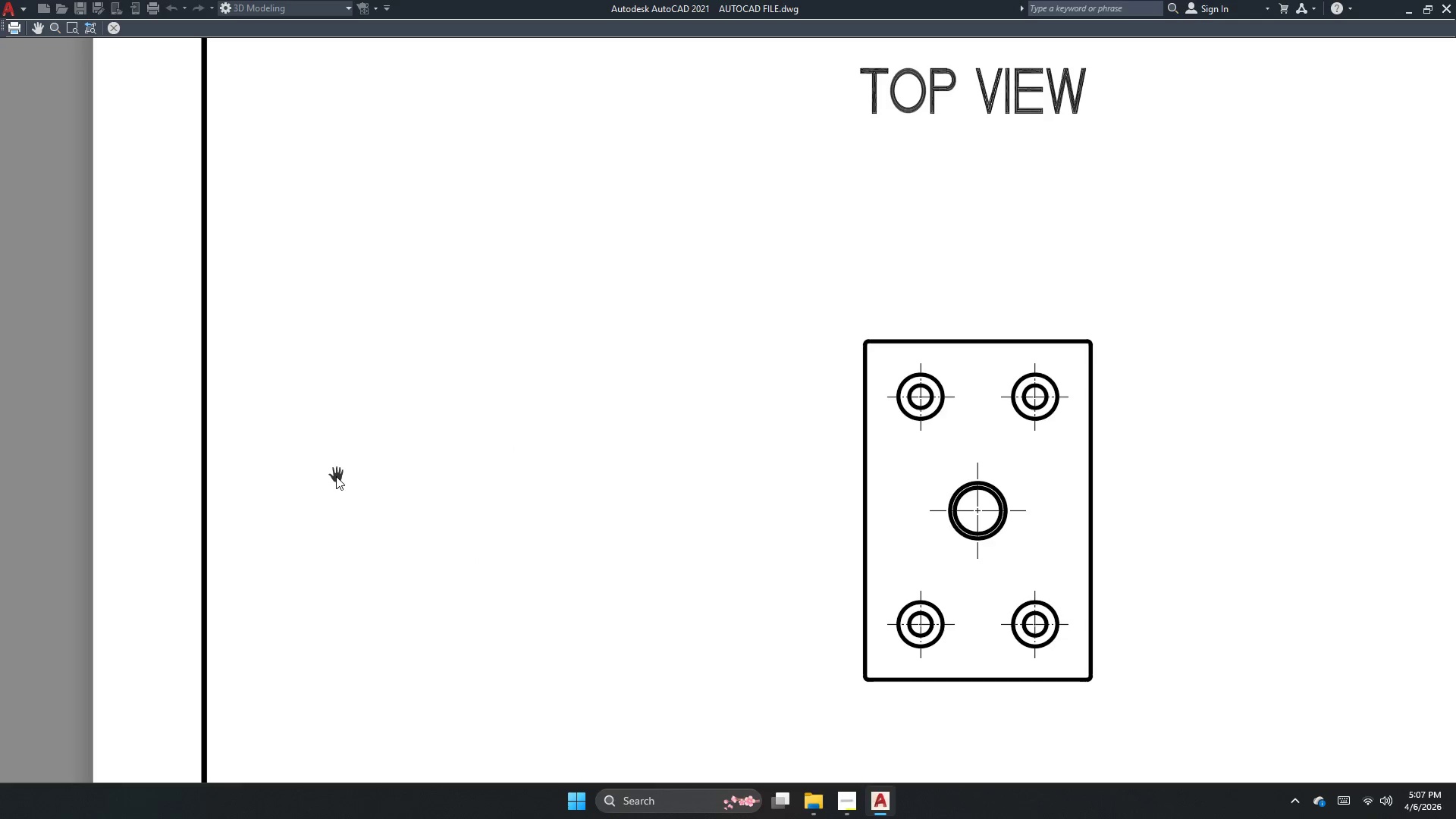 
scroll: coordinate [703, 503], scroll_direction: down, amount: 2.0
 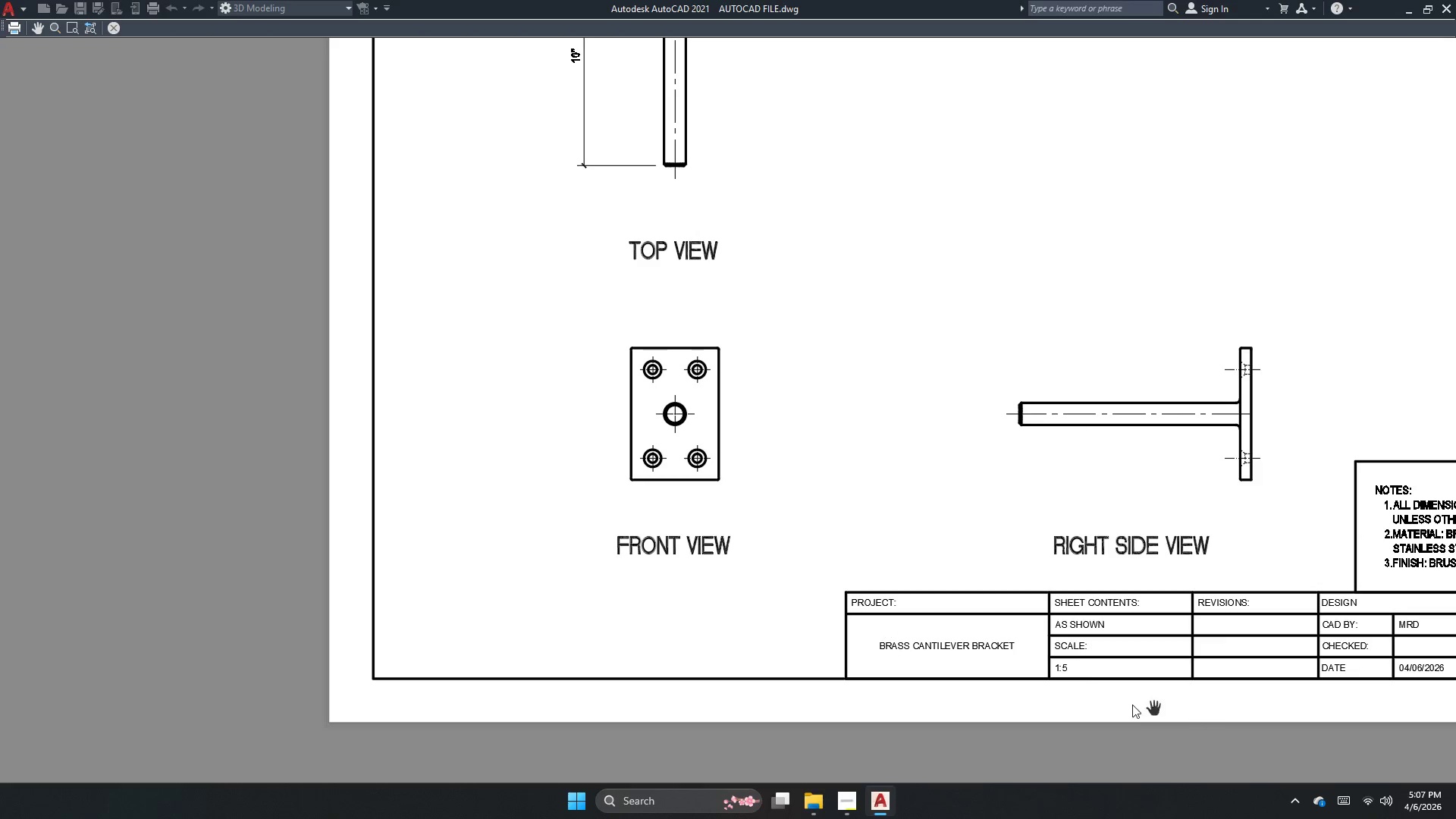 
scroll: coordinate [972, 678], scroll_direction: up, amount: 2.0
 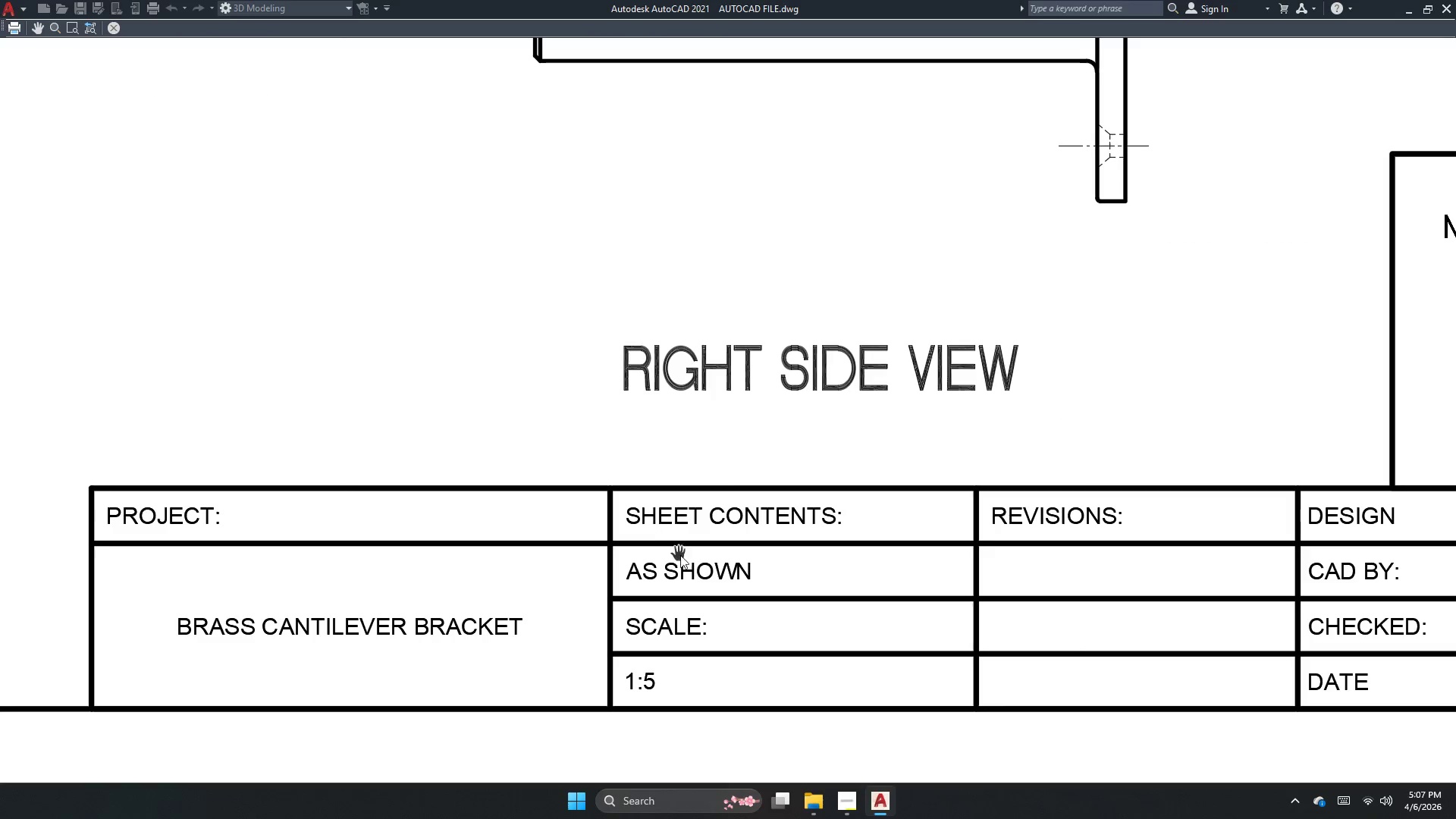 
key(Escape)
 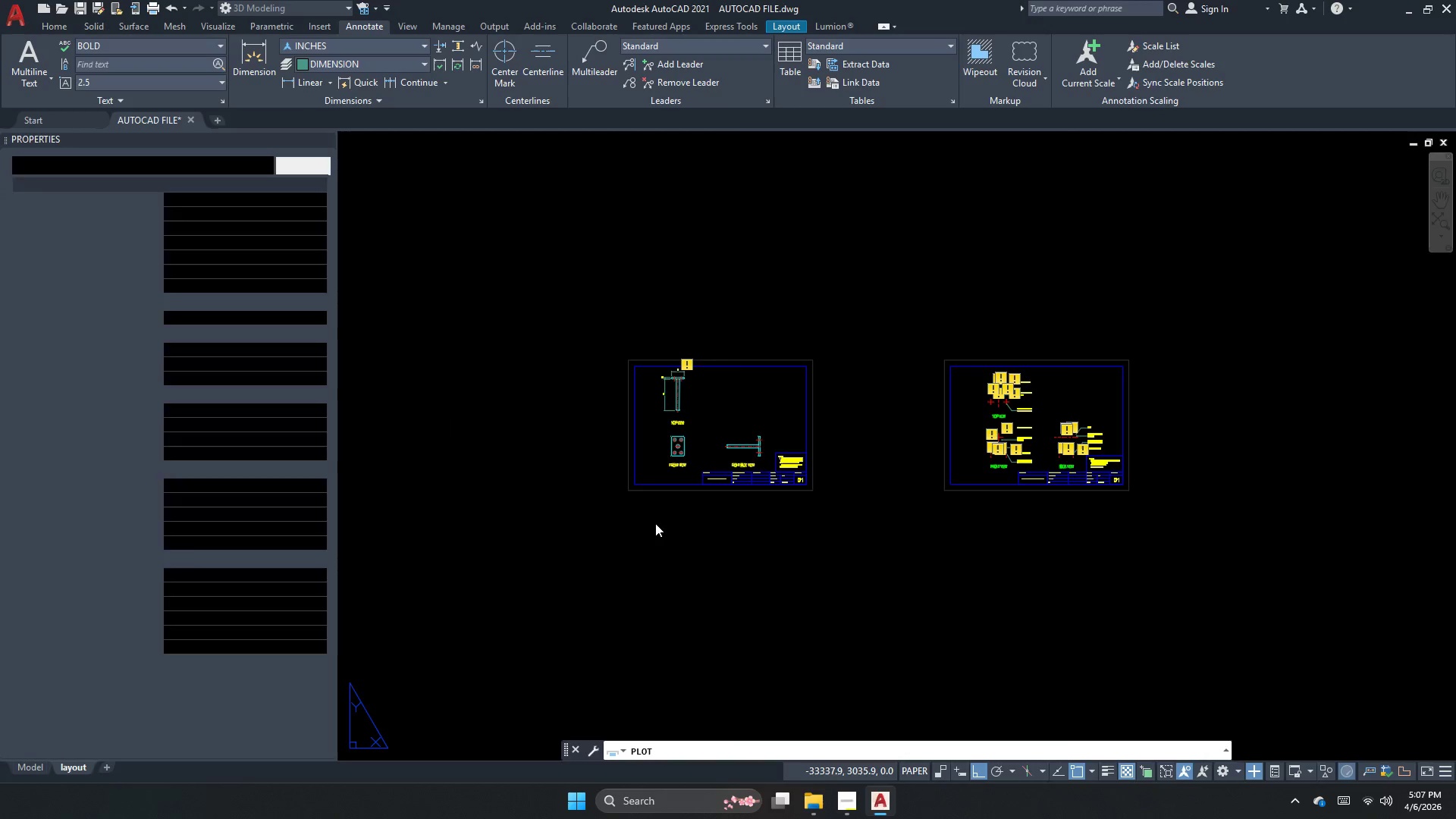 
scroll: coordinate [655, 523], scroll_direction: up, amount: 8.0
 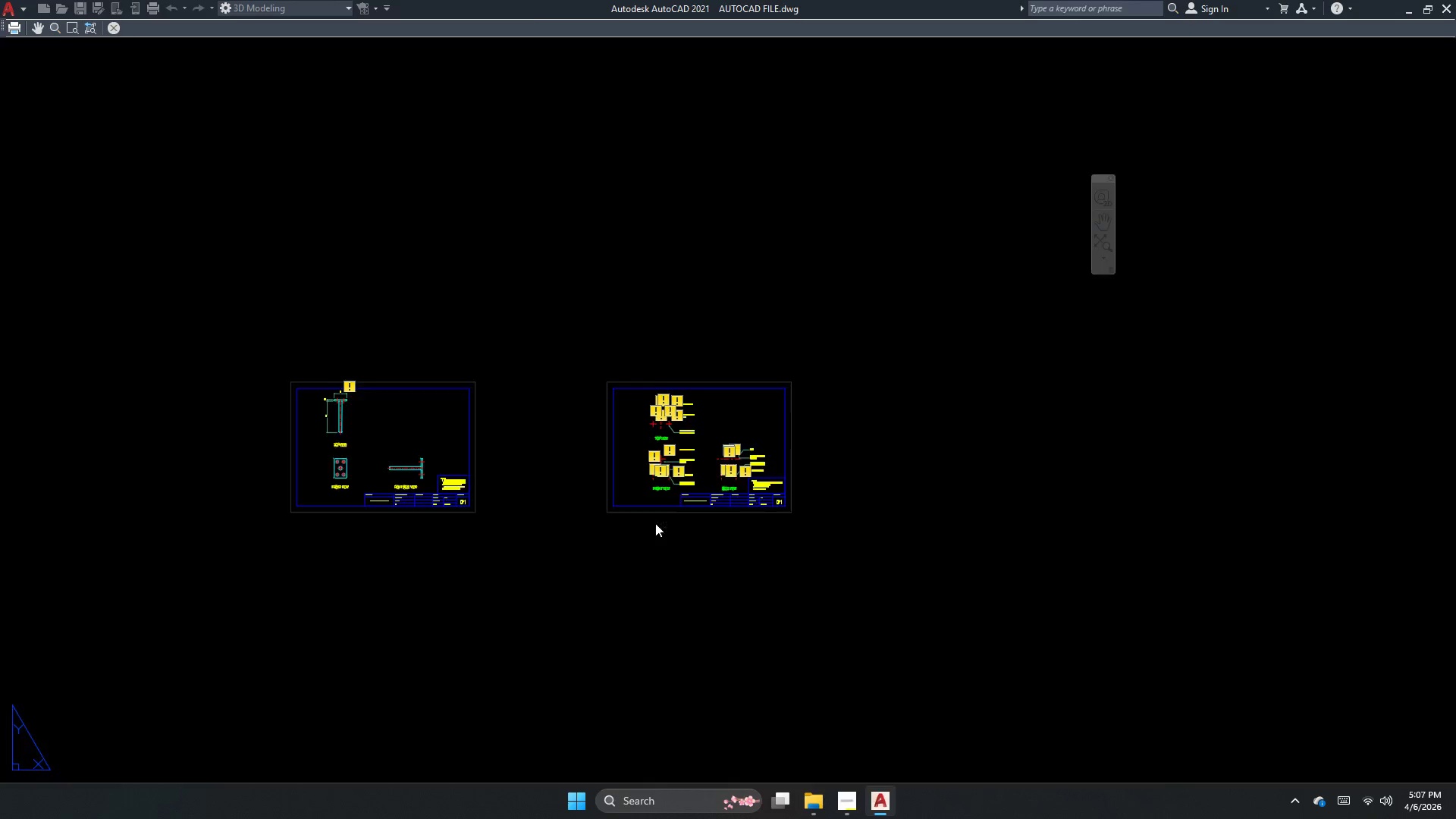 
key(Escape)
key(Escape)
key(Escape)
key(Escape)
type(d )
key(Escape)
key(Escape)
type(la )
 